 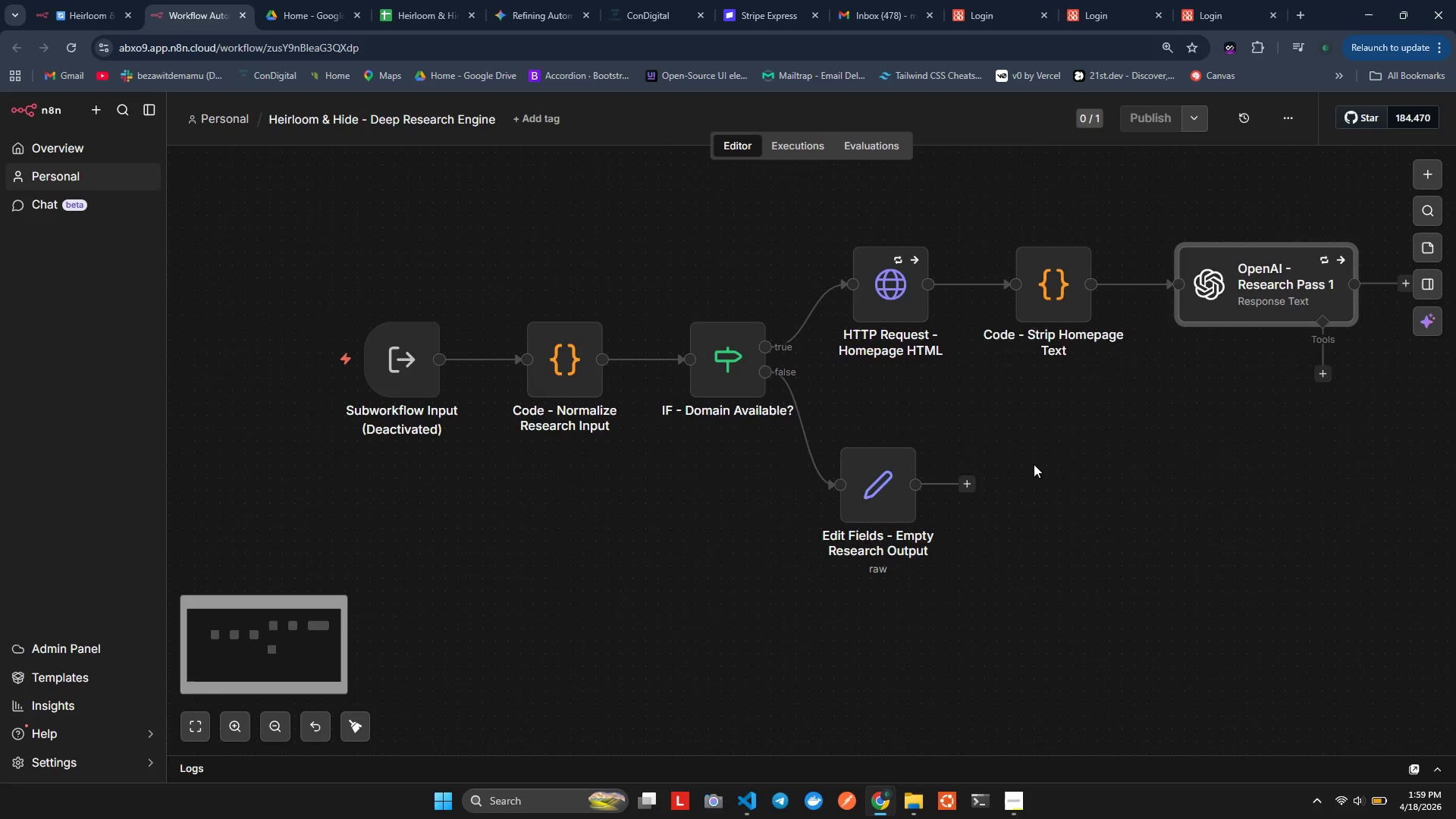 
hold_key(key=ShiftLeft, duration=1.42)
 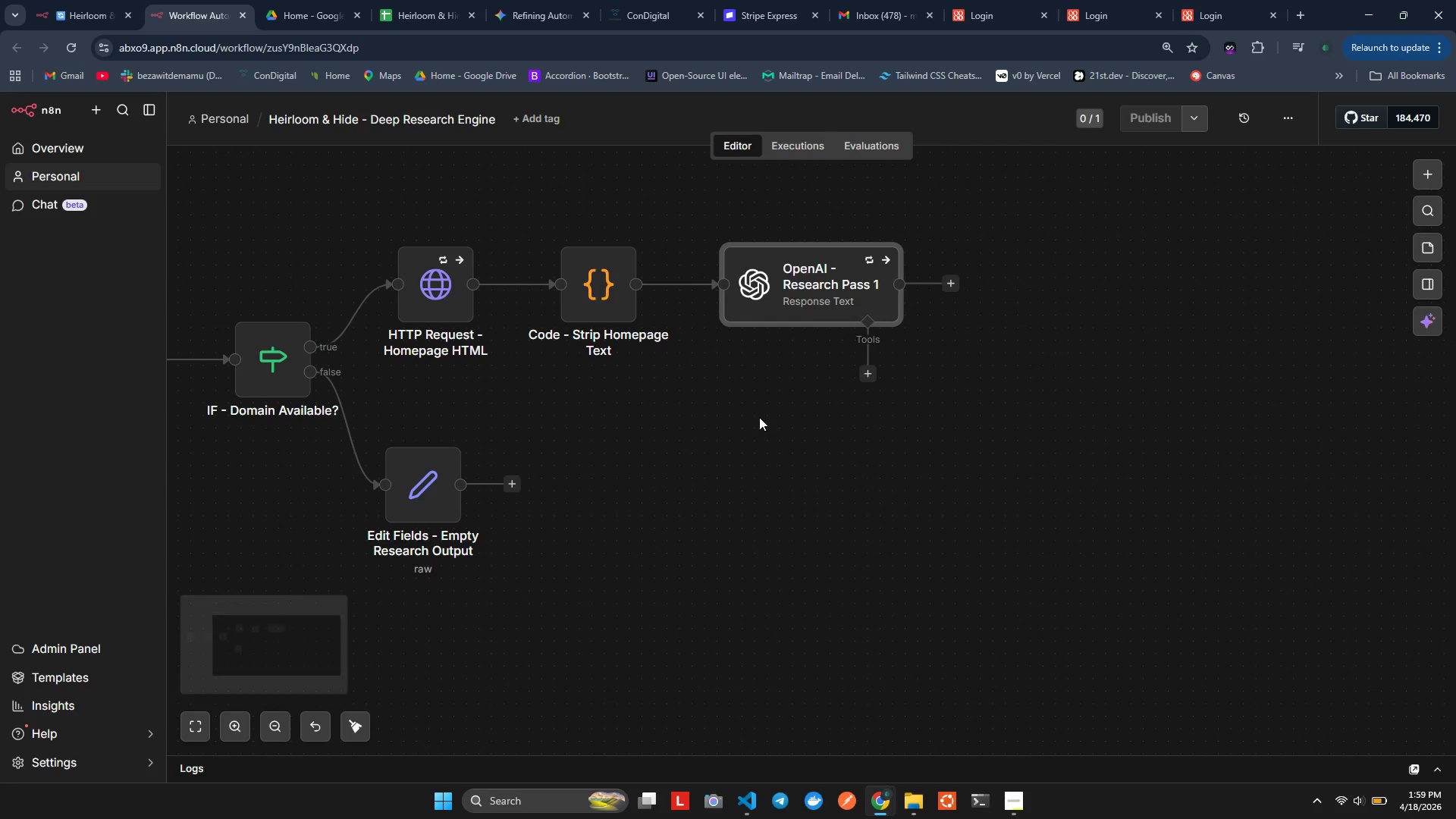 
scroll: coordinate [732, 526], scroll_direction: up, amount: 1.0
 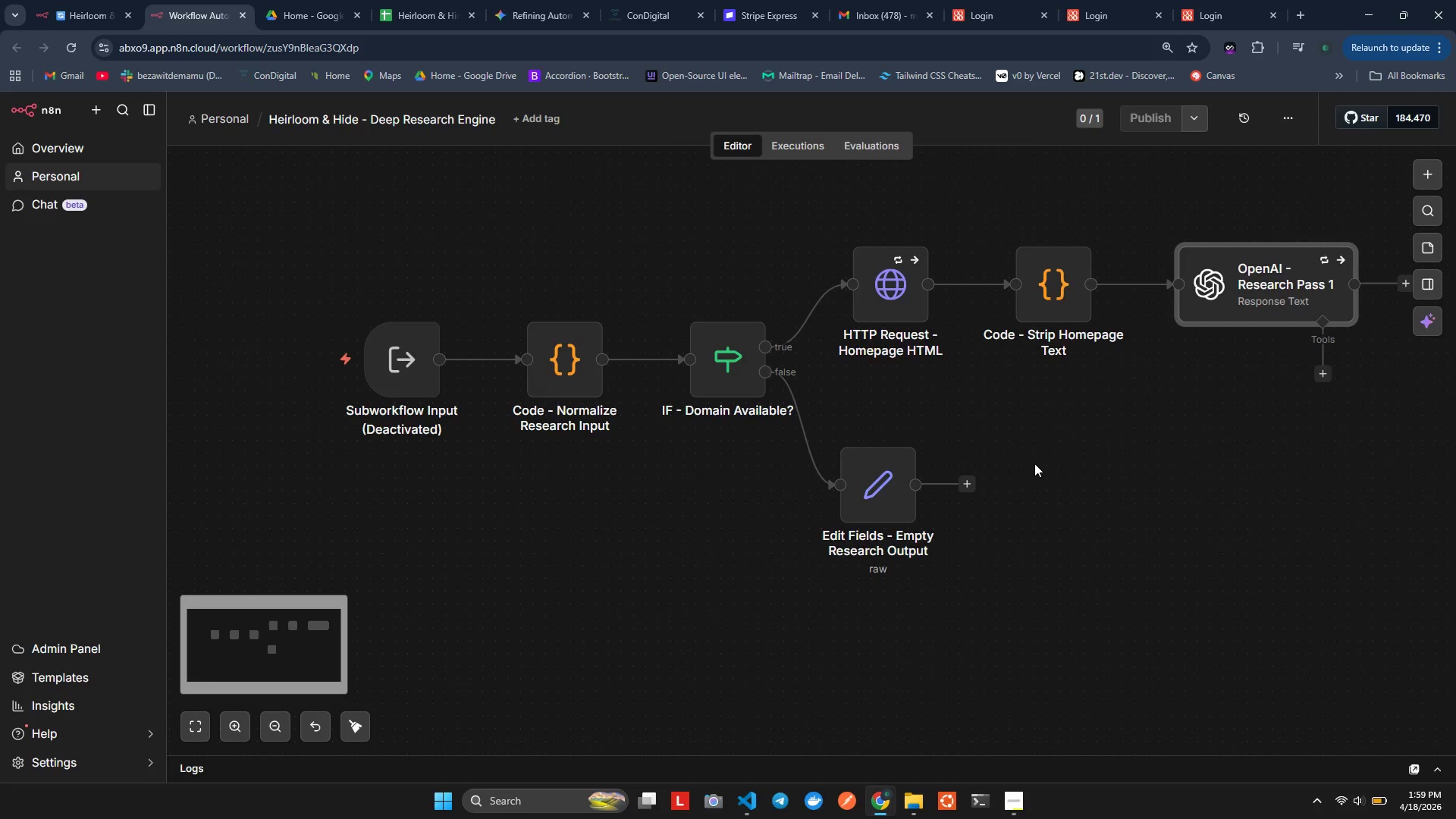 
scroll: coordinate [1035, 457], scroll_direction: down, amount: 12.0
 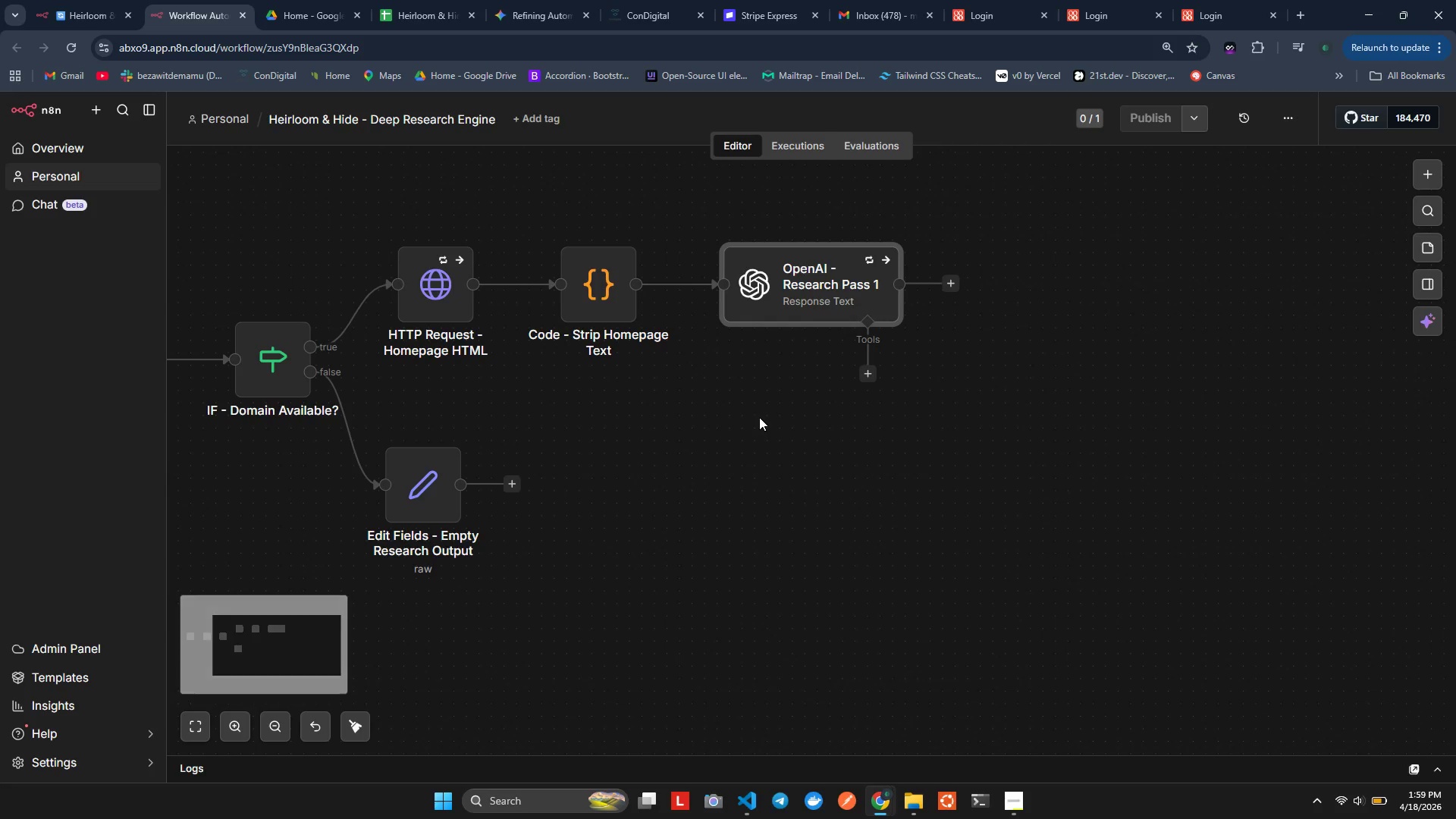 
hold_key(key=ShiftLeft, duration=0.84)
scroll: coordinate [759, 417], scroll_direction: down, amount: 3.0
 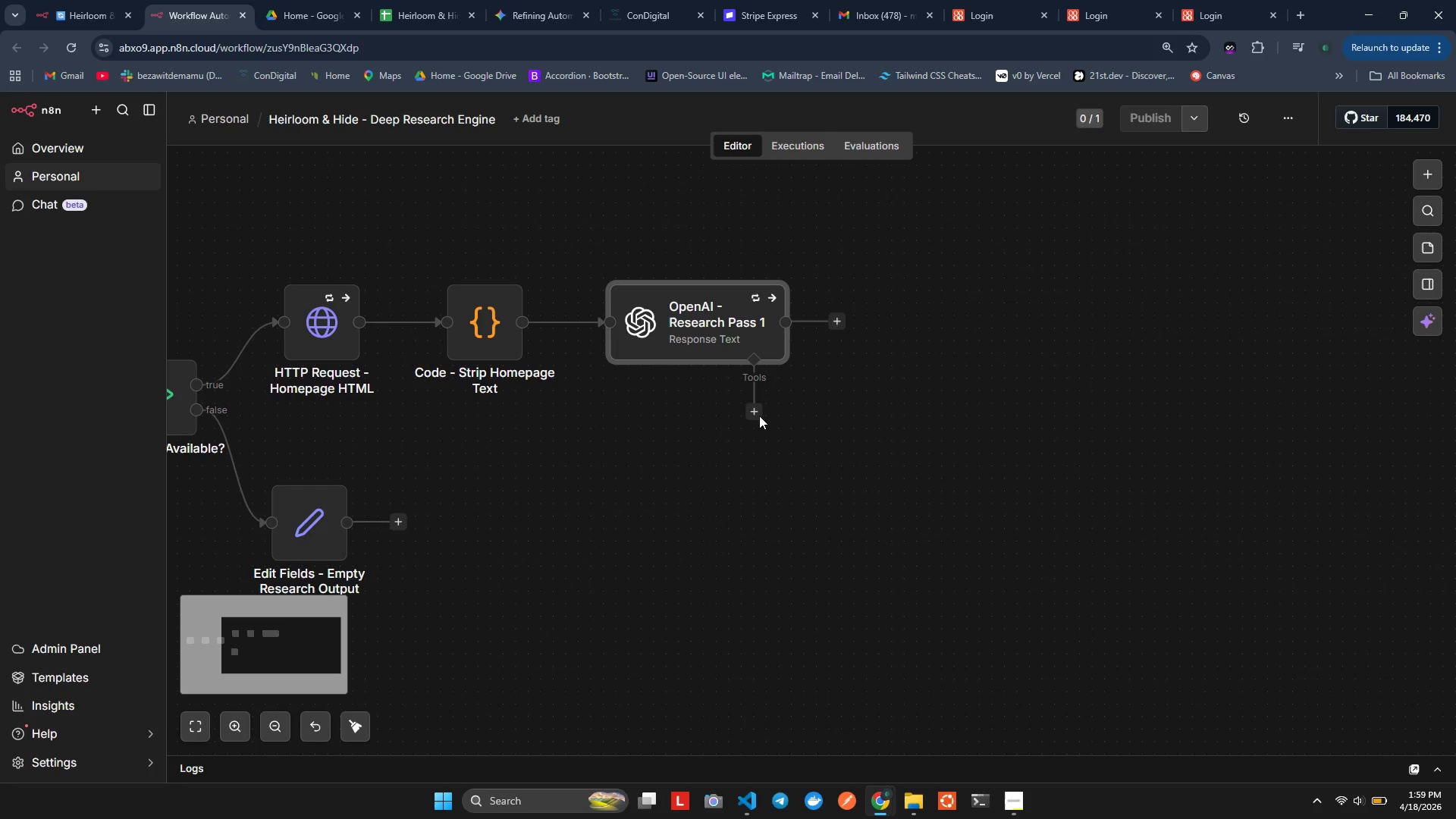 
hold_key(key=ShiftLeft, duration=0.66)
 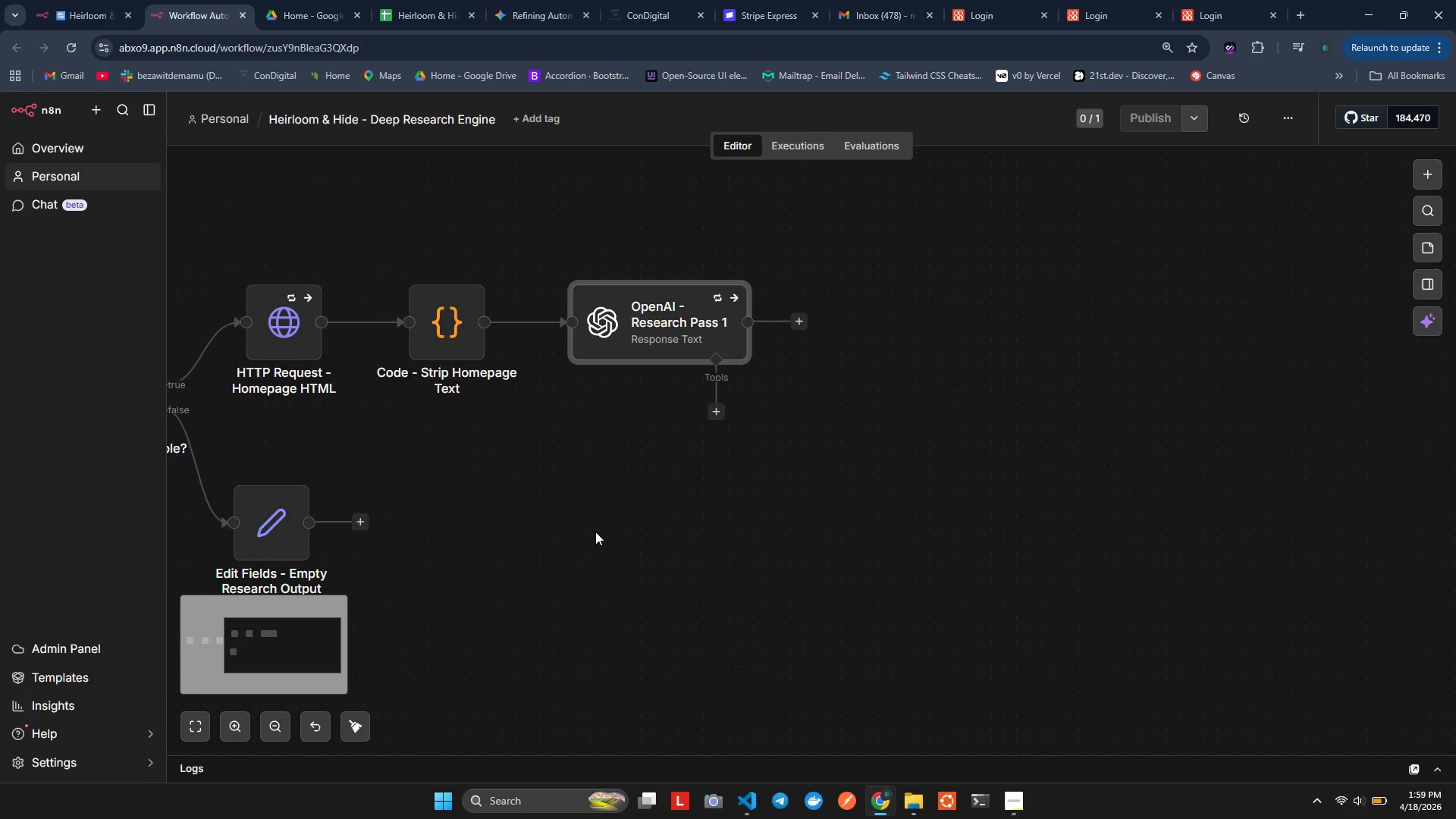 
scroll: coordinate [759, 416], scroll_direction: up, amount: 1.0
 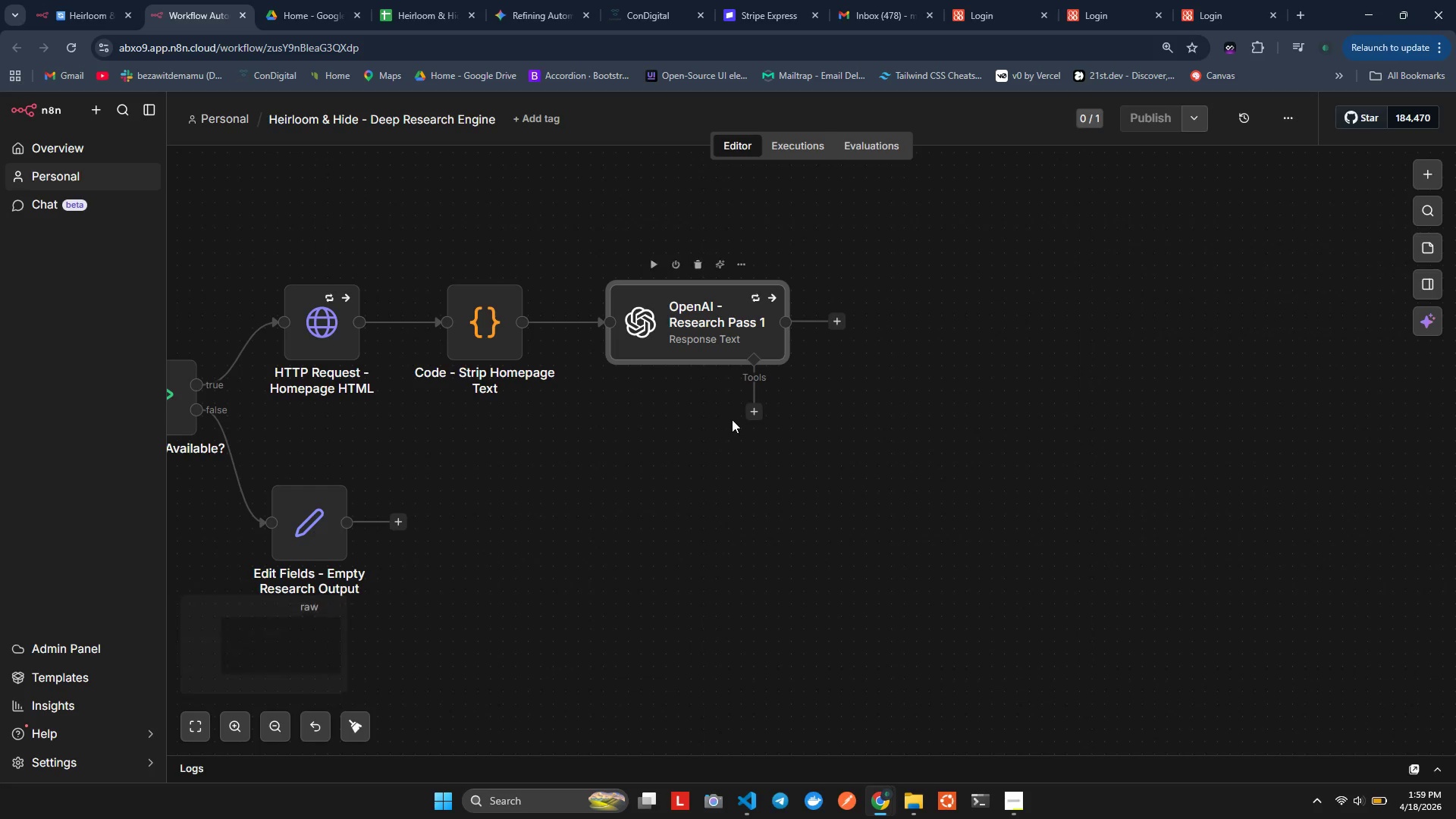 
scroll: coordinate [731, 420], scroll_direction: down, amount: 1.0
 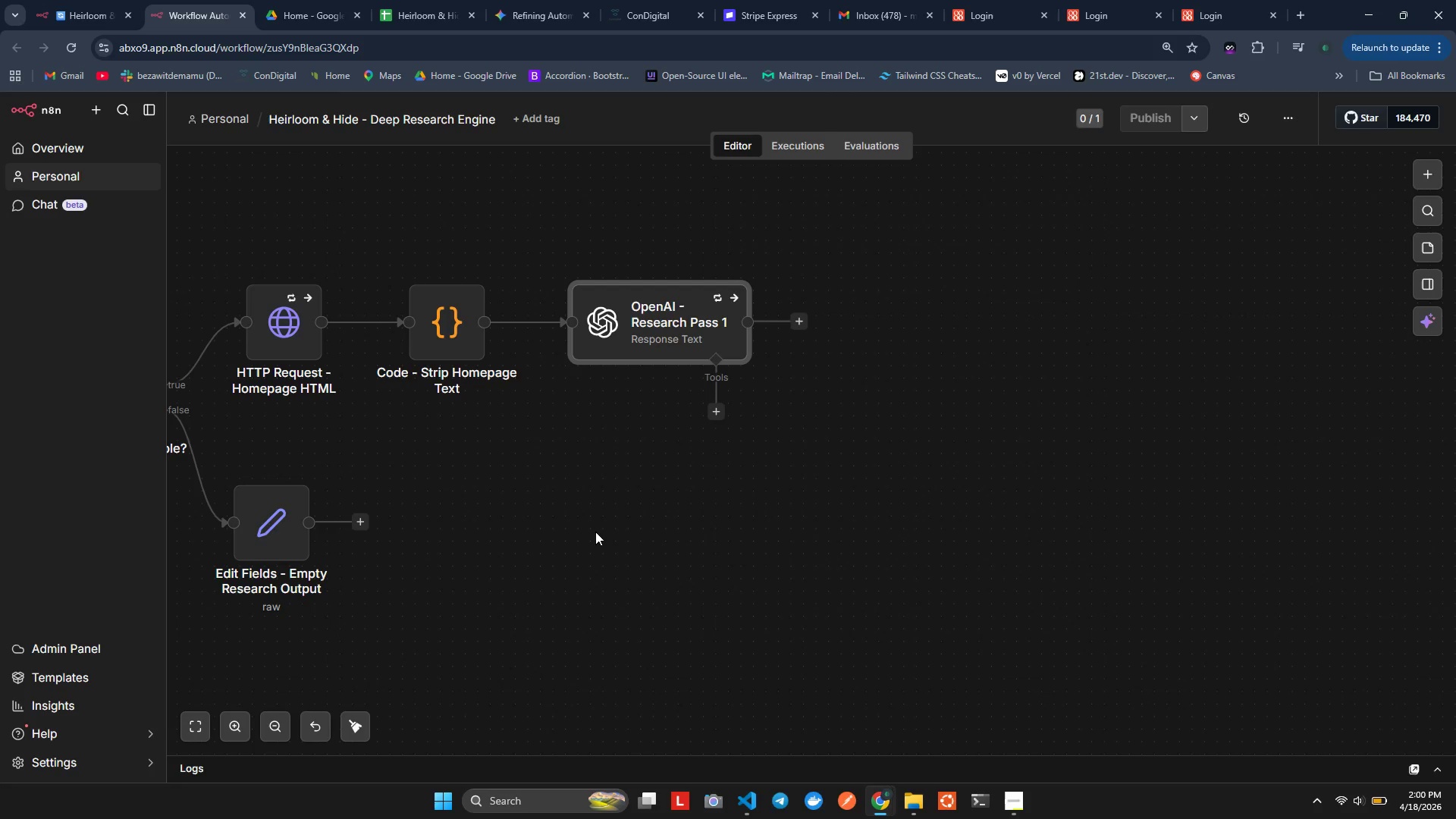 
wait(75.1)
 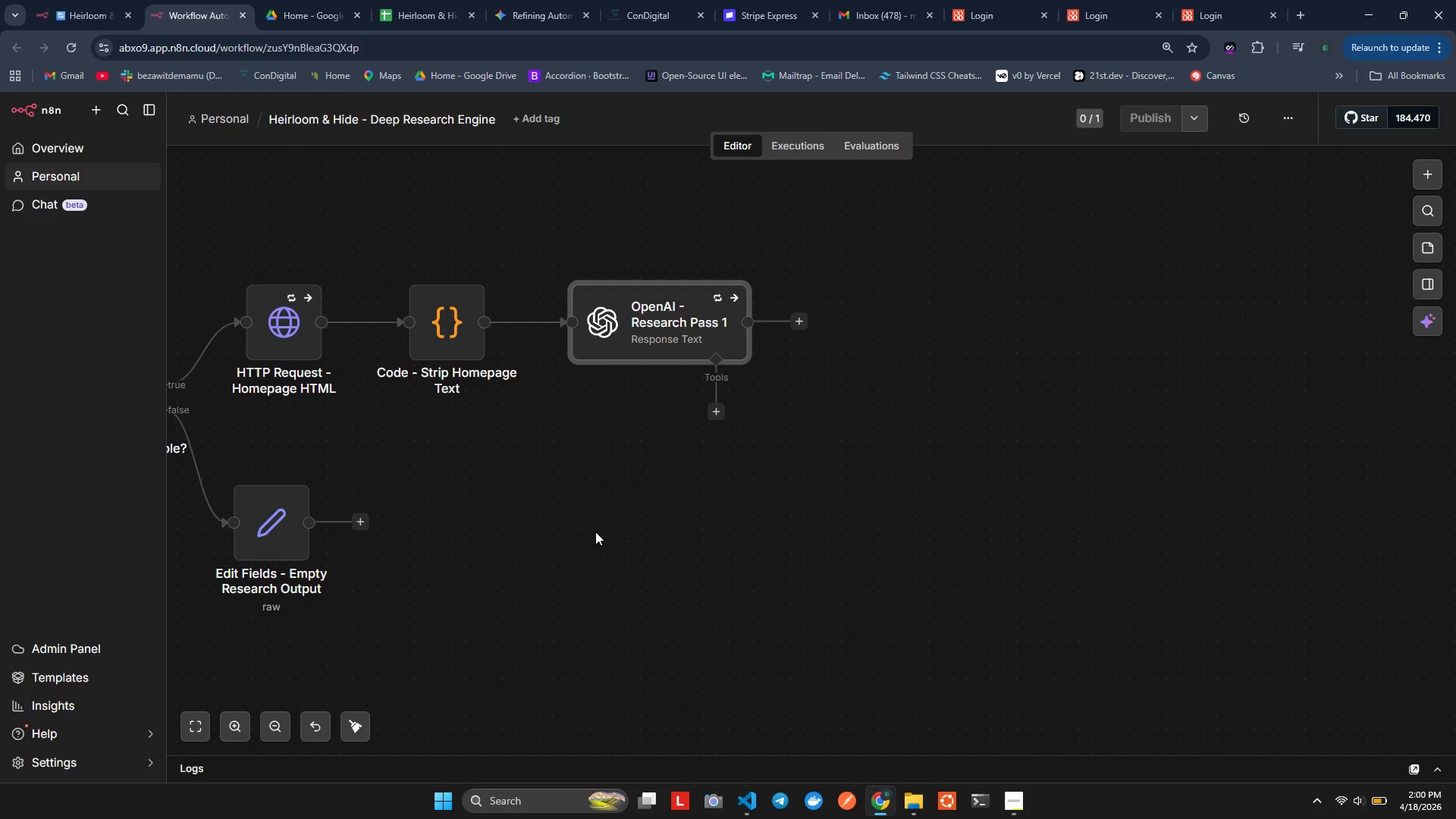 
left_click([806, 326])
 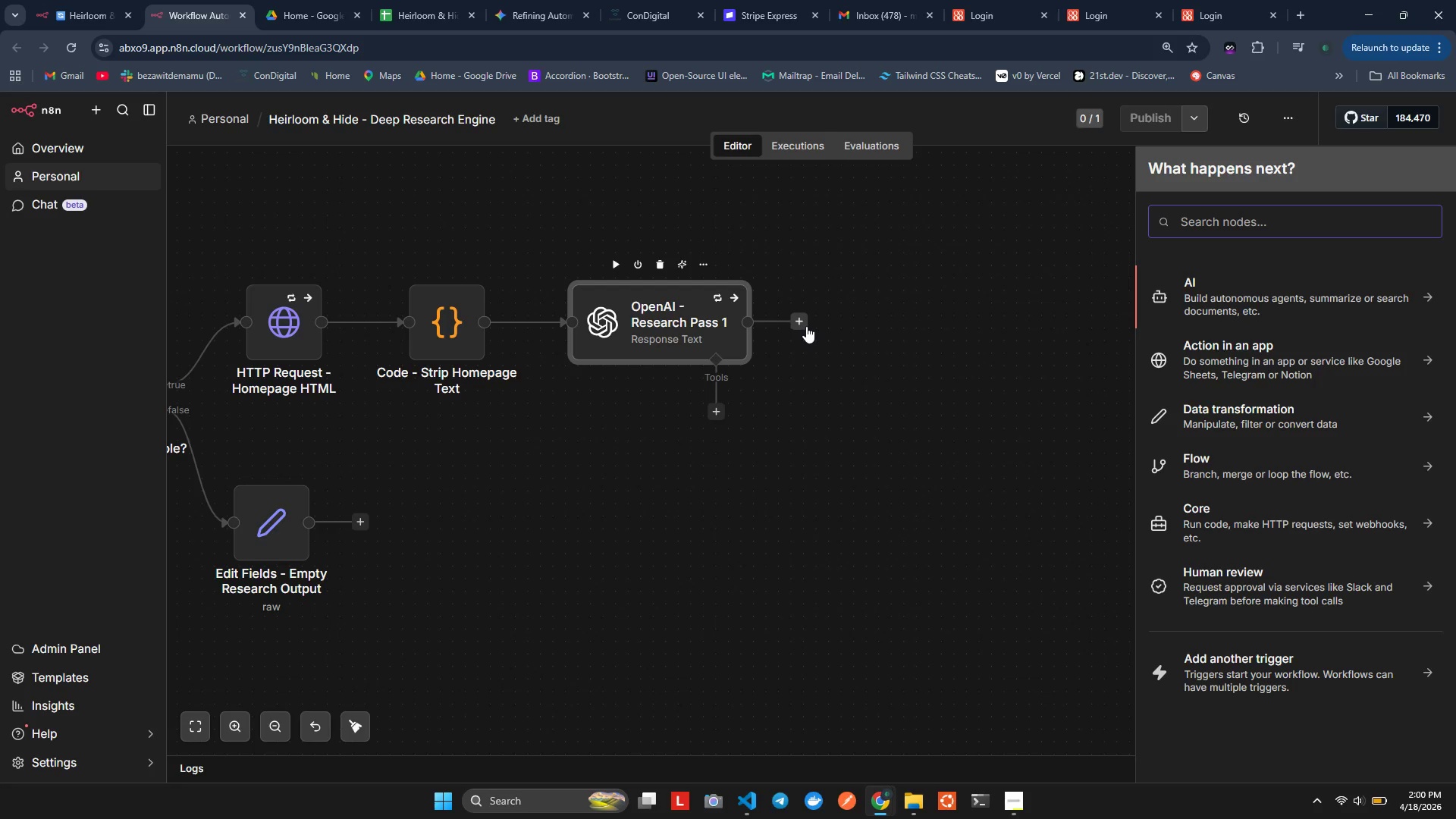 
wait(17.25)
 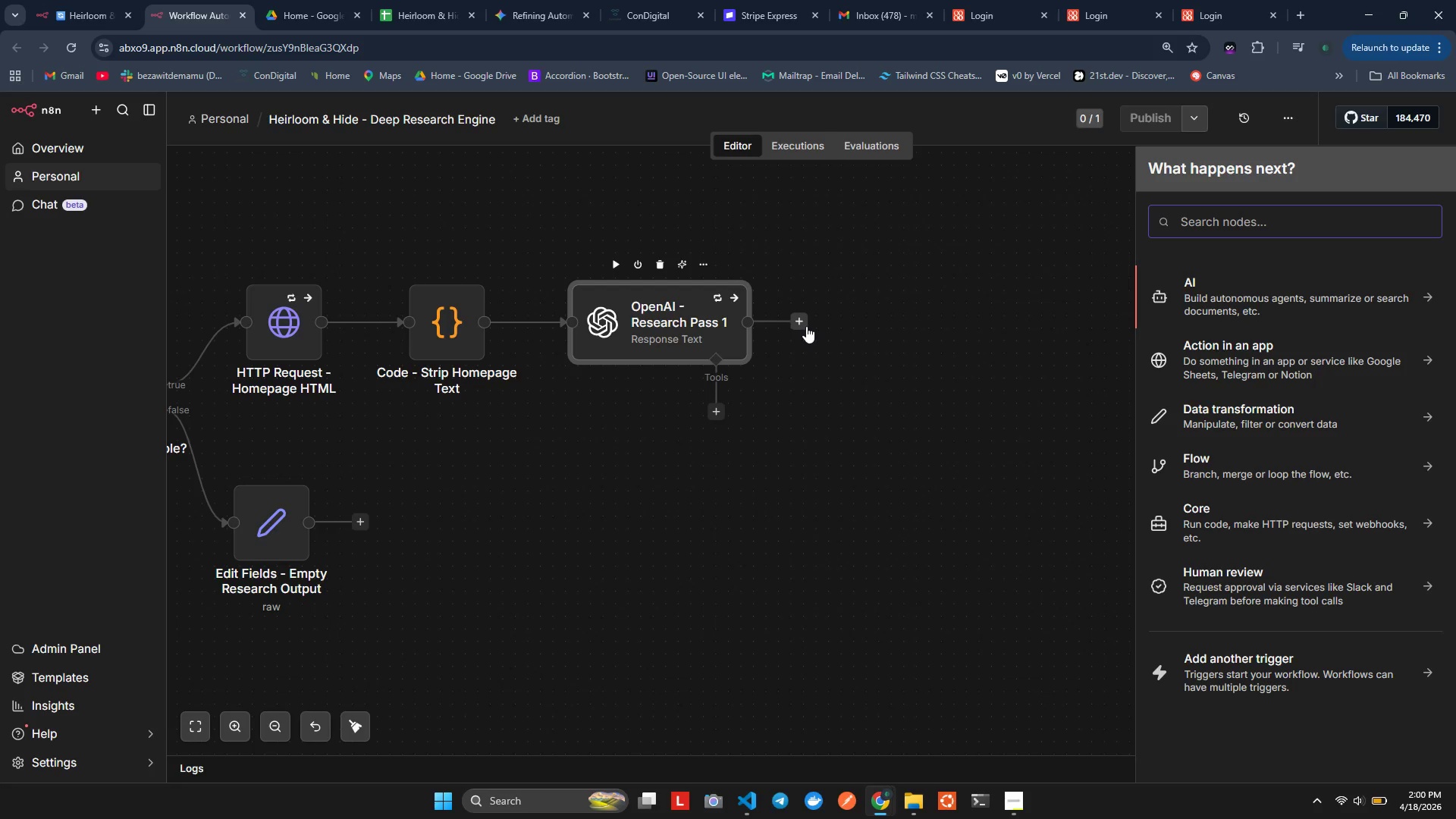 
left_click([501, 485])
 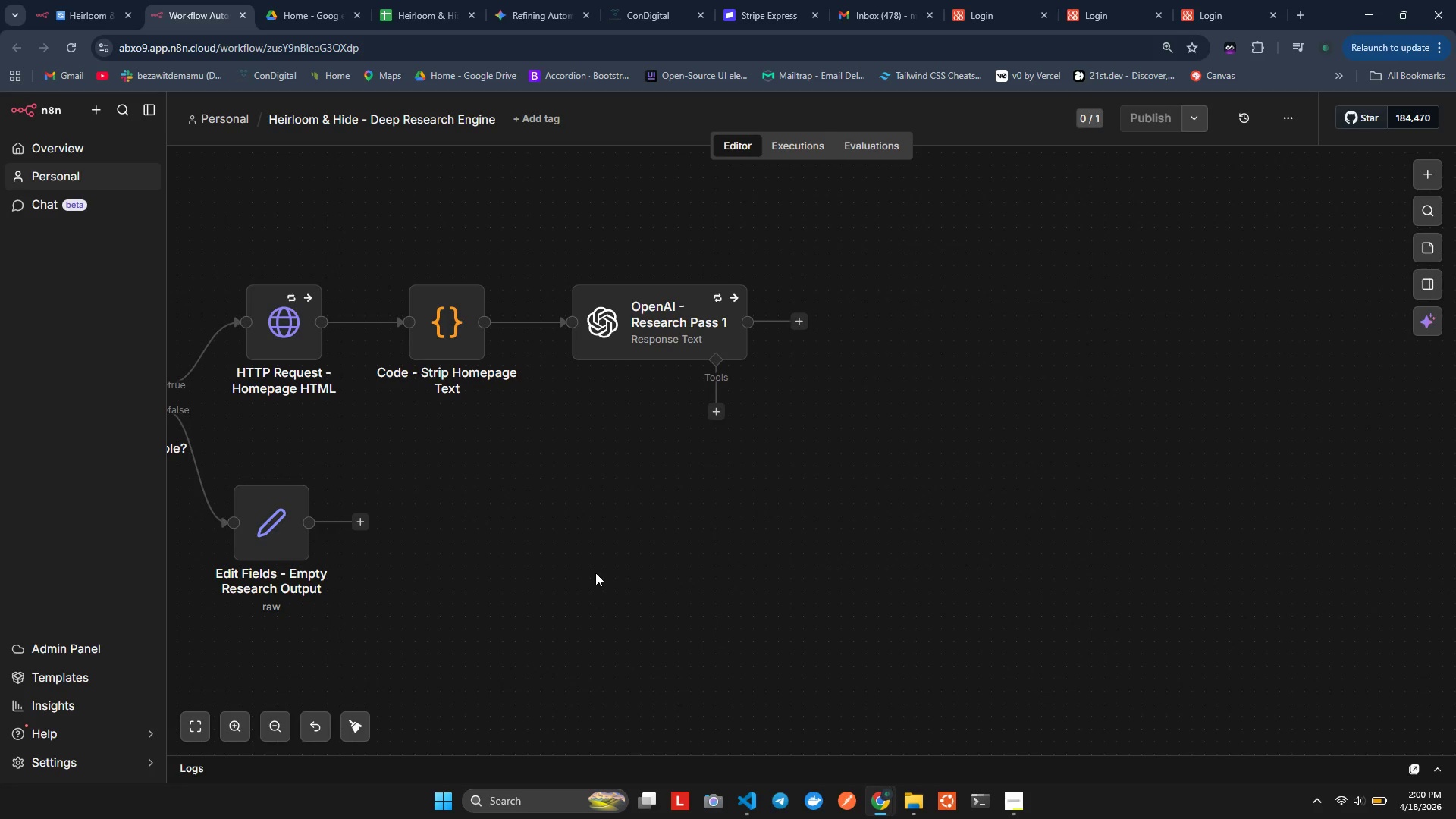 
hold_key(key=ShiftLeft, duration=1.31)
scroll: coordinate [595, 570], scroll_direction: up, amount: 1.0
 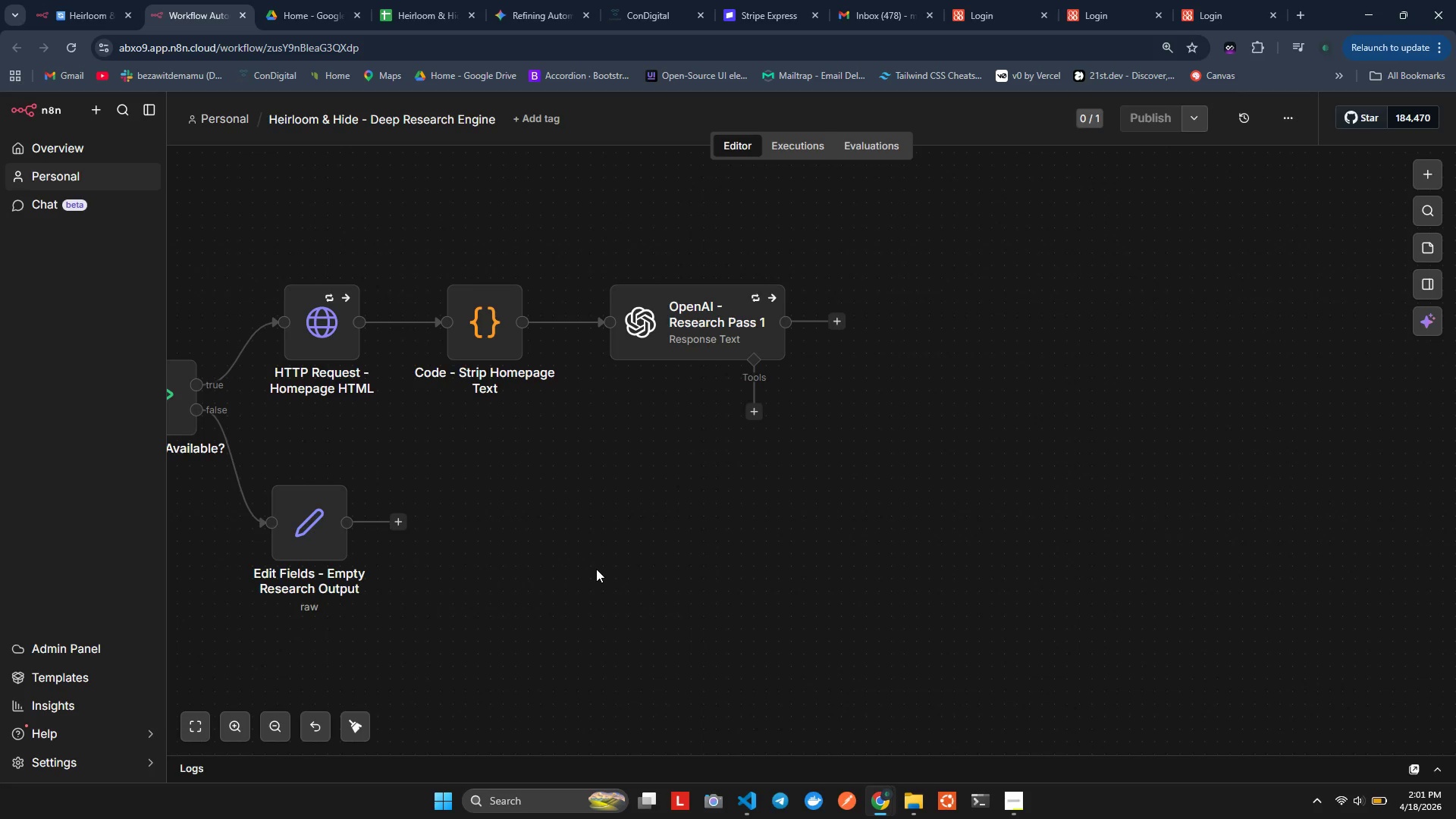 
wait(14.37)
 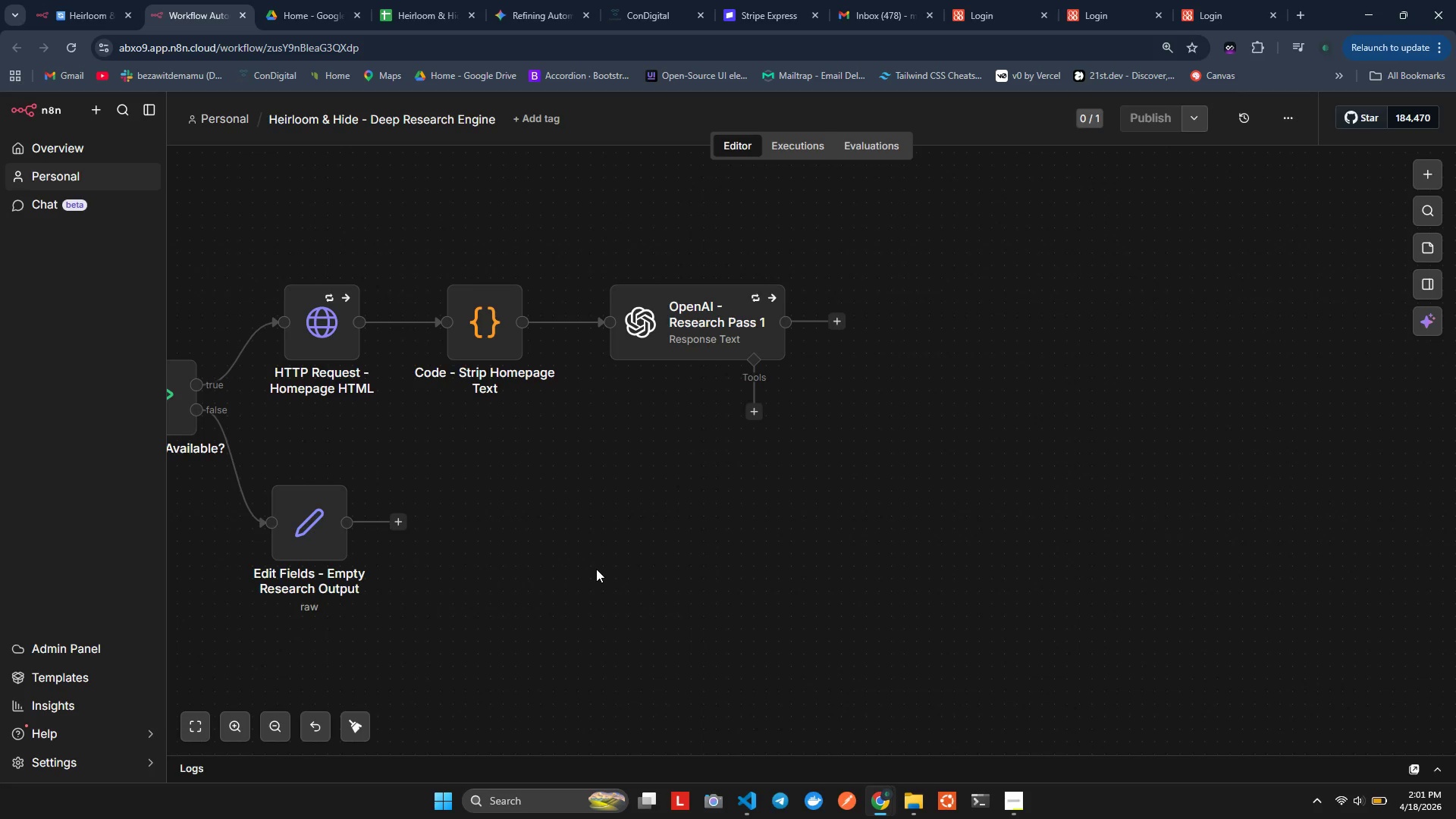 
double_click([678, 339])
 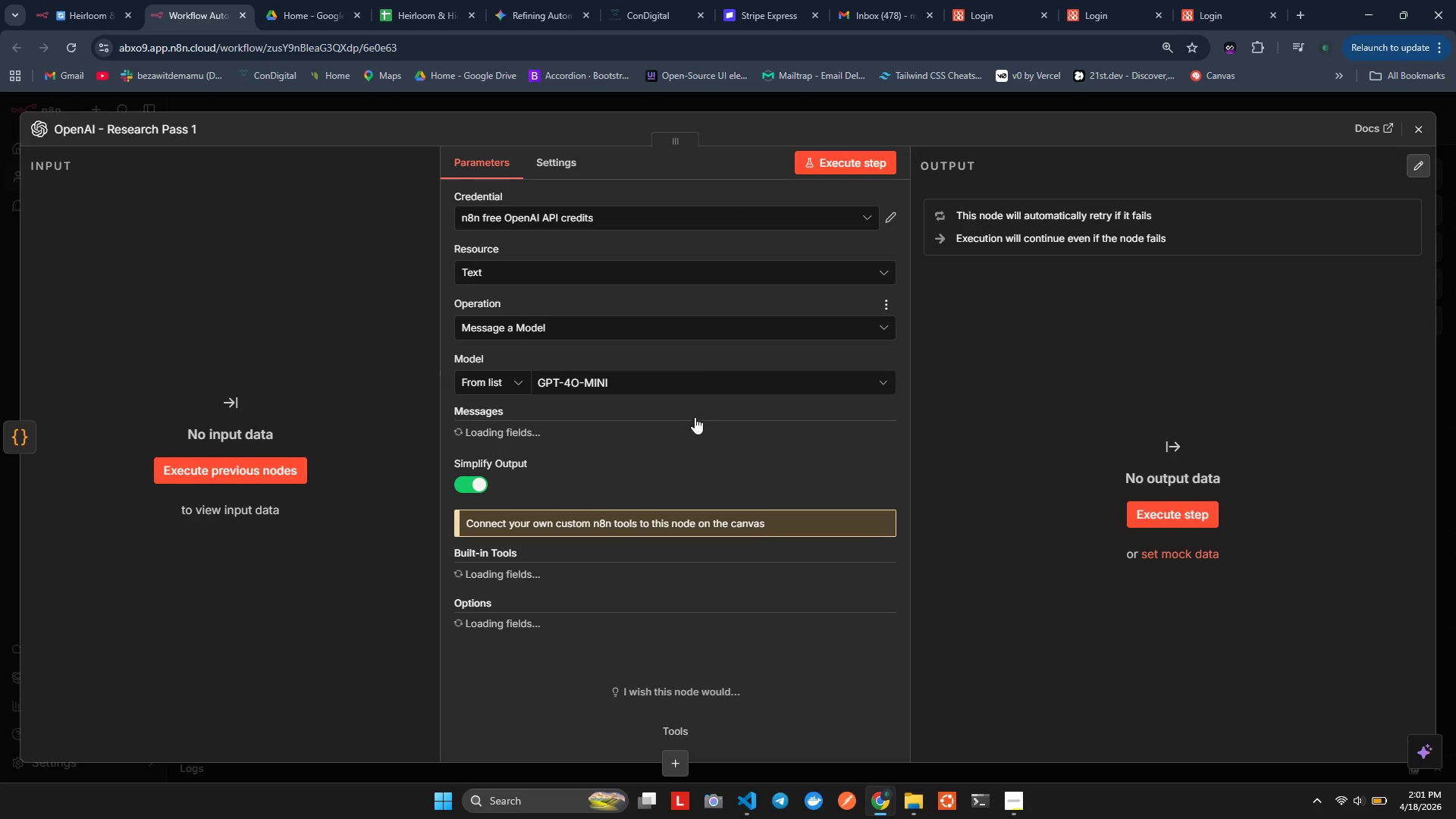 
scroll: coordinate [622, 460], scroll_direction: down, amount: 4.0
 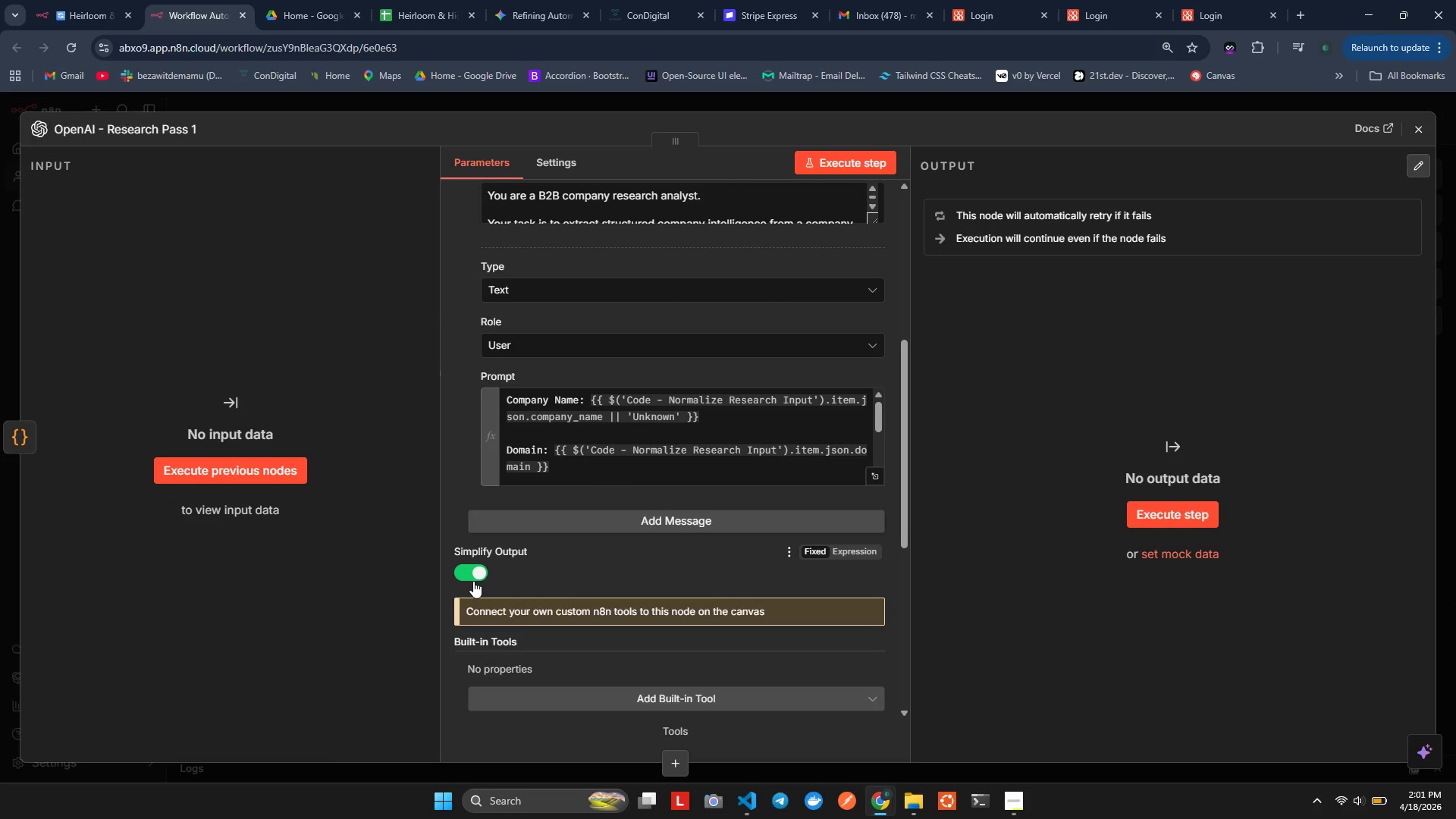 
wait(7.87)
 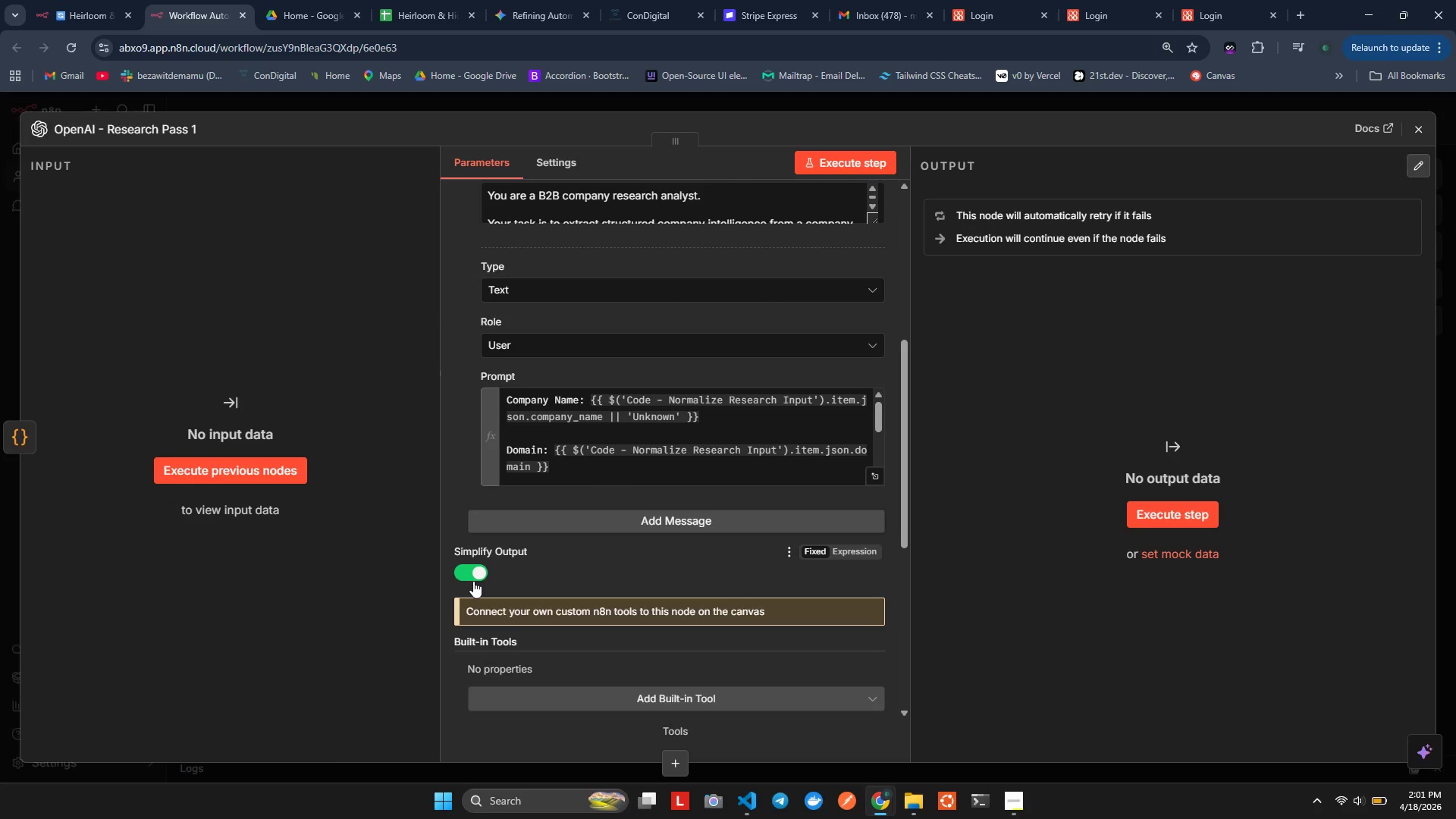 
hold_key(key=ShiftLeft, duration=0.55)
scroll: coordinate [738, 471], scroll_direction: down, amount: 2.0
 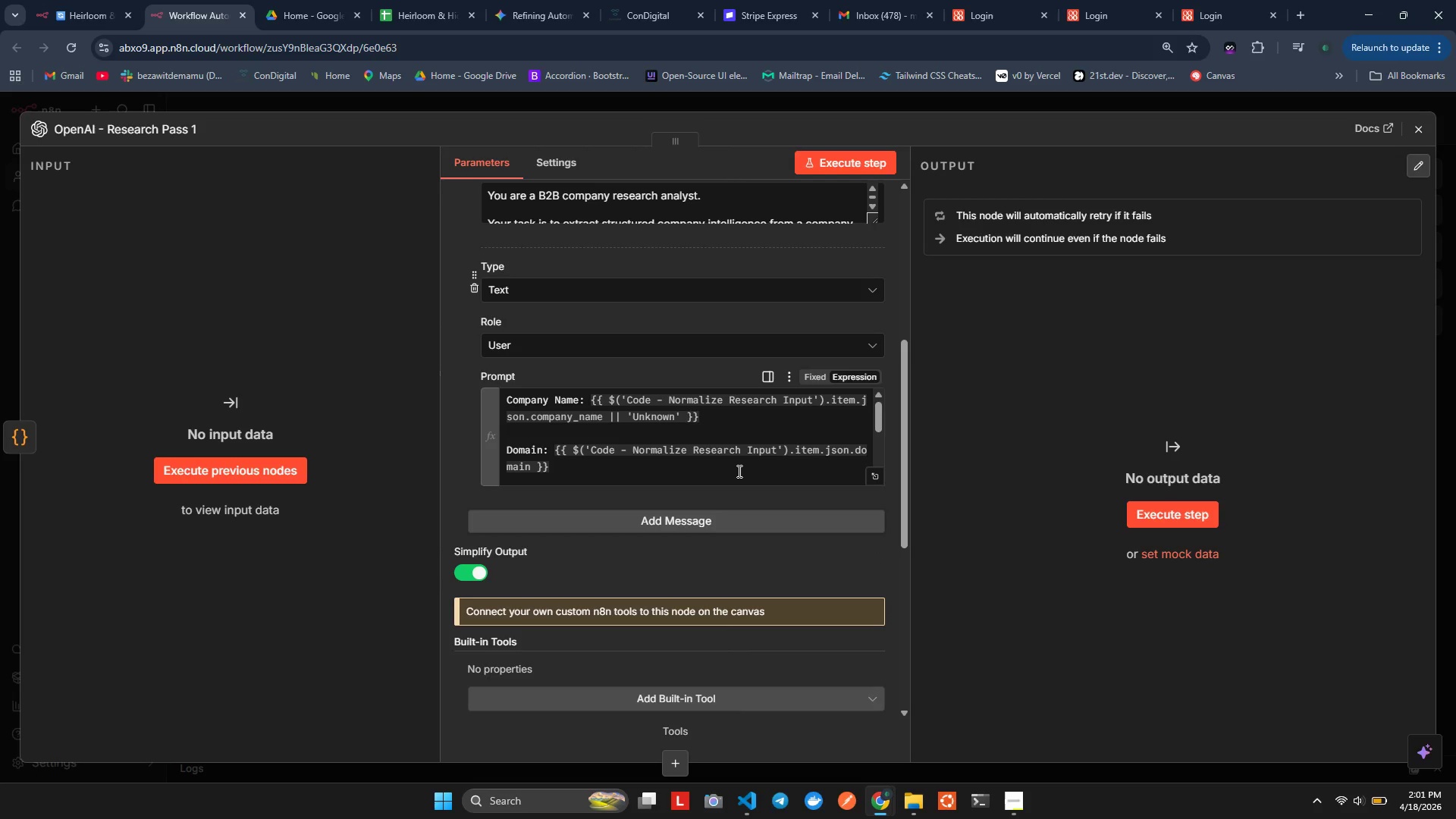 
hold_key(key=ControlLeft, duration=0.45)
 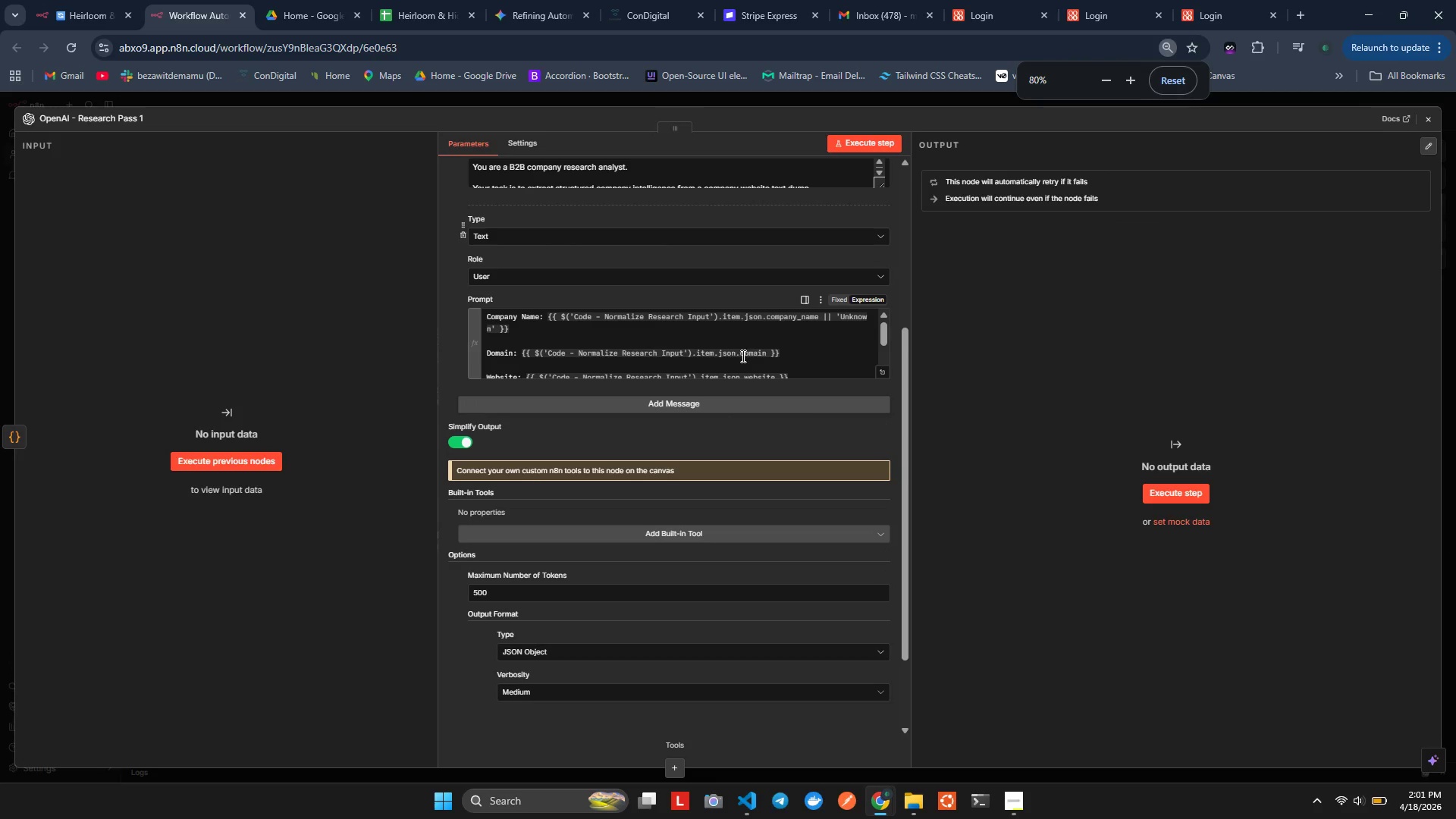 
hold_key(key=ControlLeft, duration=0.48)
scroll: coordinate [742, 357], scroll_direction: up, amount: 4.0
 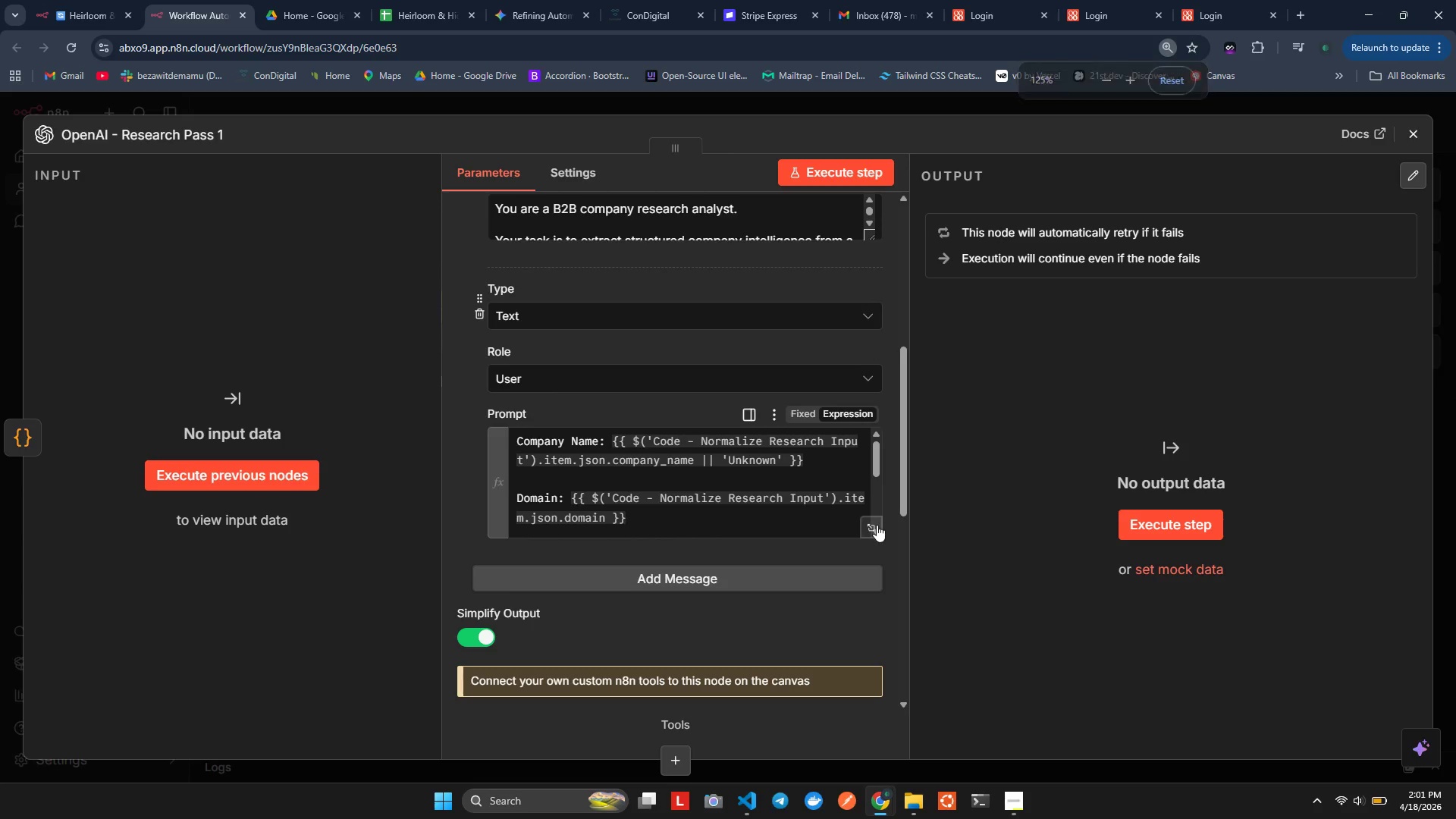 
left_click([874, 527])
 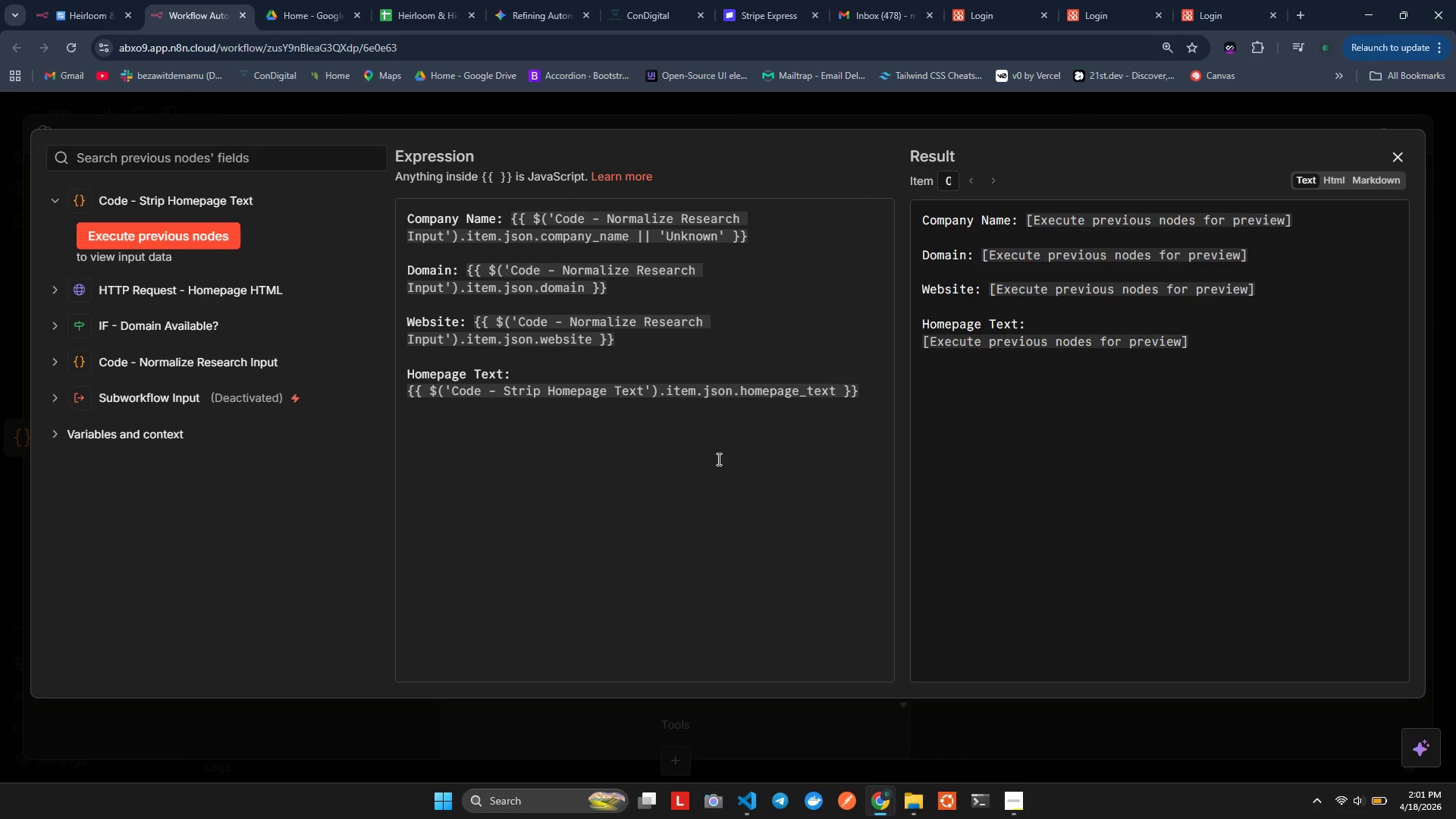 
scroll: coordinate [656, 477], scroll_direction: down, amount: 1.0
 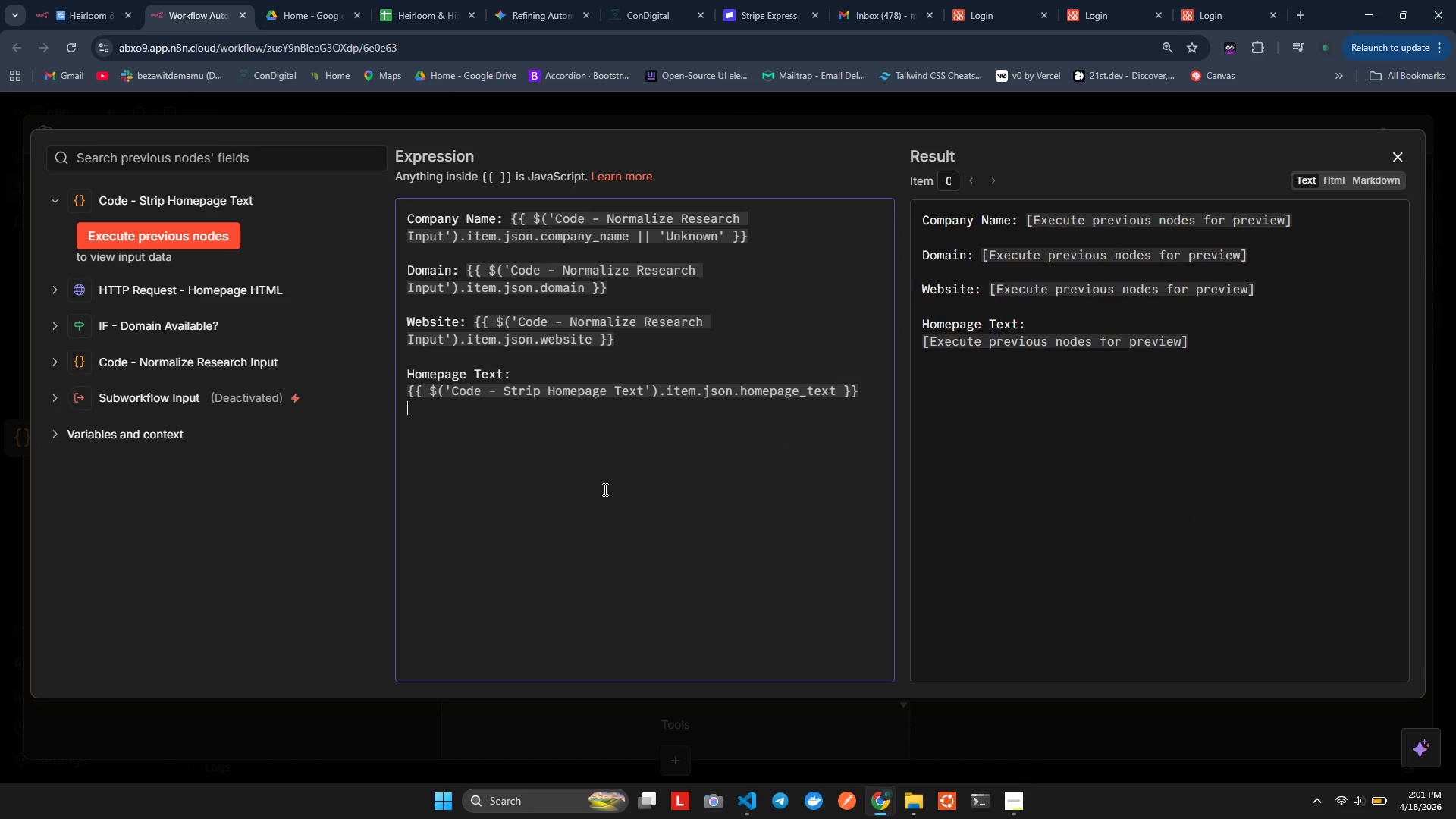 
left_click([604, 489])
 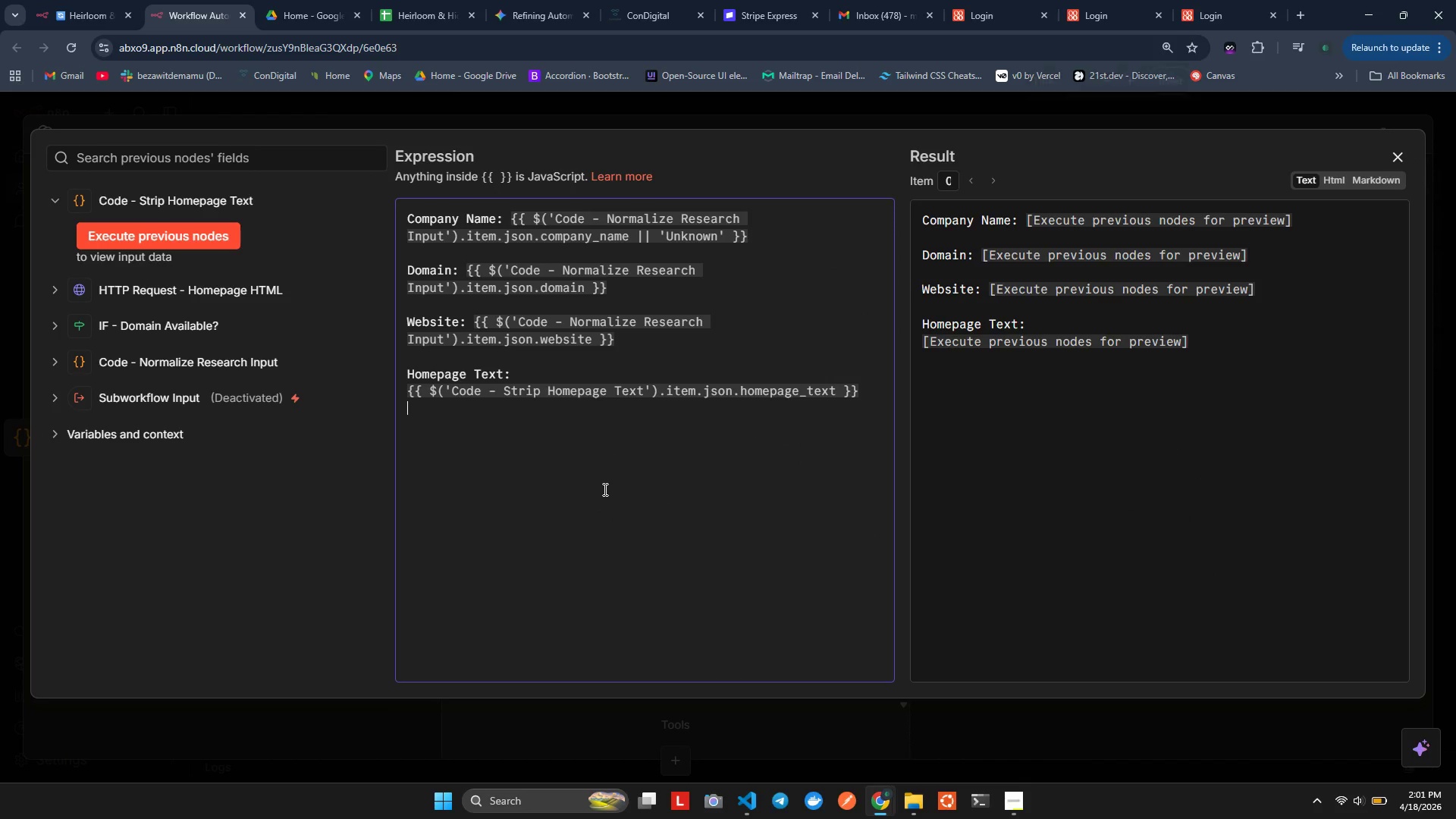 
hold_key(key=ControlLeft, duration=0.69)
scroll: coordinate [604, 489], scroll_direction: down, amount: 1.0
 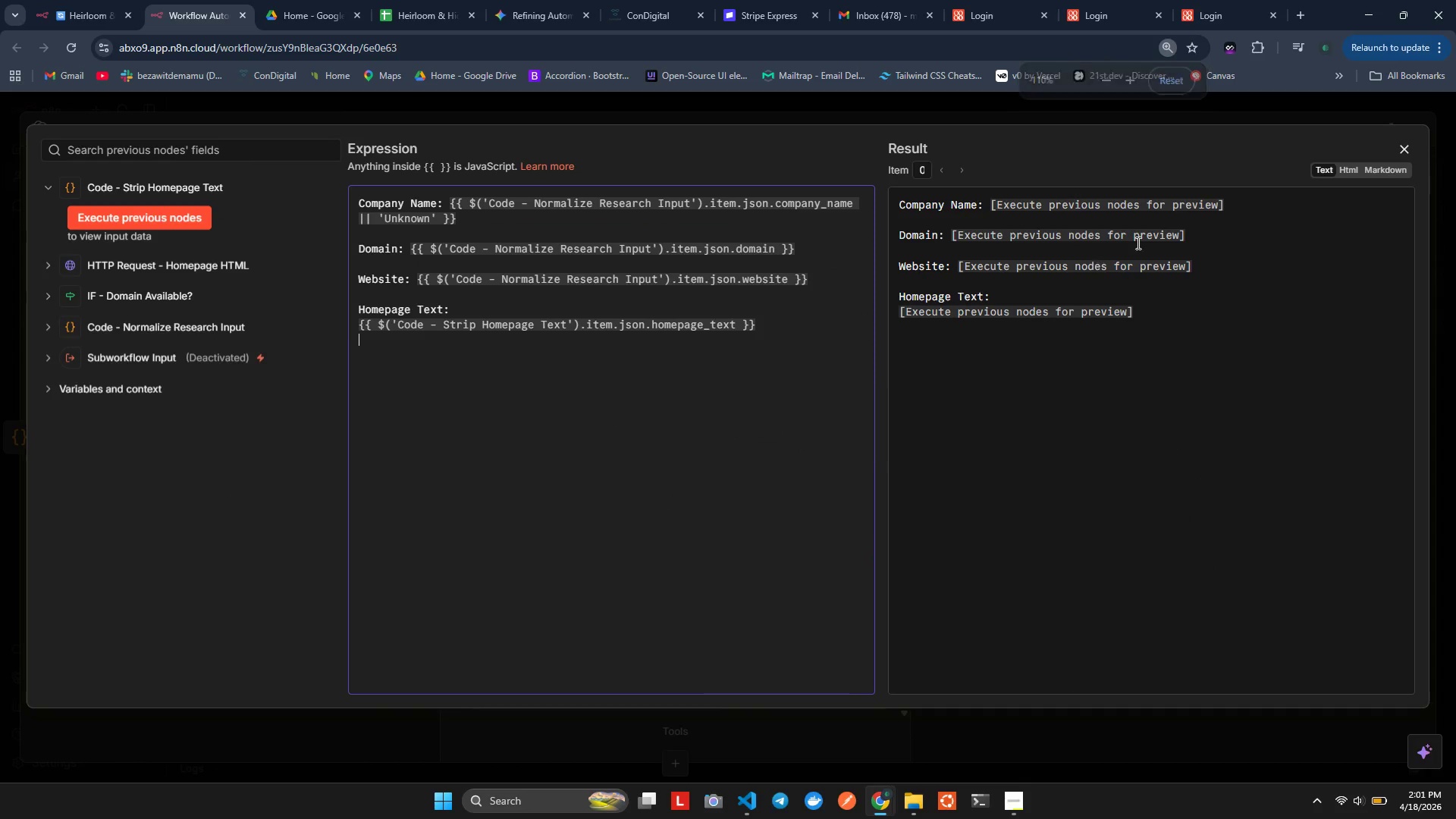 
hold_key(key=ControlLeft, duration=0.53)
scroll: coordinate [1125, 258], scroll_direction: up, amount: 1.0
 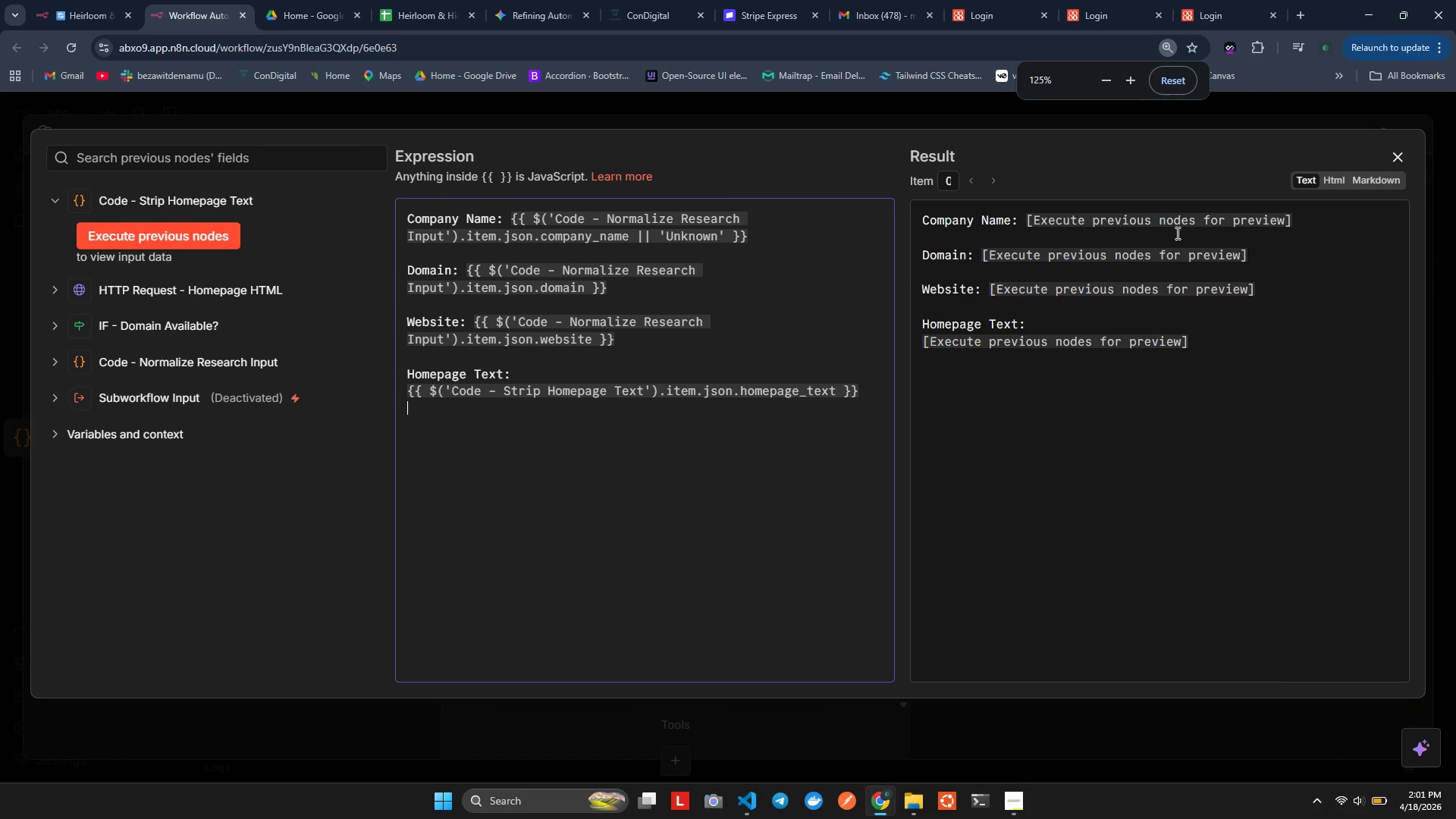 
hold_key(key=ControlLeft, duration=0.64)
scroll: coordinate [1175, 237], scroll_direction: down, amount: 2.0
 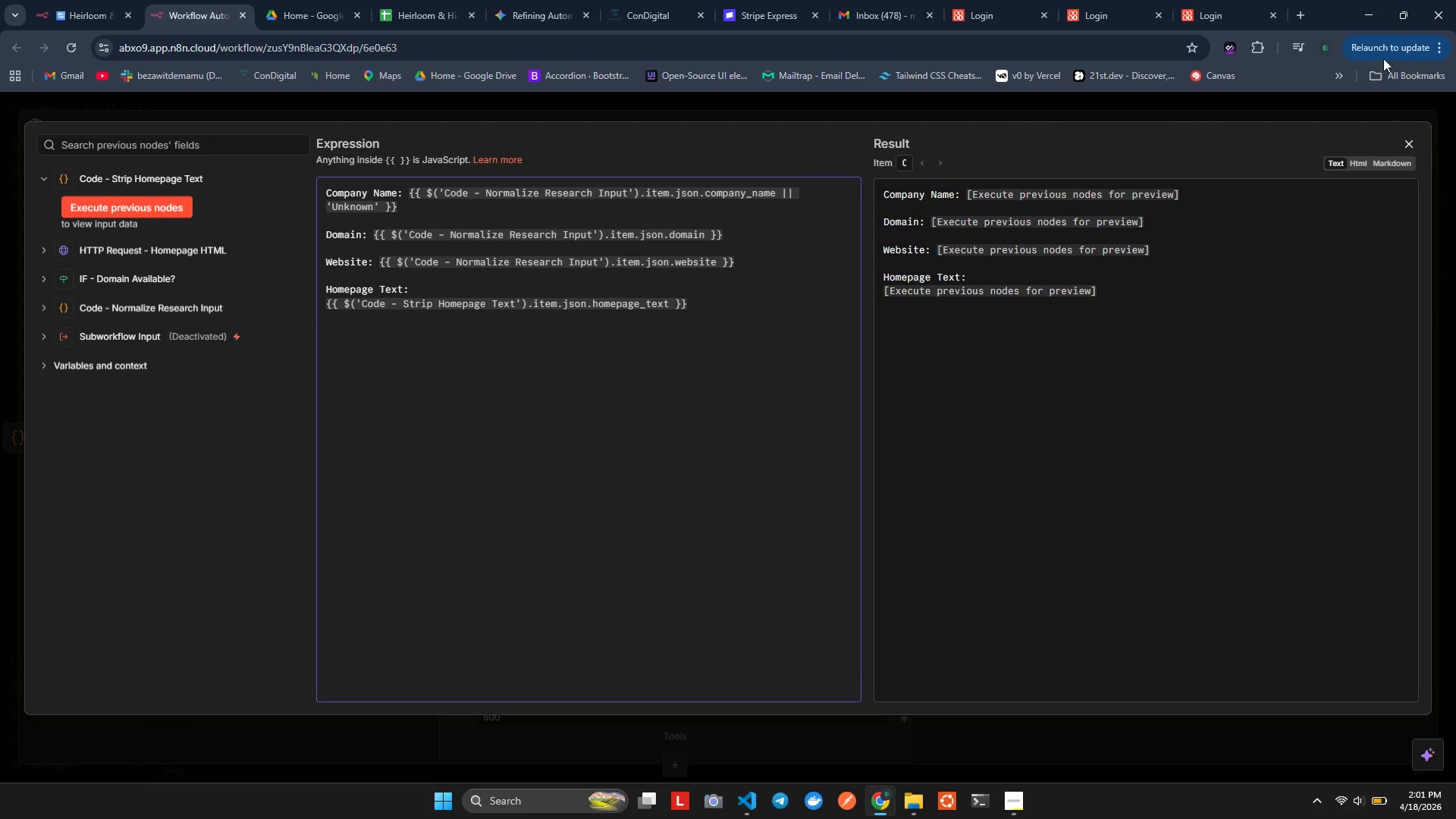 
left_click([1419, 135])
 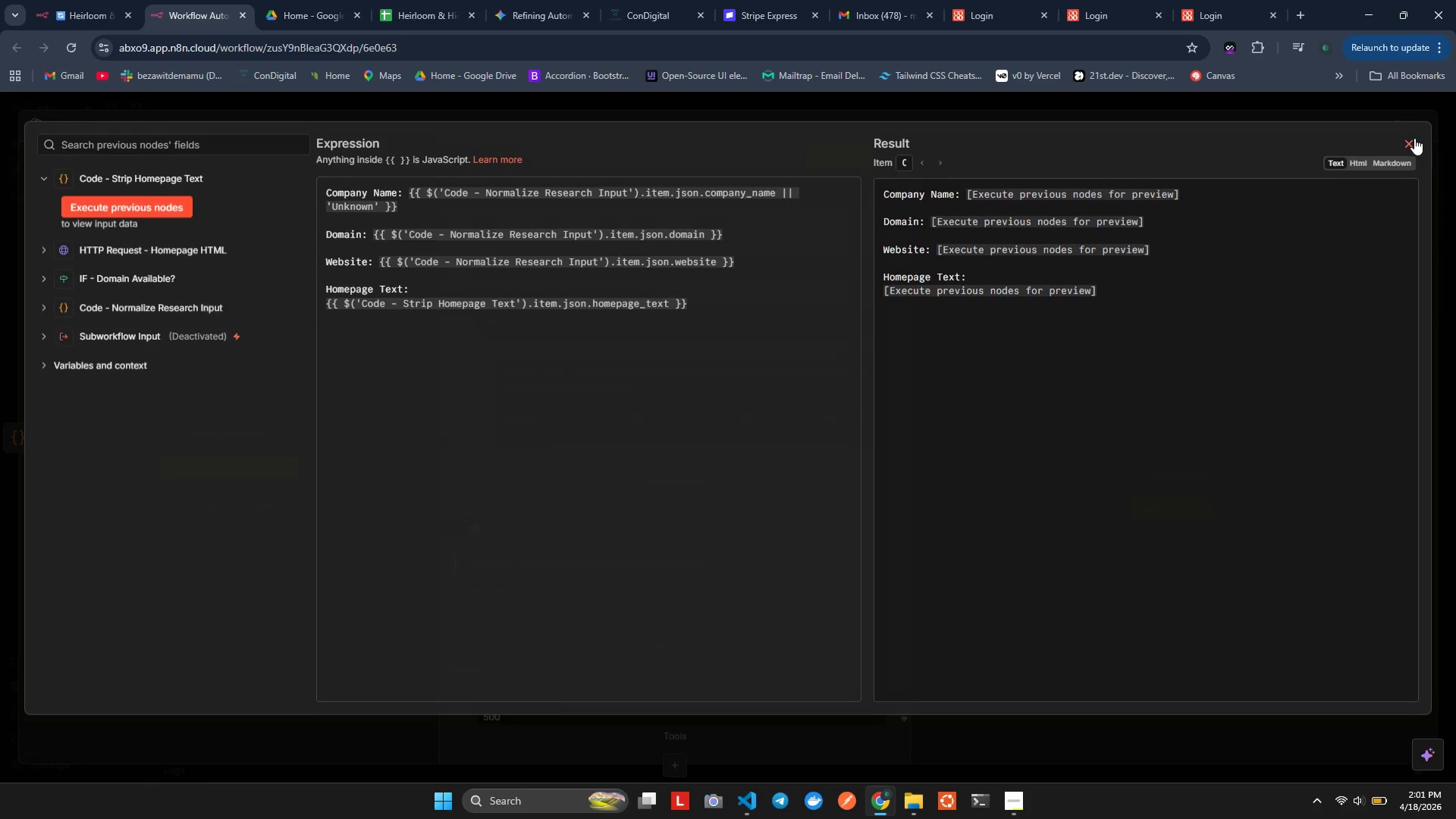 
left_click([1414, 138])
 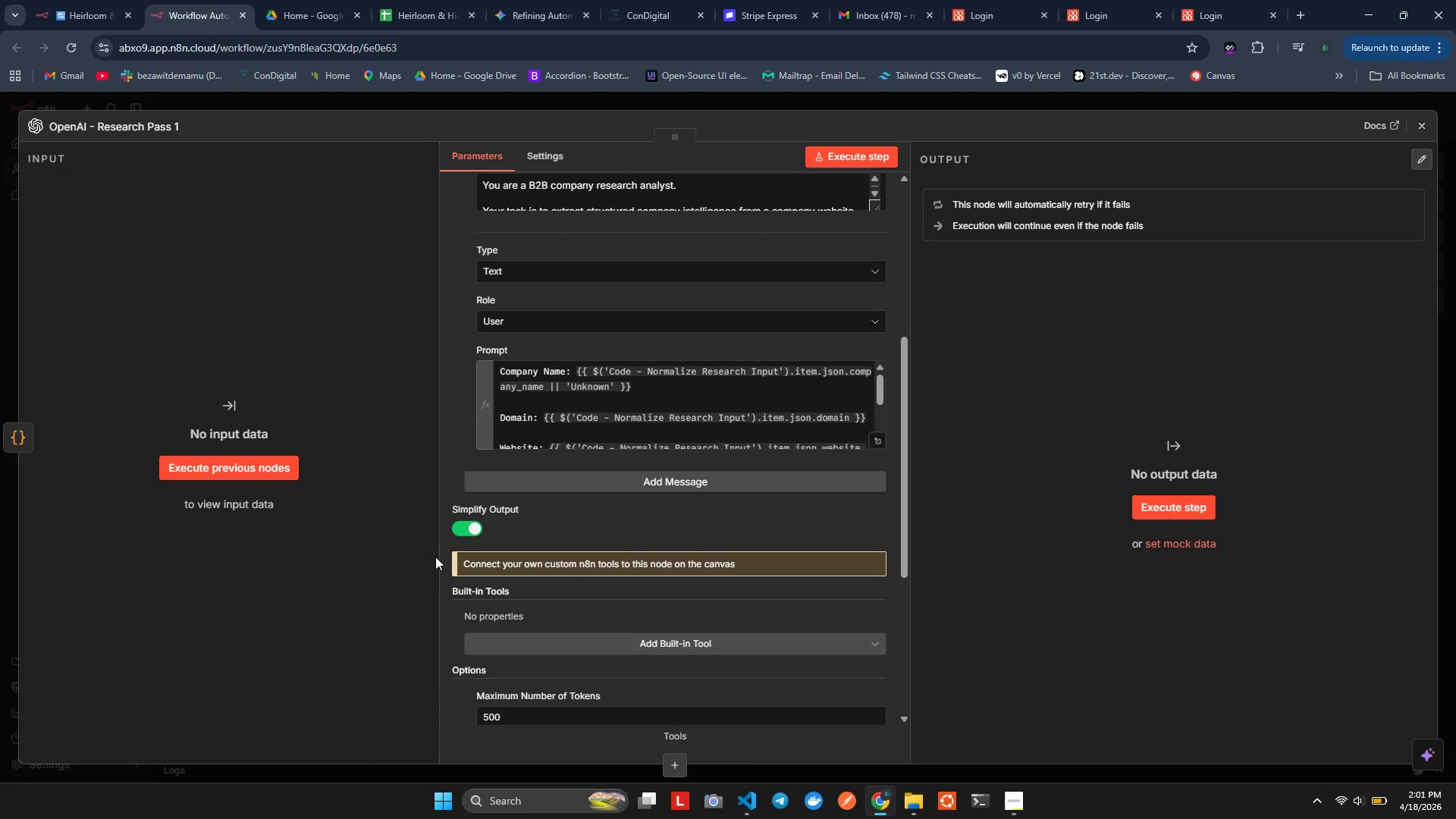 
scroll: coordinate [516, 526], scroll_direction: down, amount: 8.0
 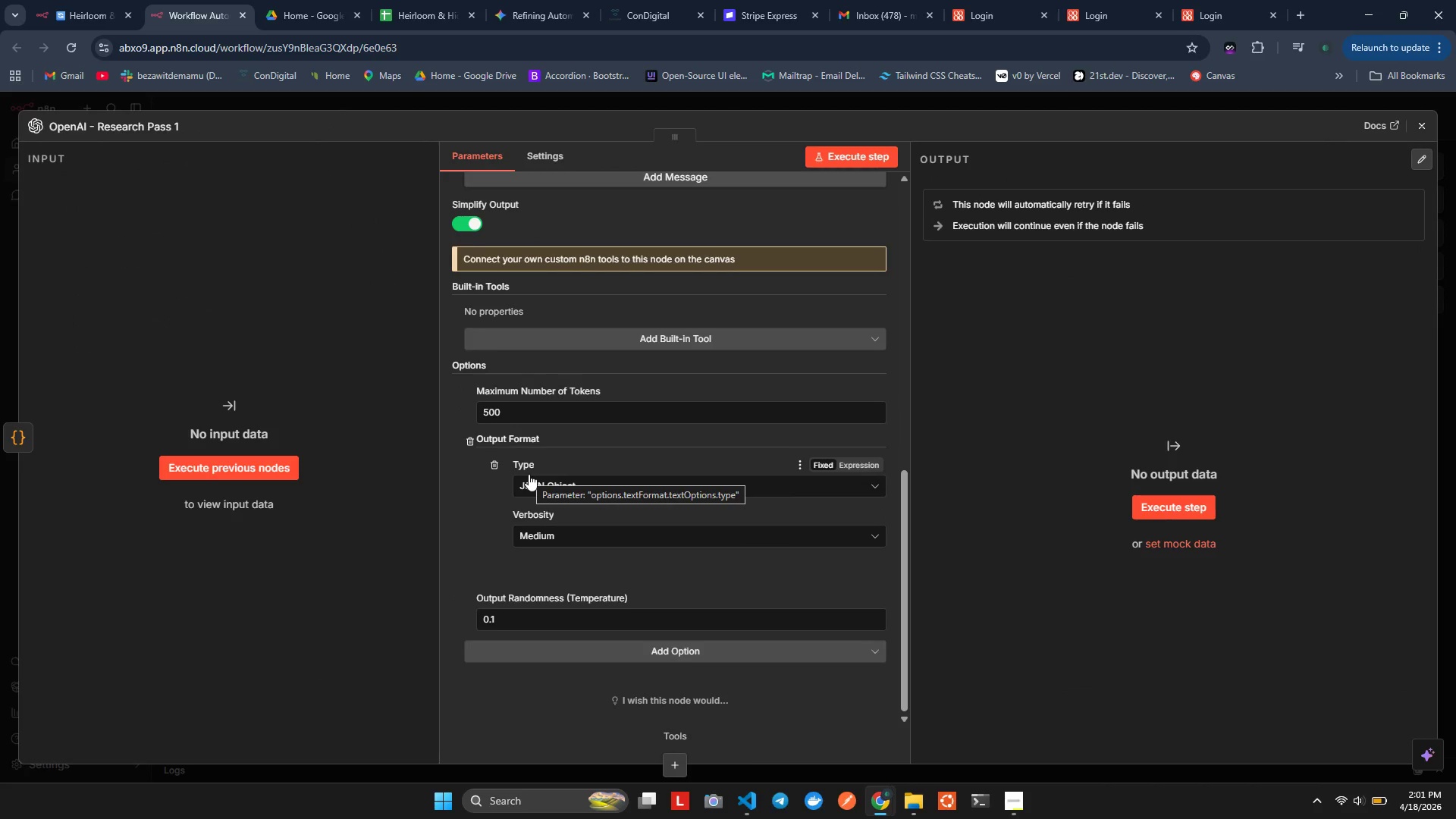 
scroll: coordinate [491, 256], scroll_direction: up, amount: 6.0
 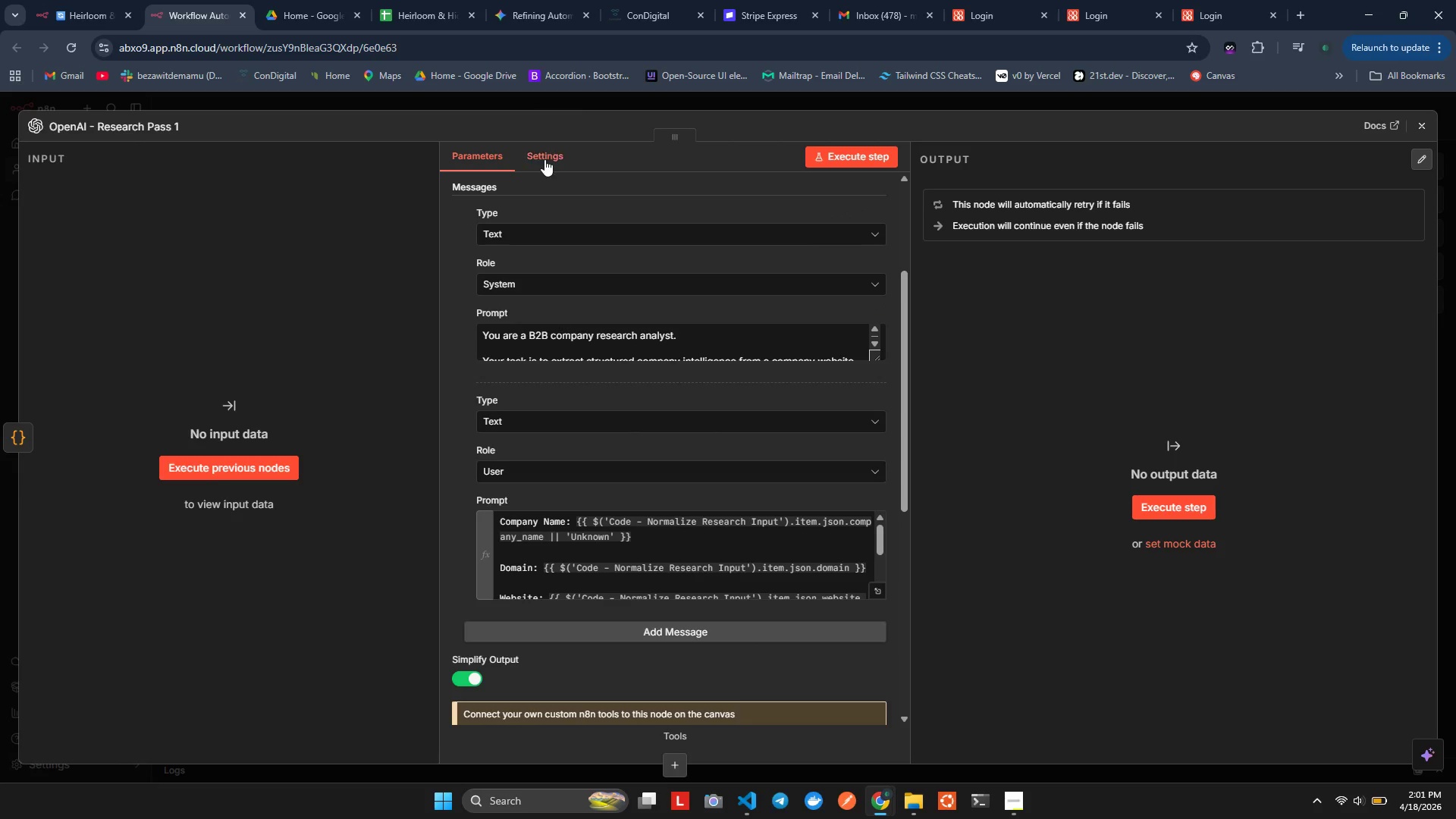 
left_click([544, 159])
 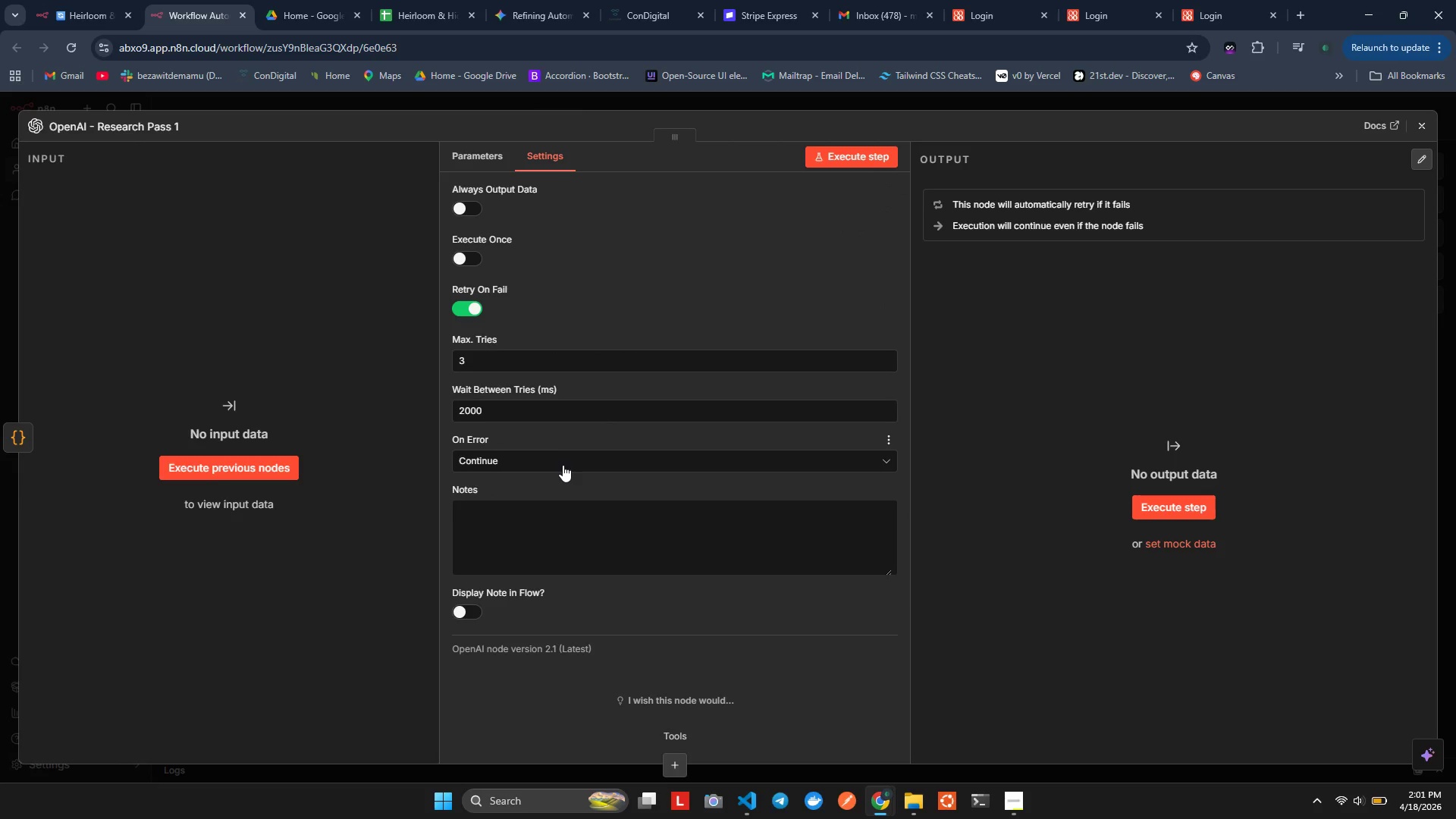 
scroll: coordinate [563, 465], scroll_direction: down, amount: 1.0
 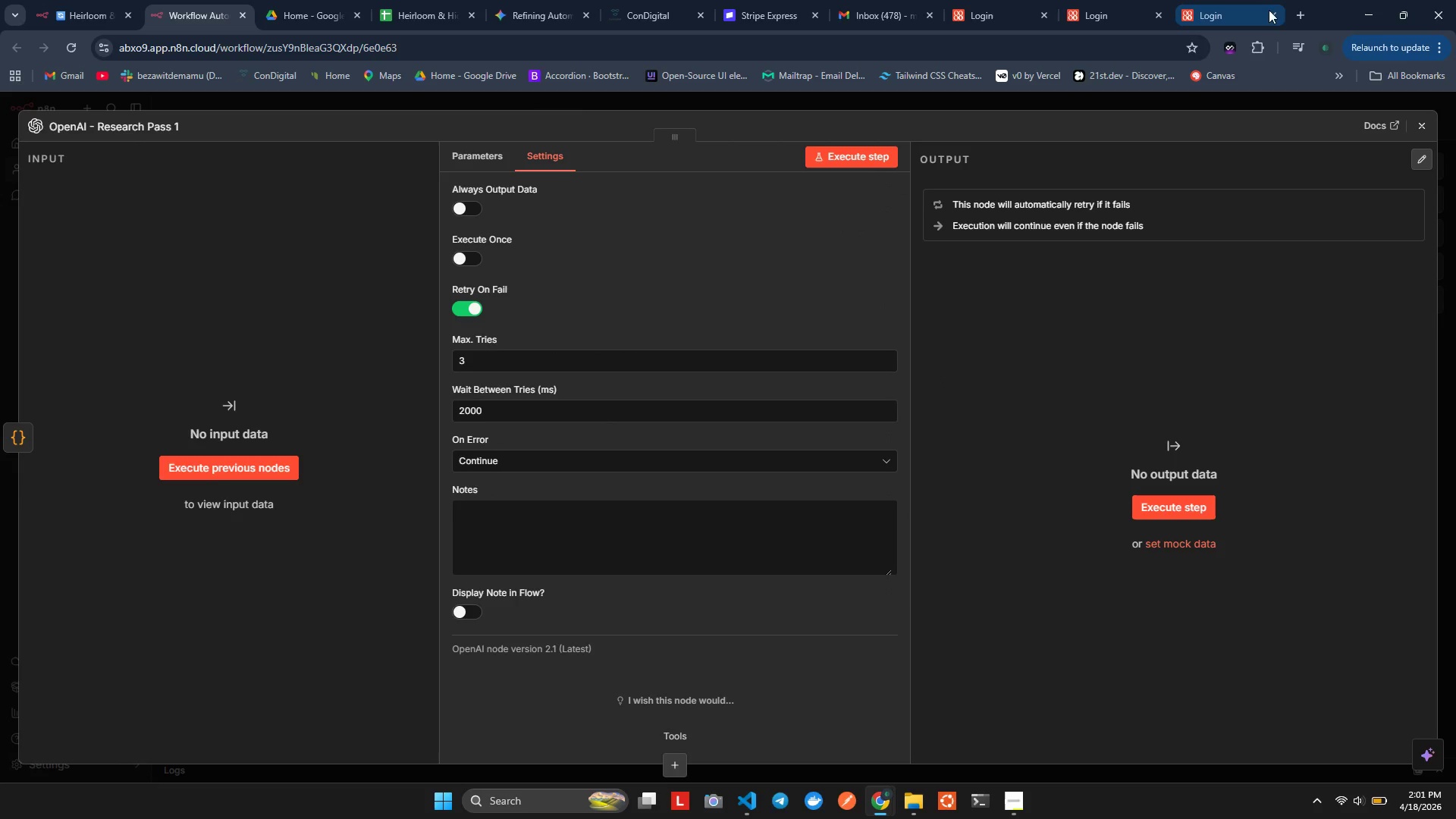 
left_click([1427, 126])
 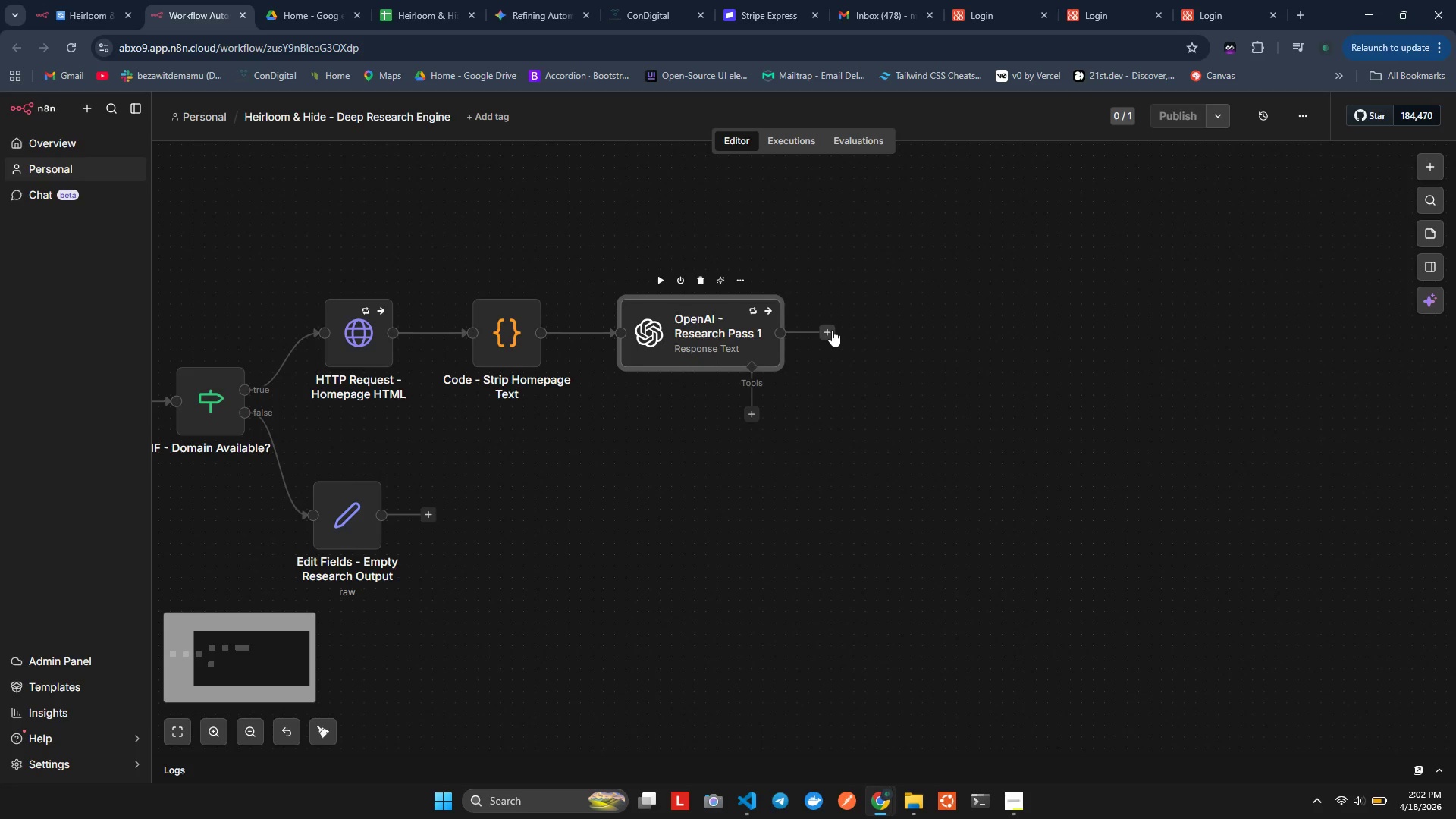 
wait(11.72)
 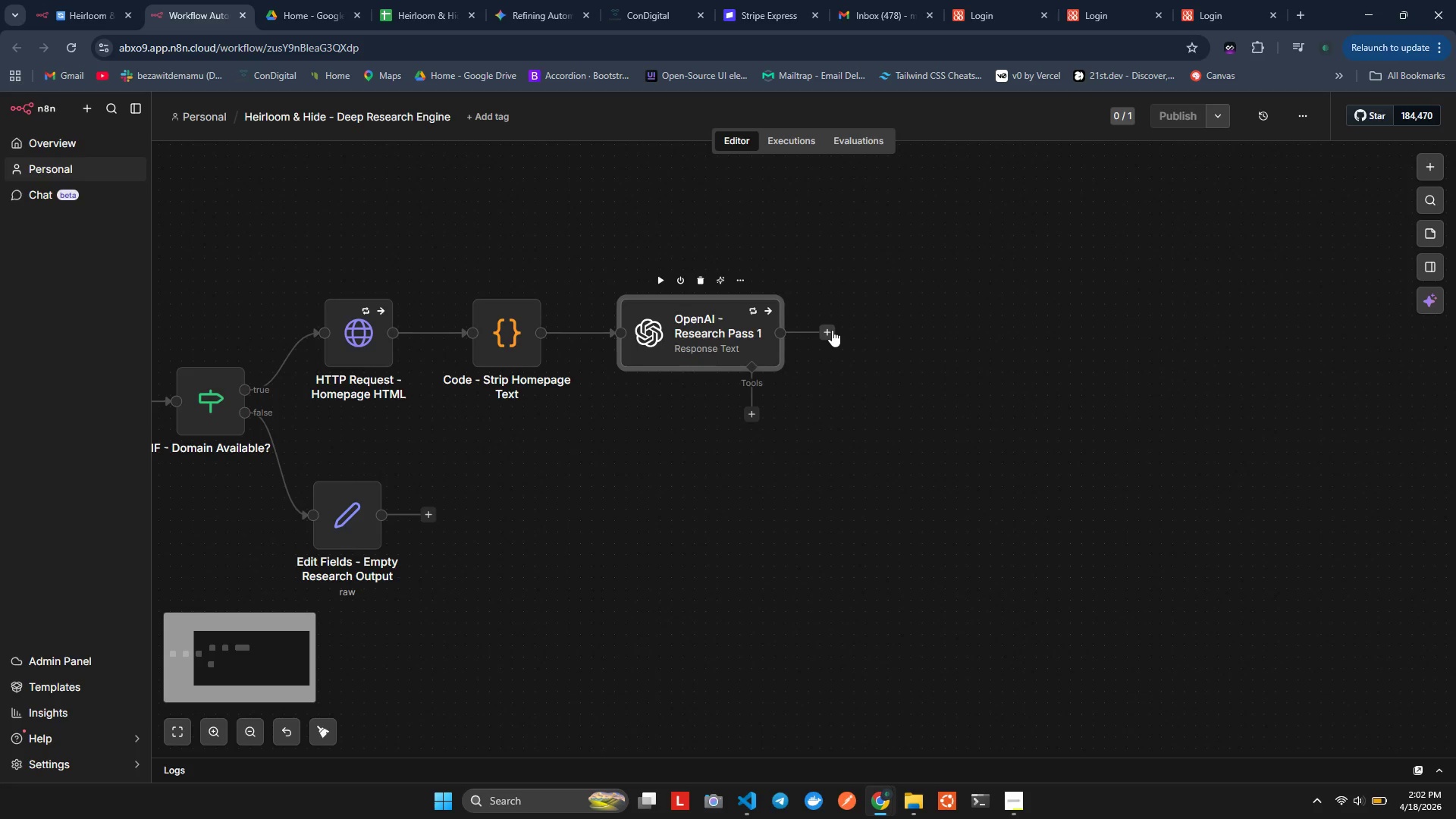 
left_click([832, 330])
 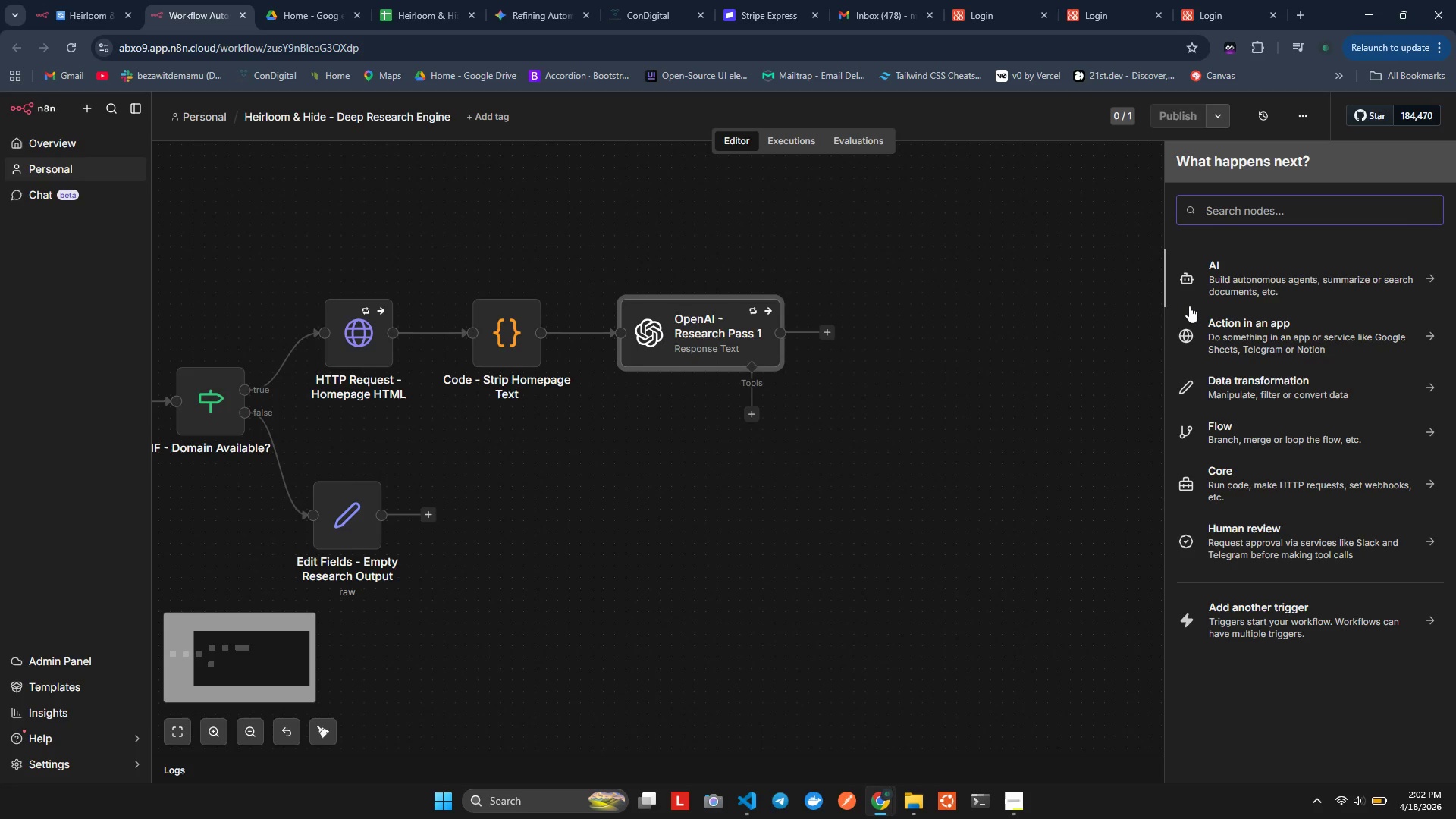 
type(code)
 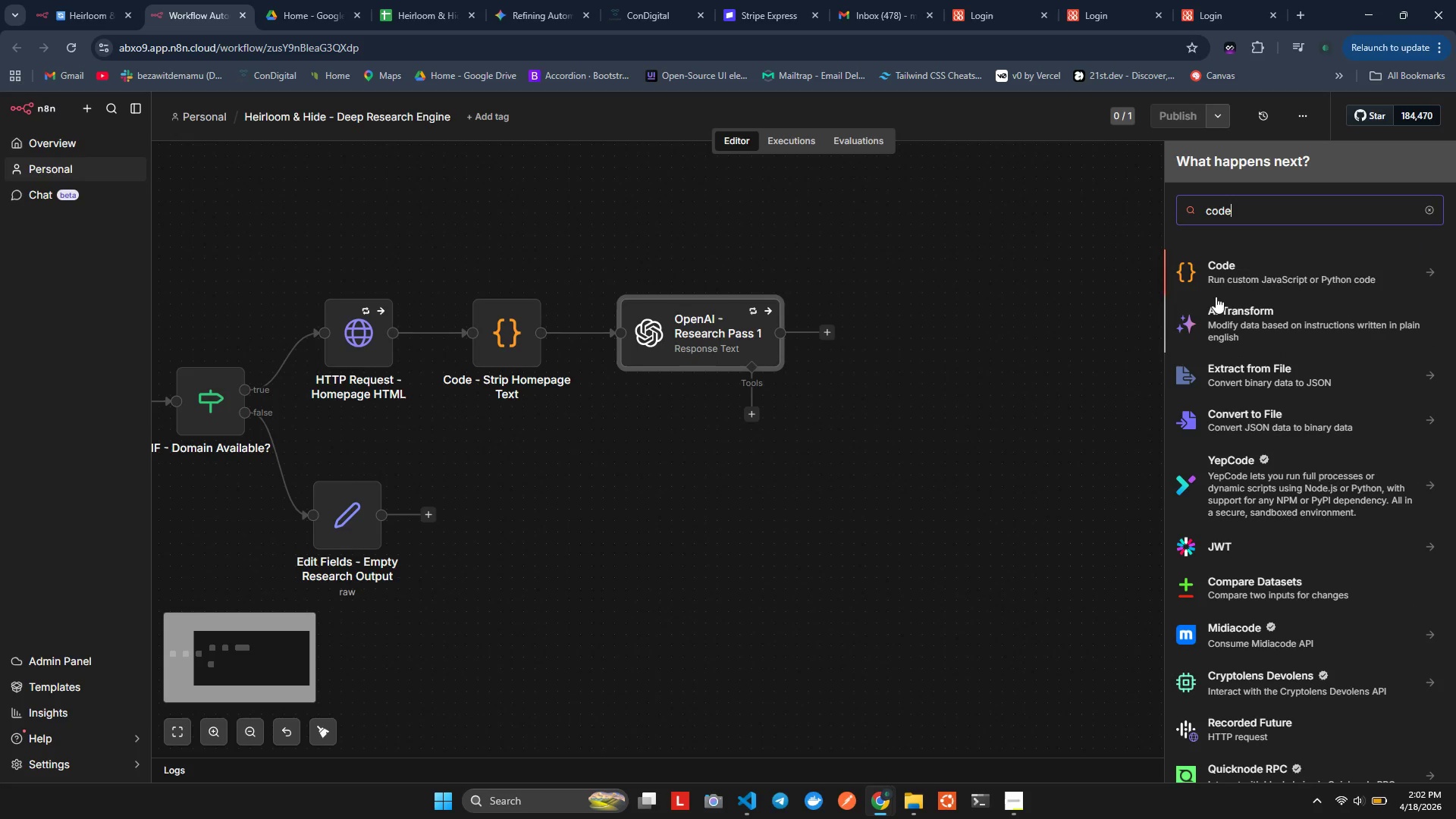 
left_click([1222, 275])
 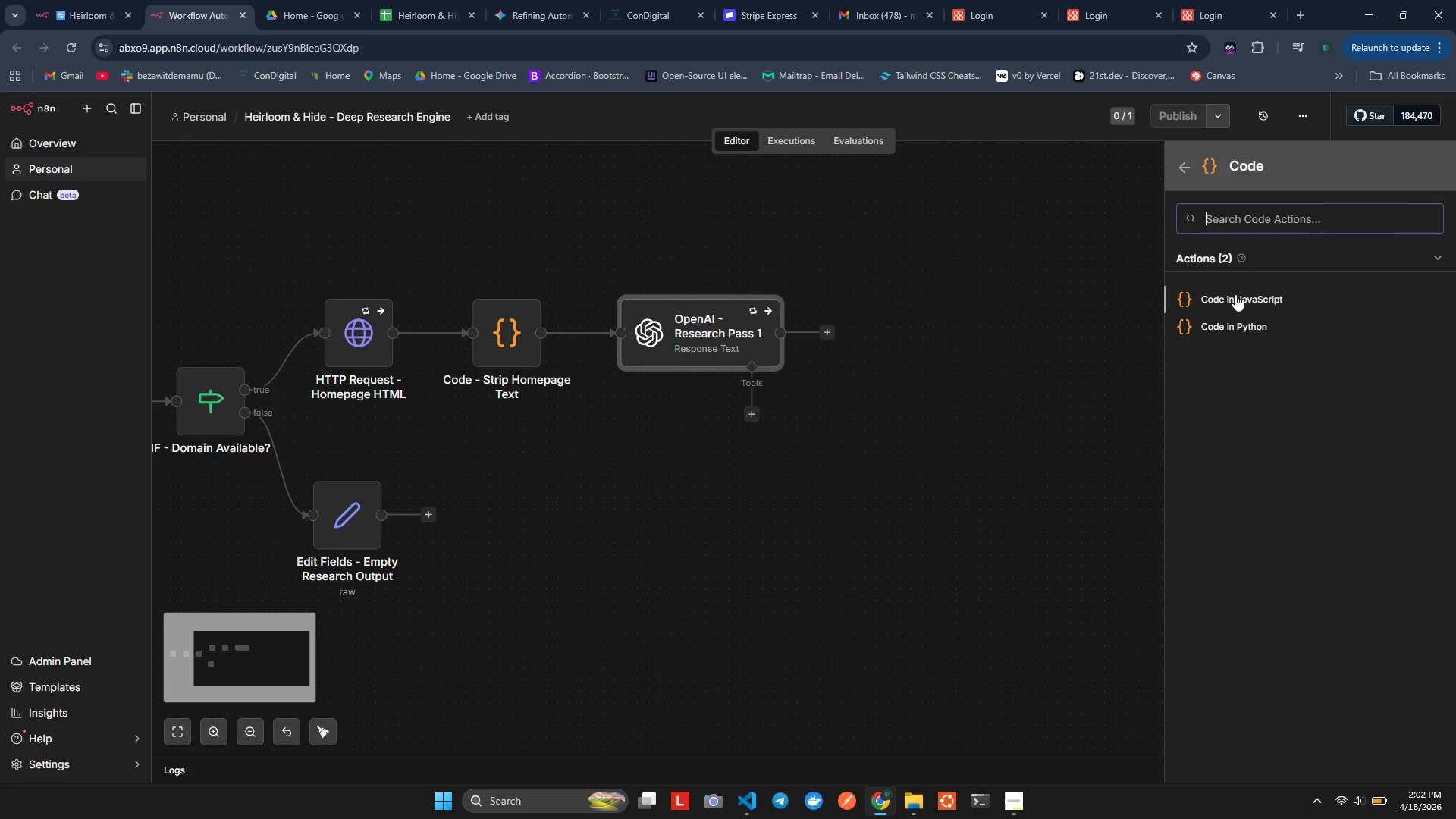 
left_click([1235, 294])
 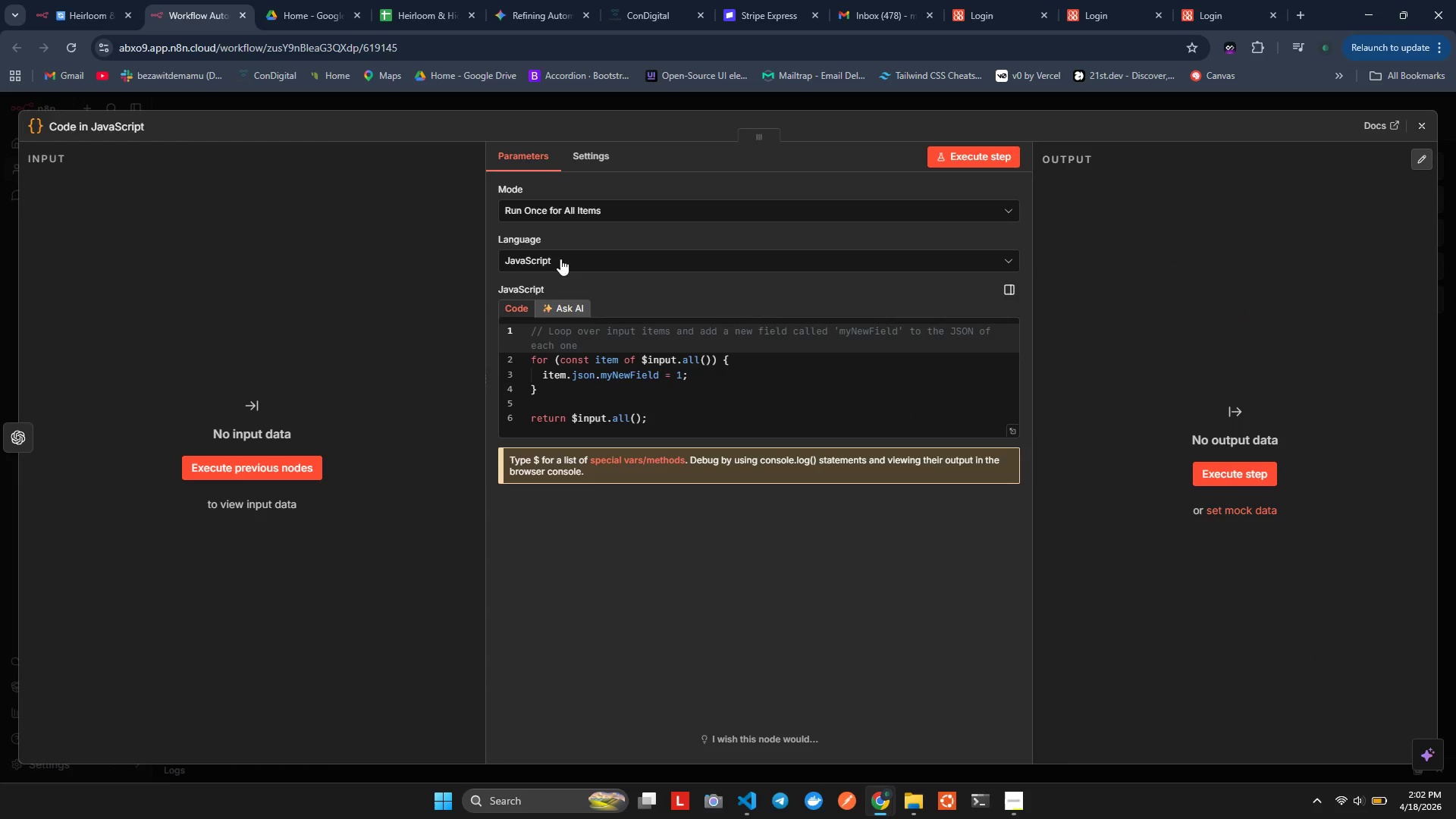 
mouse_move([535, 214])
 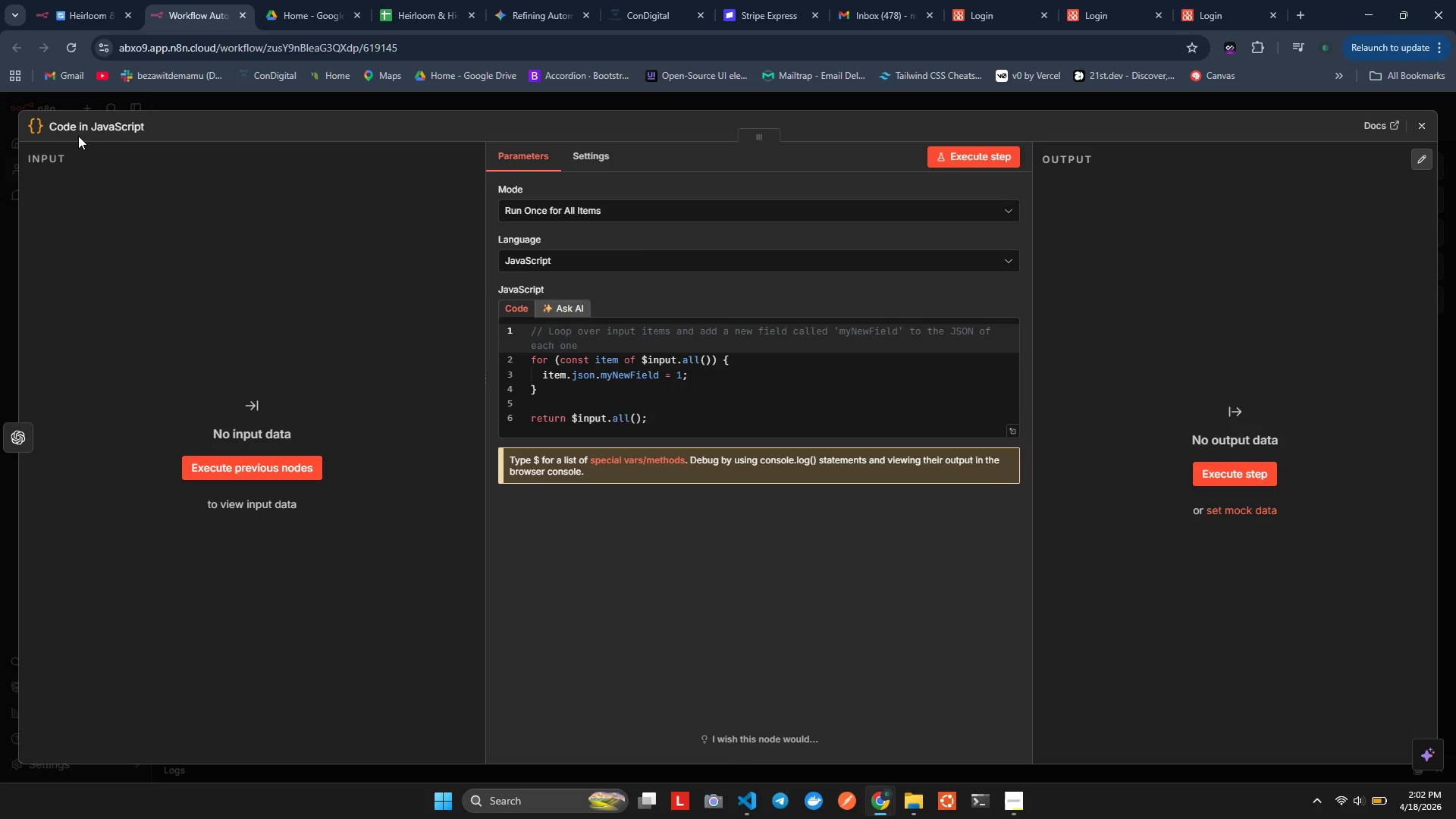 
left_click([78, 136])
 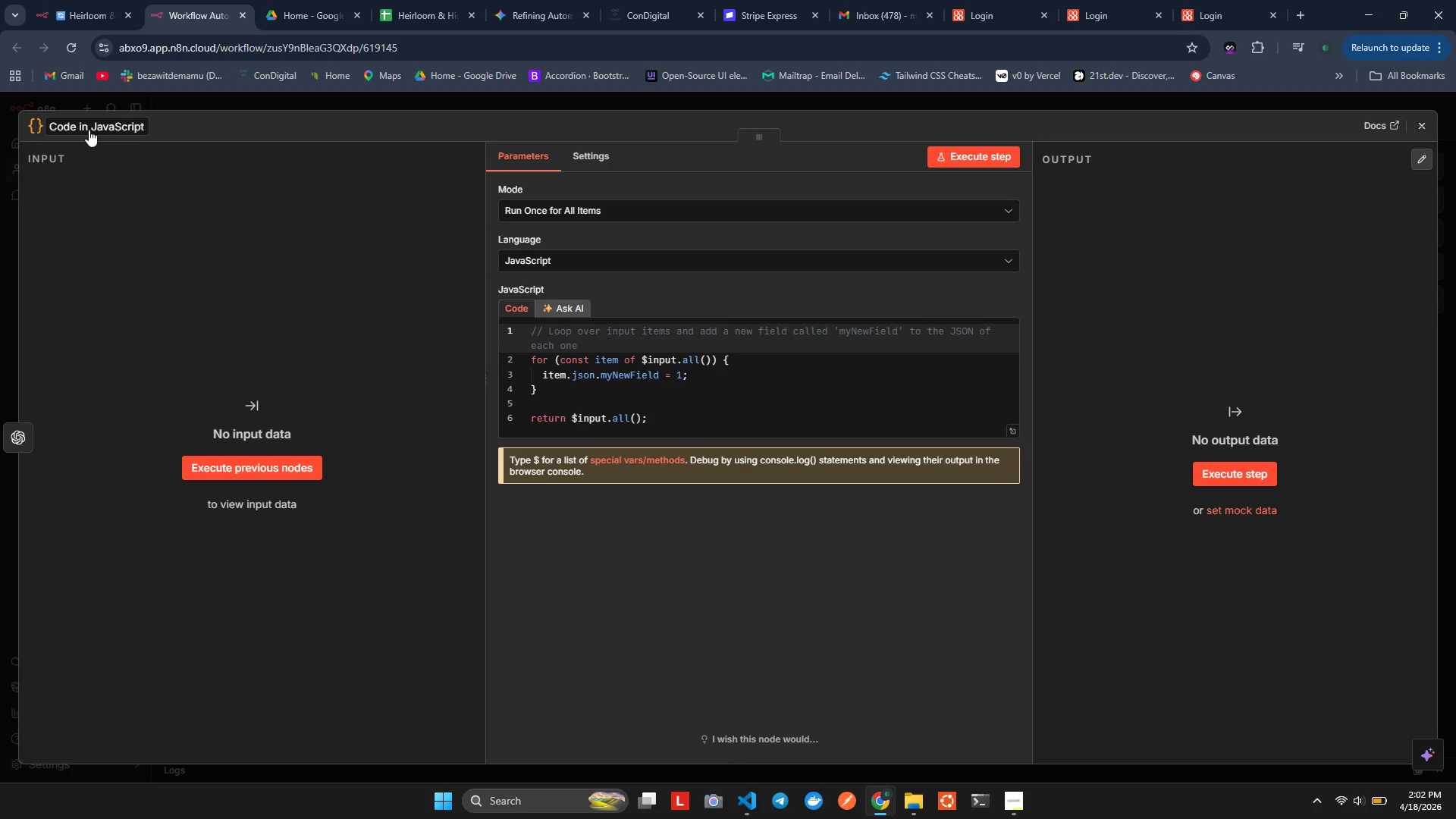 
left_click([89, 130])
 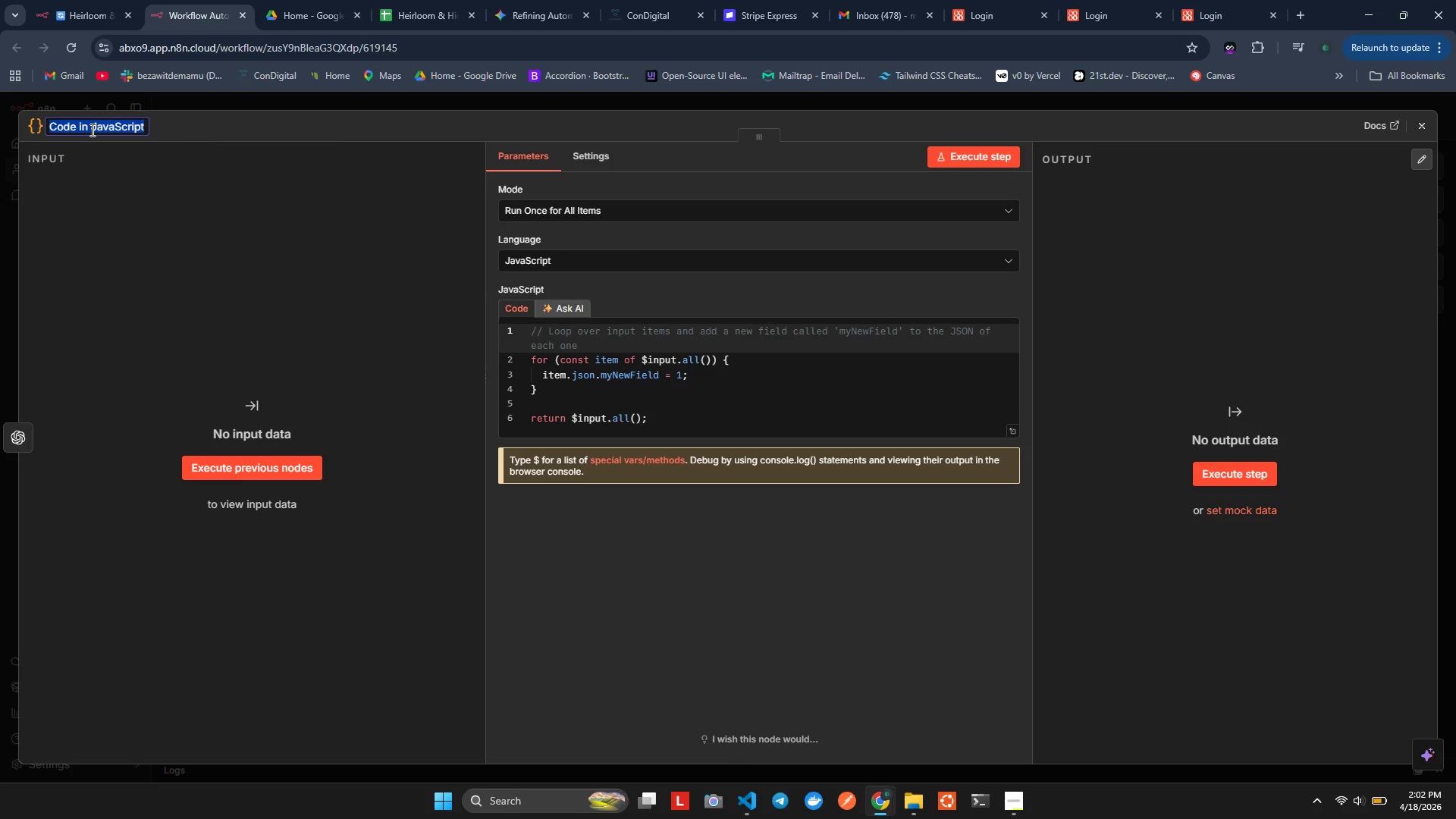 
key(ArrowRight)
 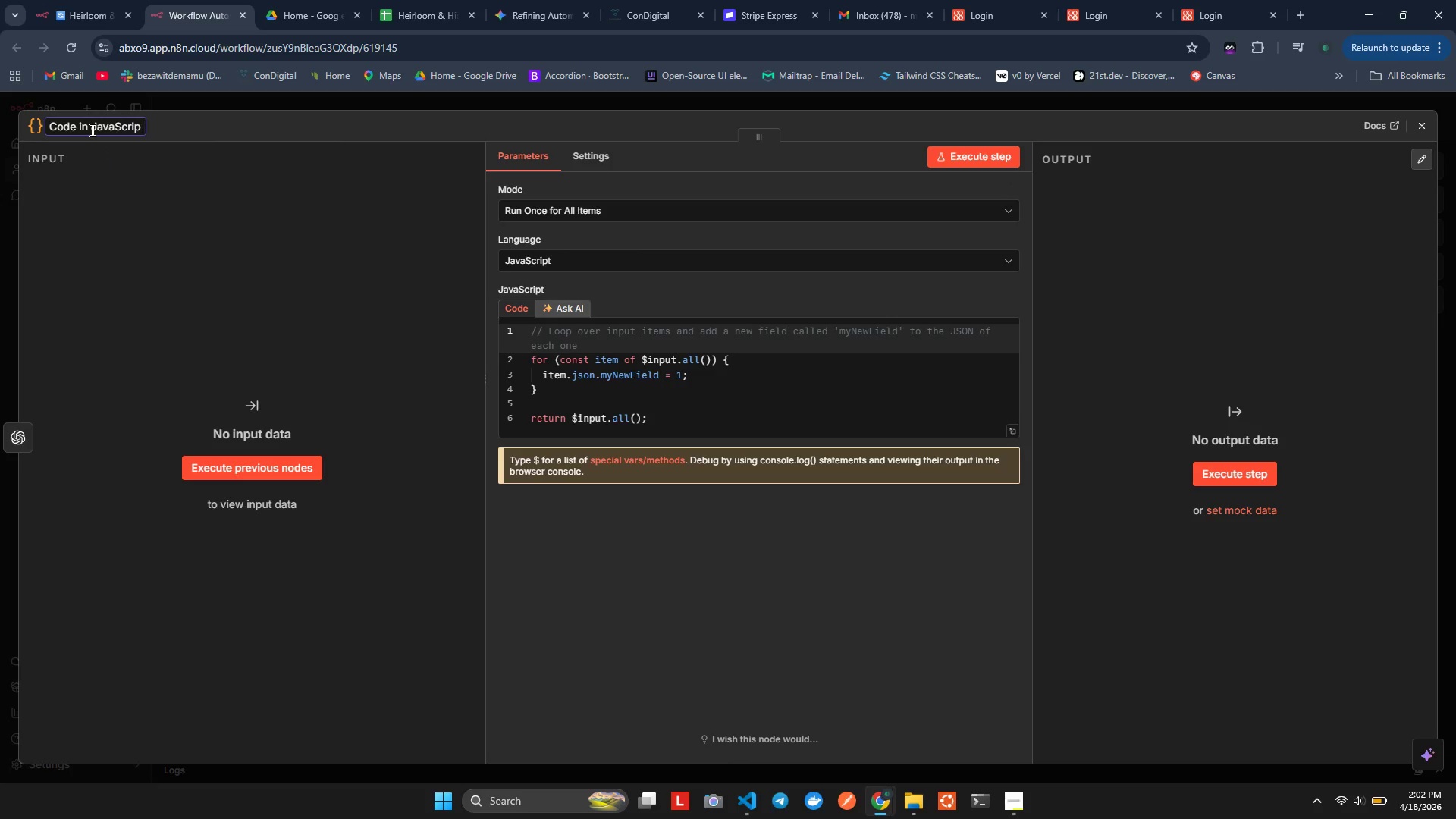 
hold_key(key=Backspace, duration=0.77)
 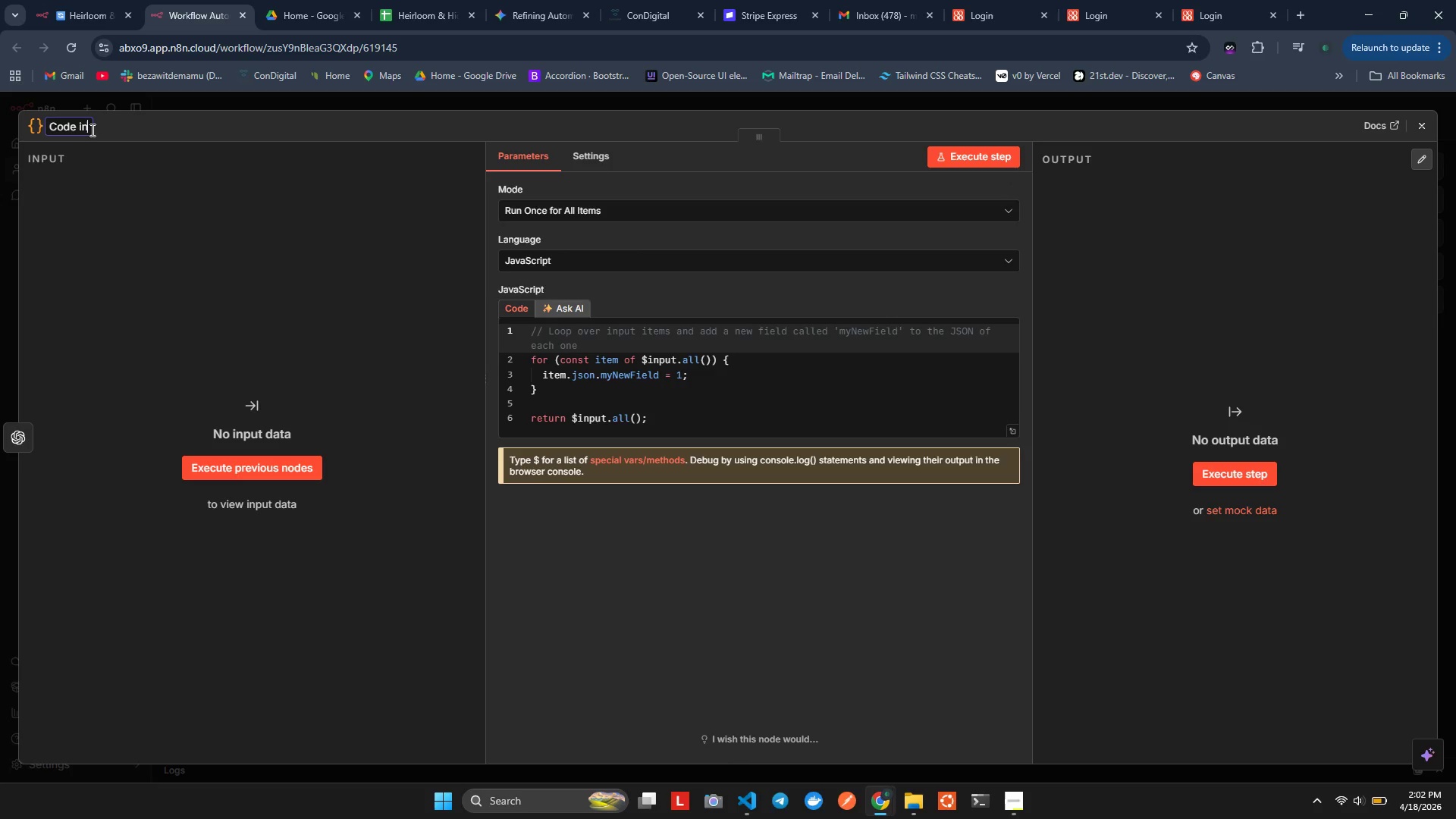 
key(Backspace)
key(Backspace)
key(Backspace)
key(Backspace)
type(- Parse Reearch Pass 1)
 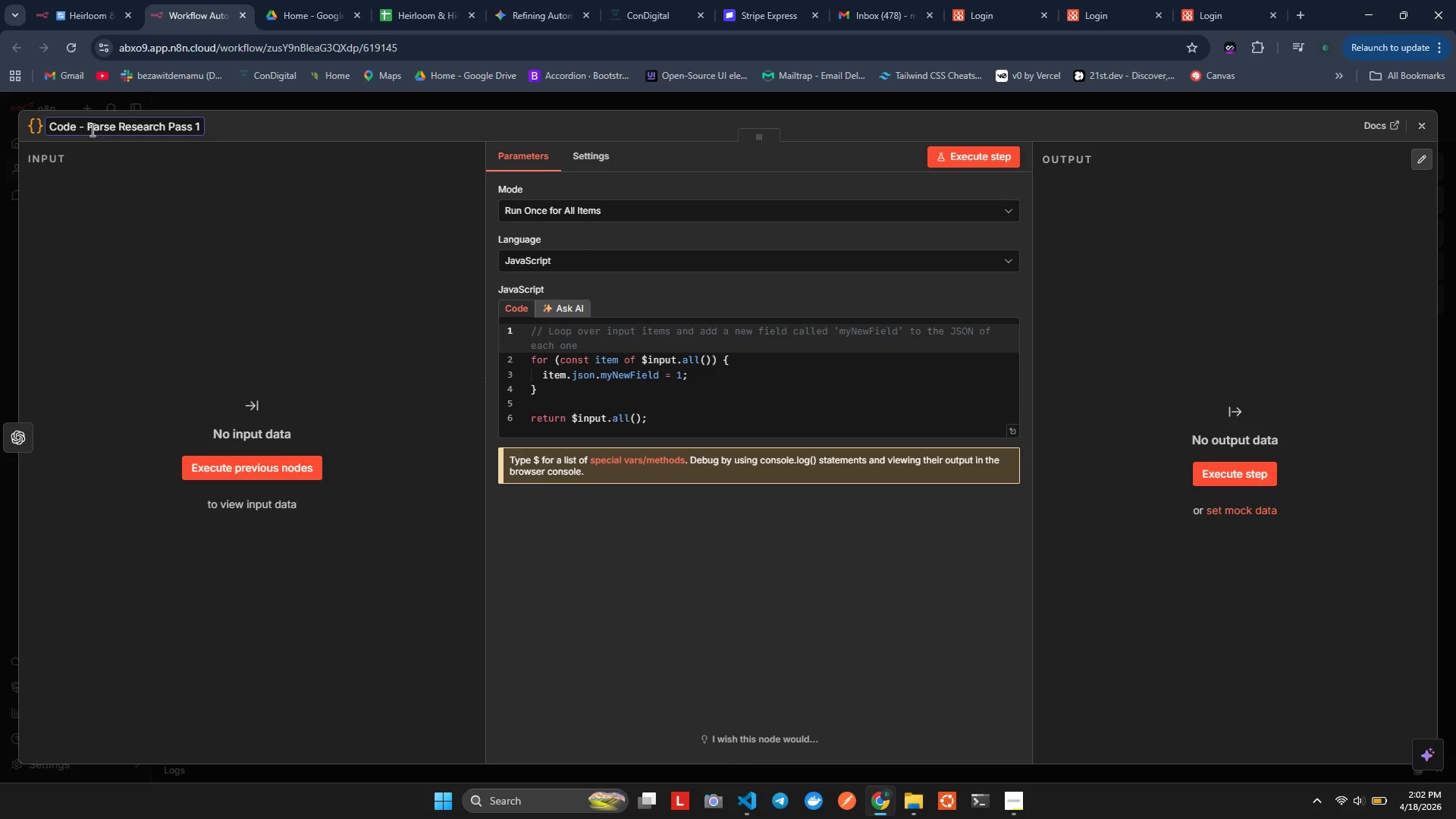 
left_click([151, 341])
 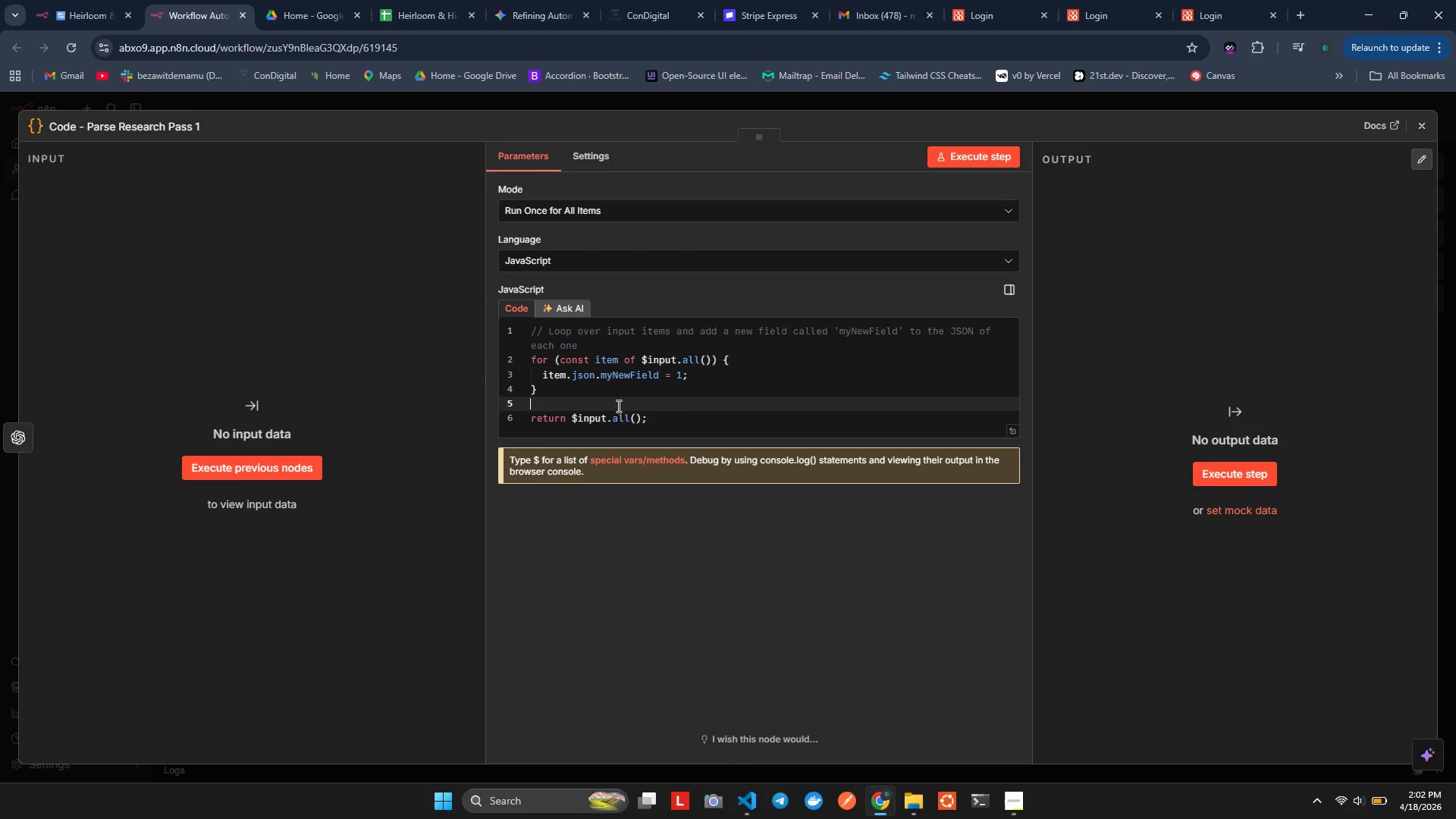 
left_click([617, 406])
 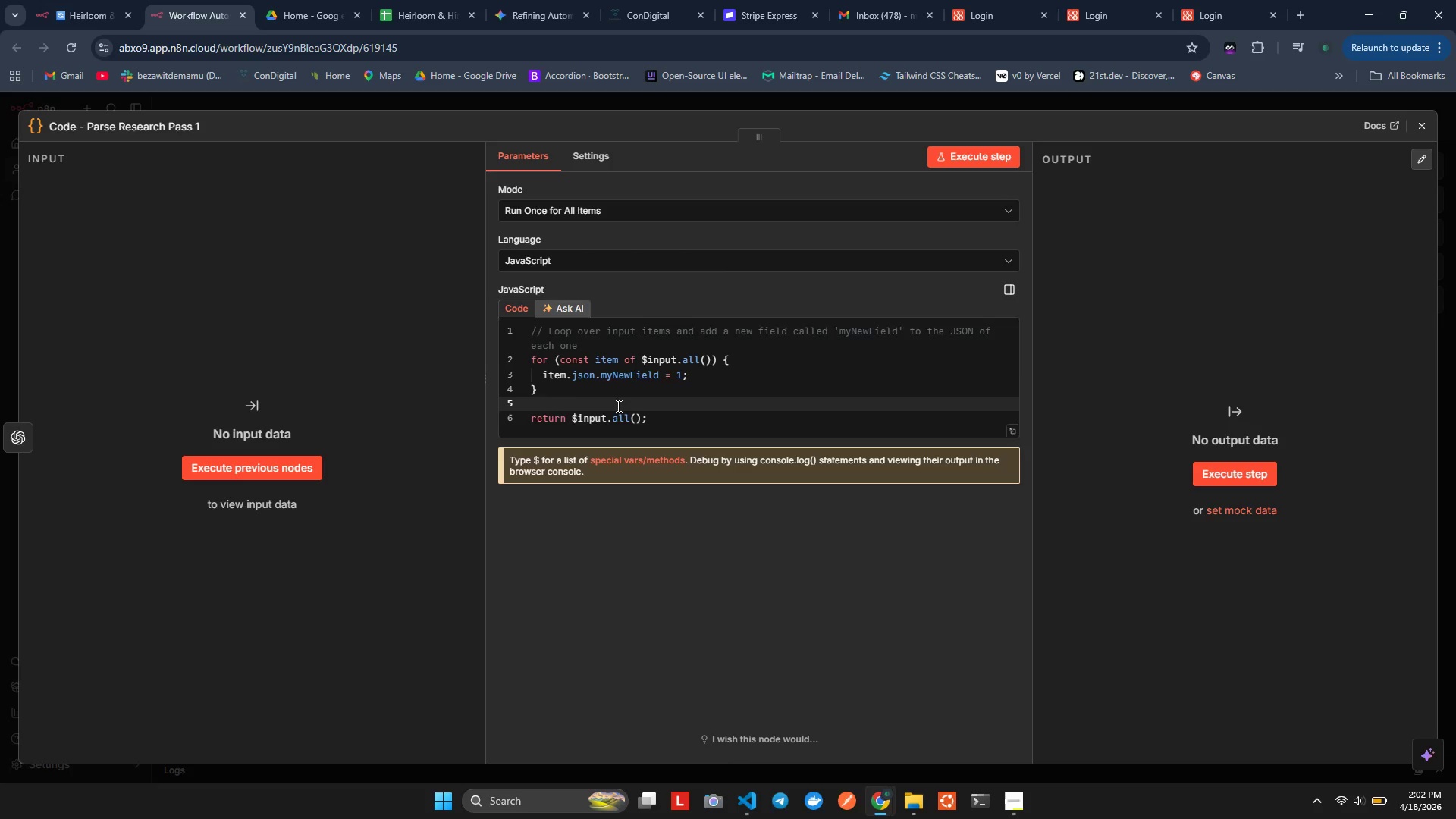 
key(Control+A)
 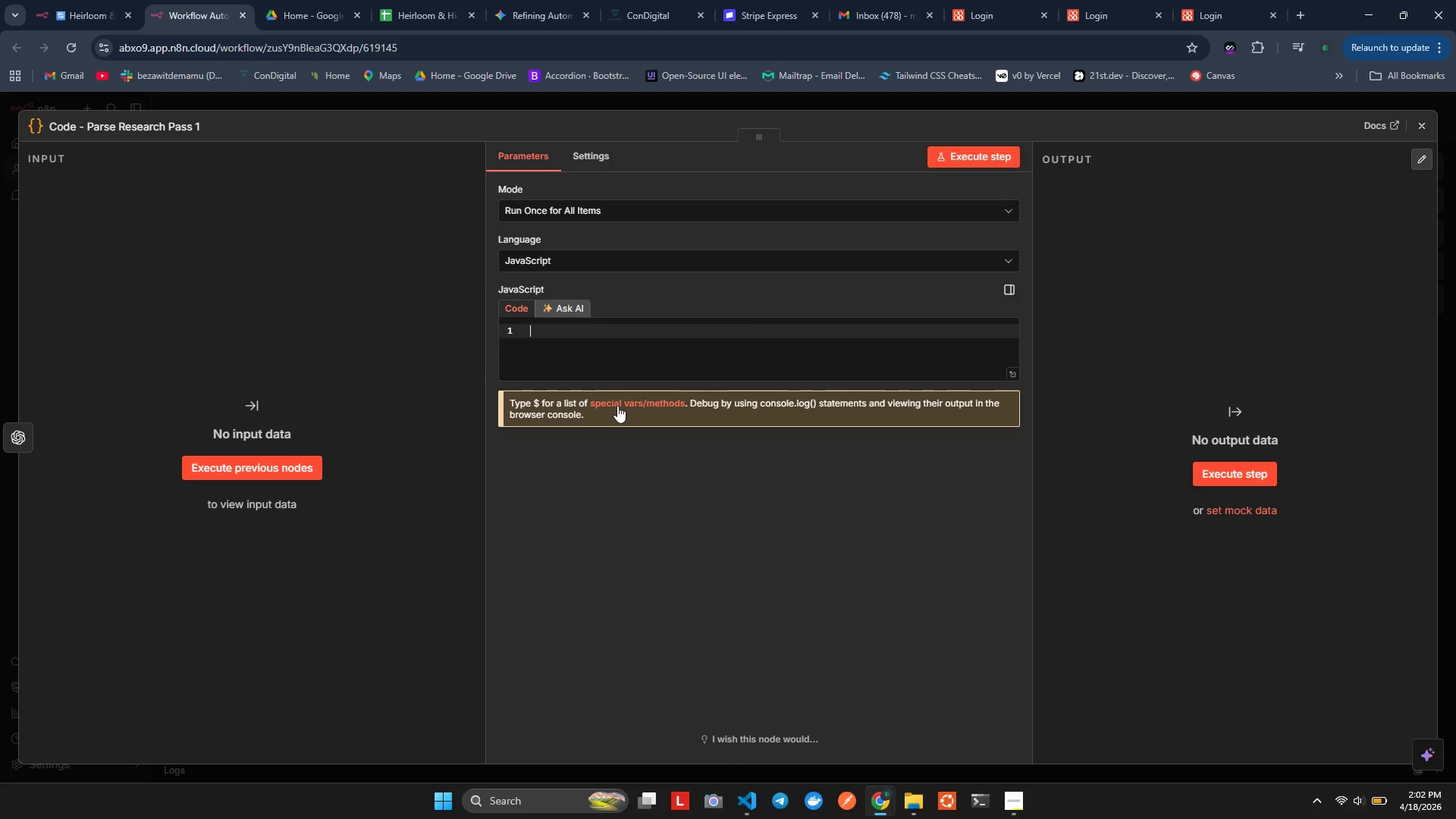 
key(Backspace)
 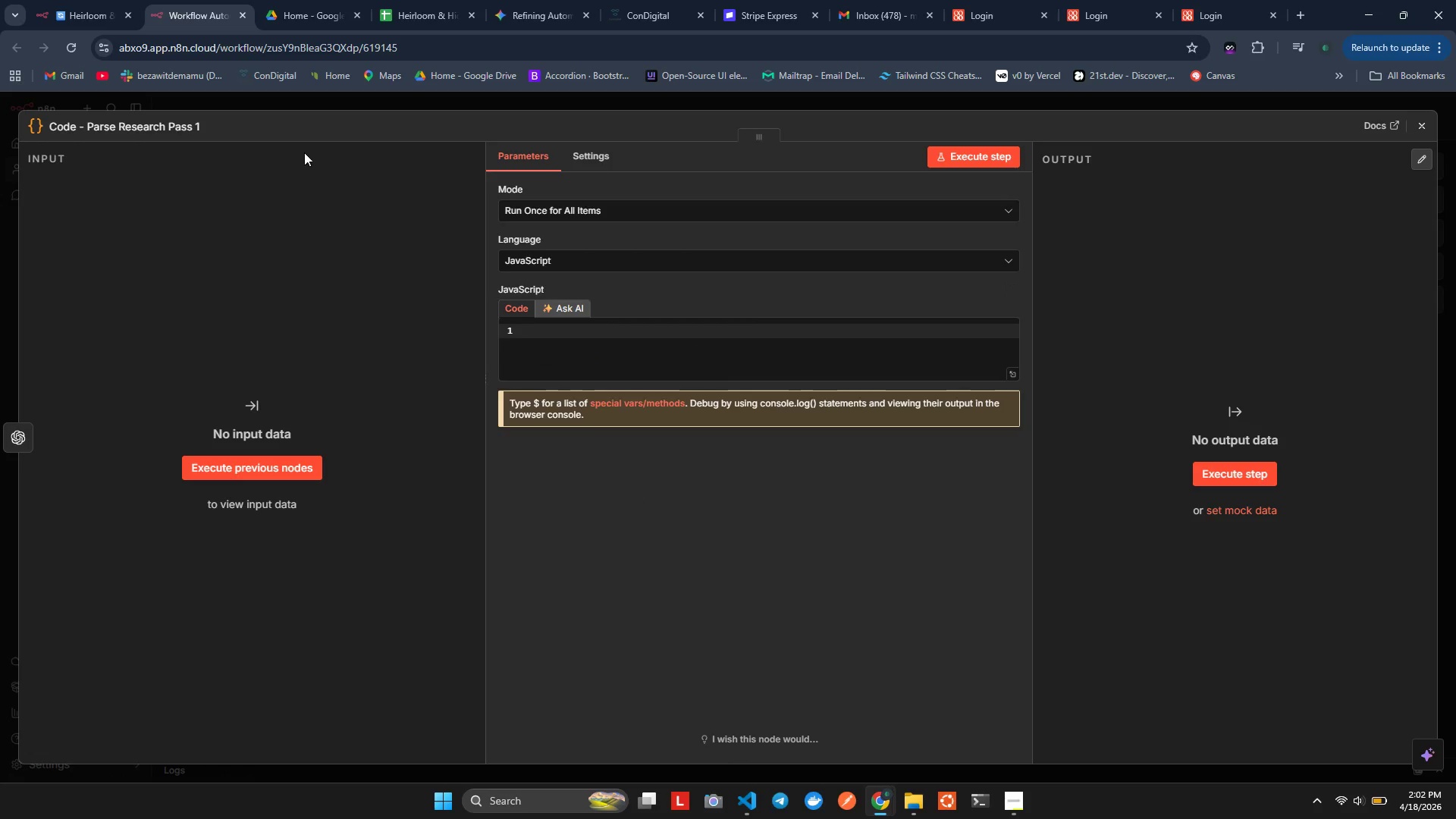 
wait(5.89)
 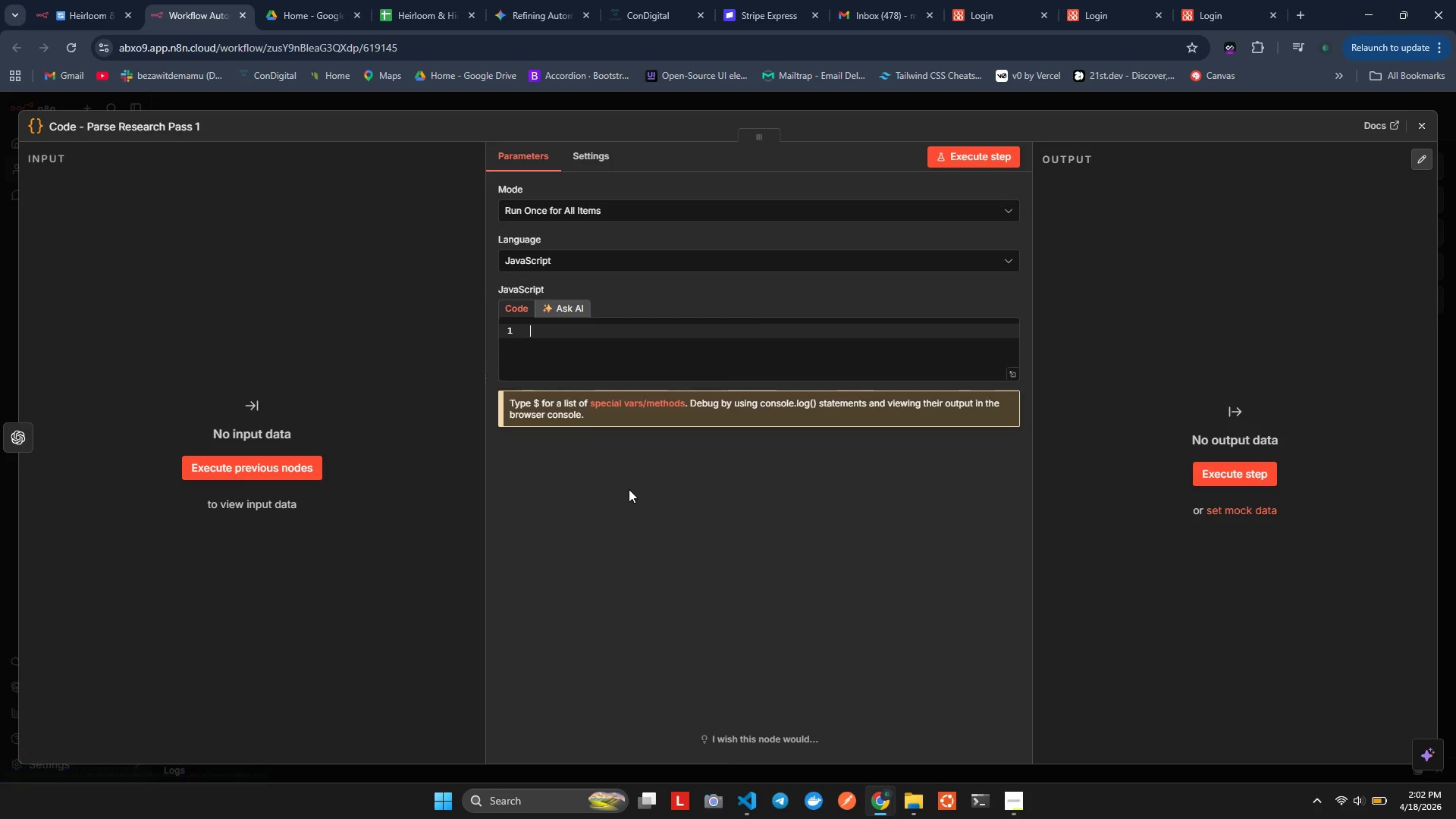 
left_click([579, 199])
 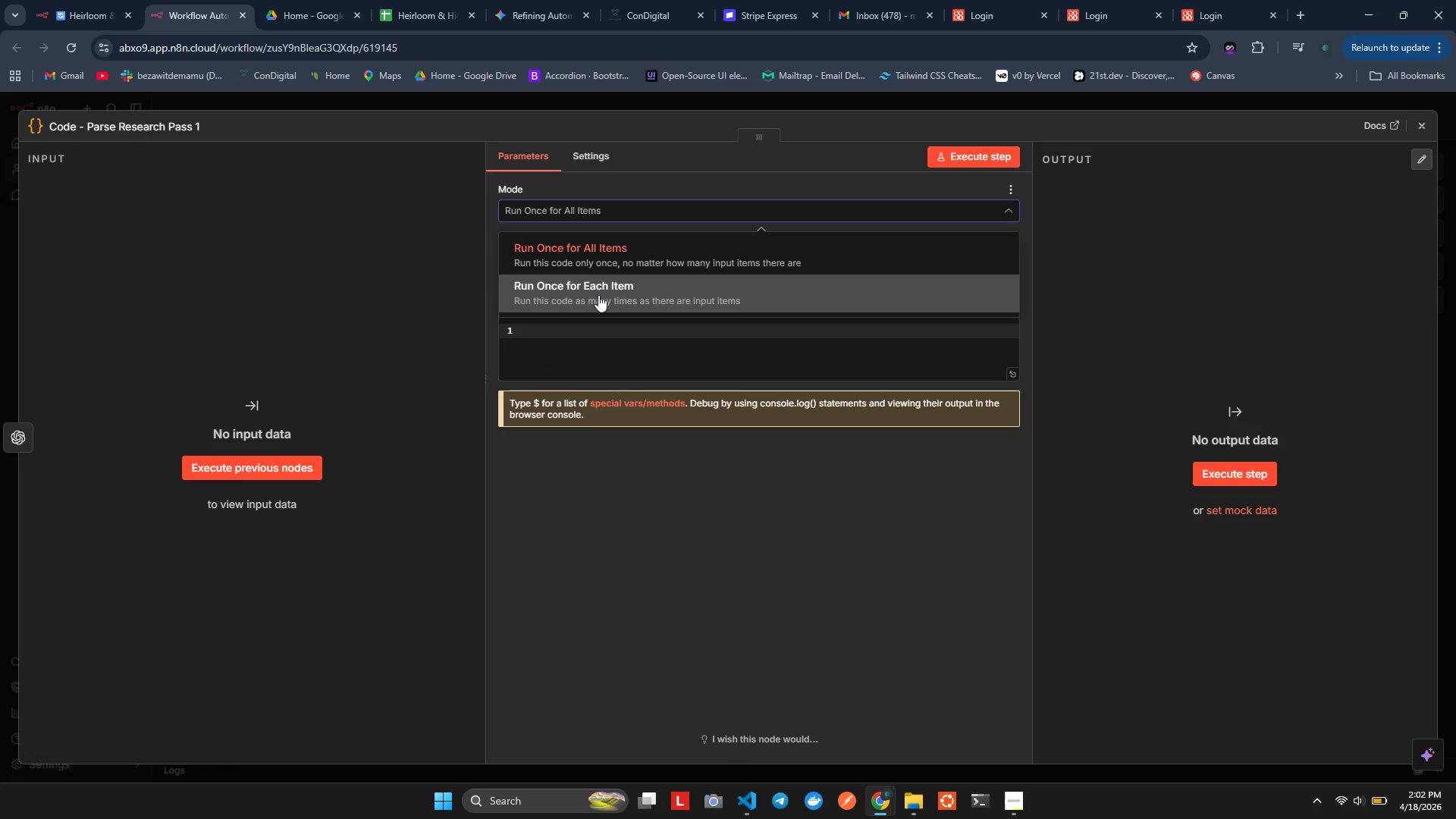 
left_click([598, 295])
 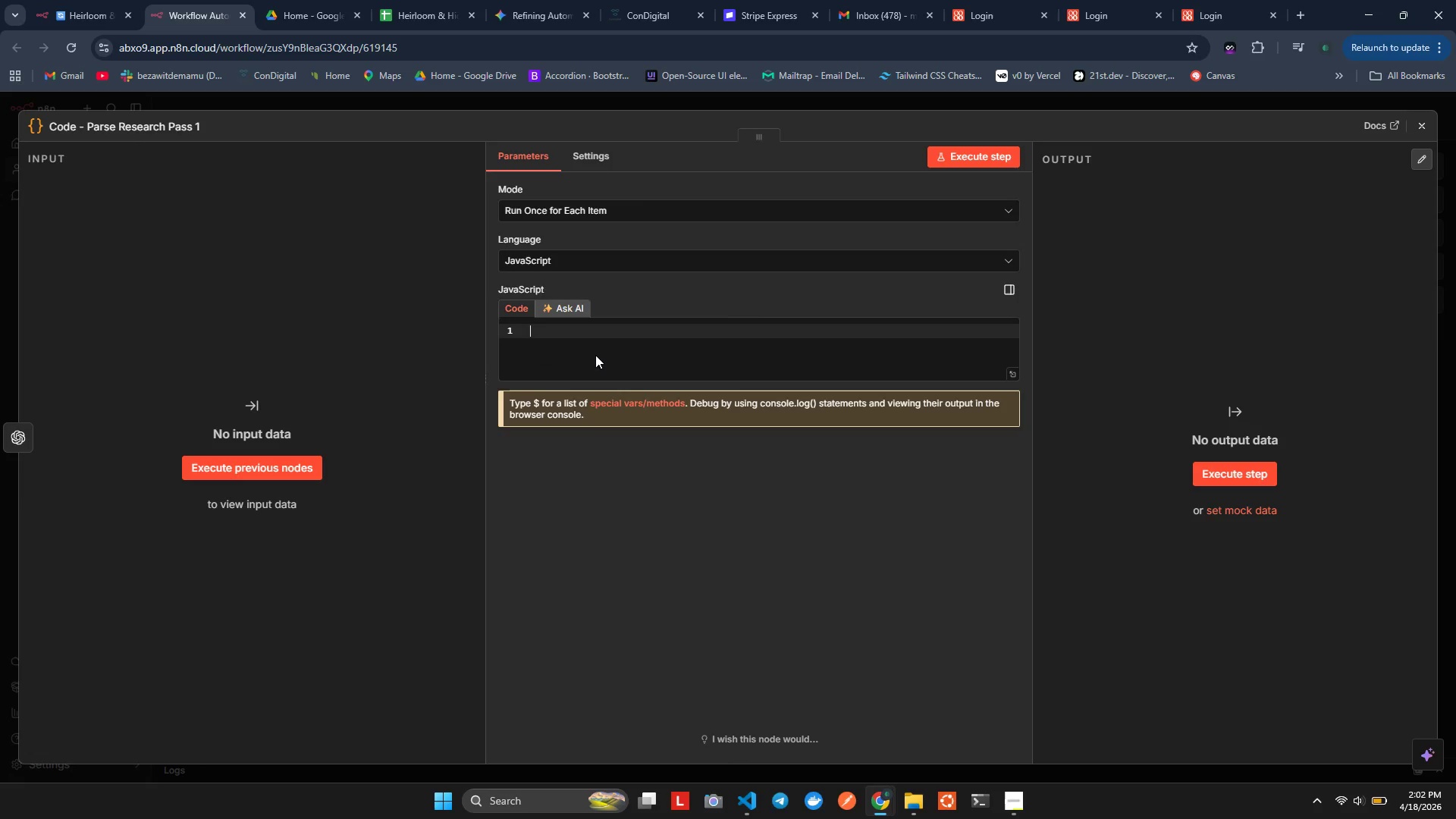 
left_click([596, 354])
 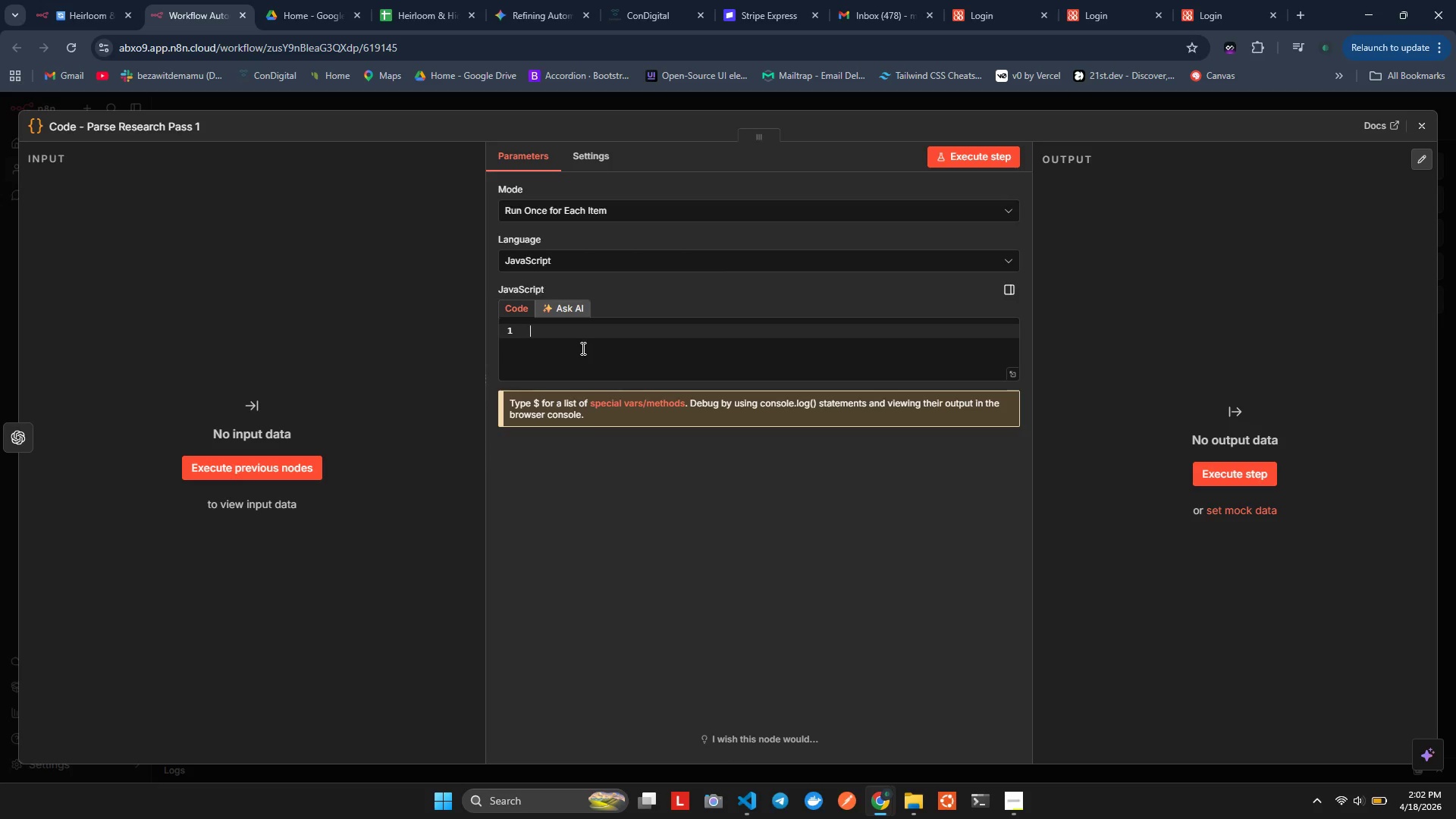 
left_click([582, 348])
 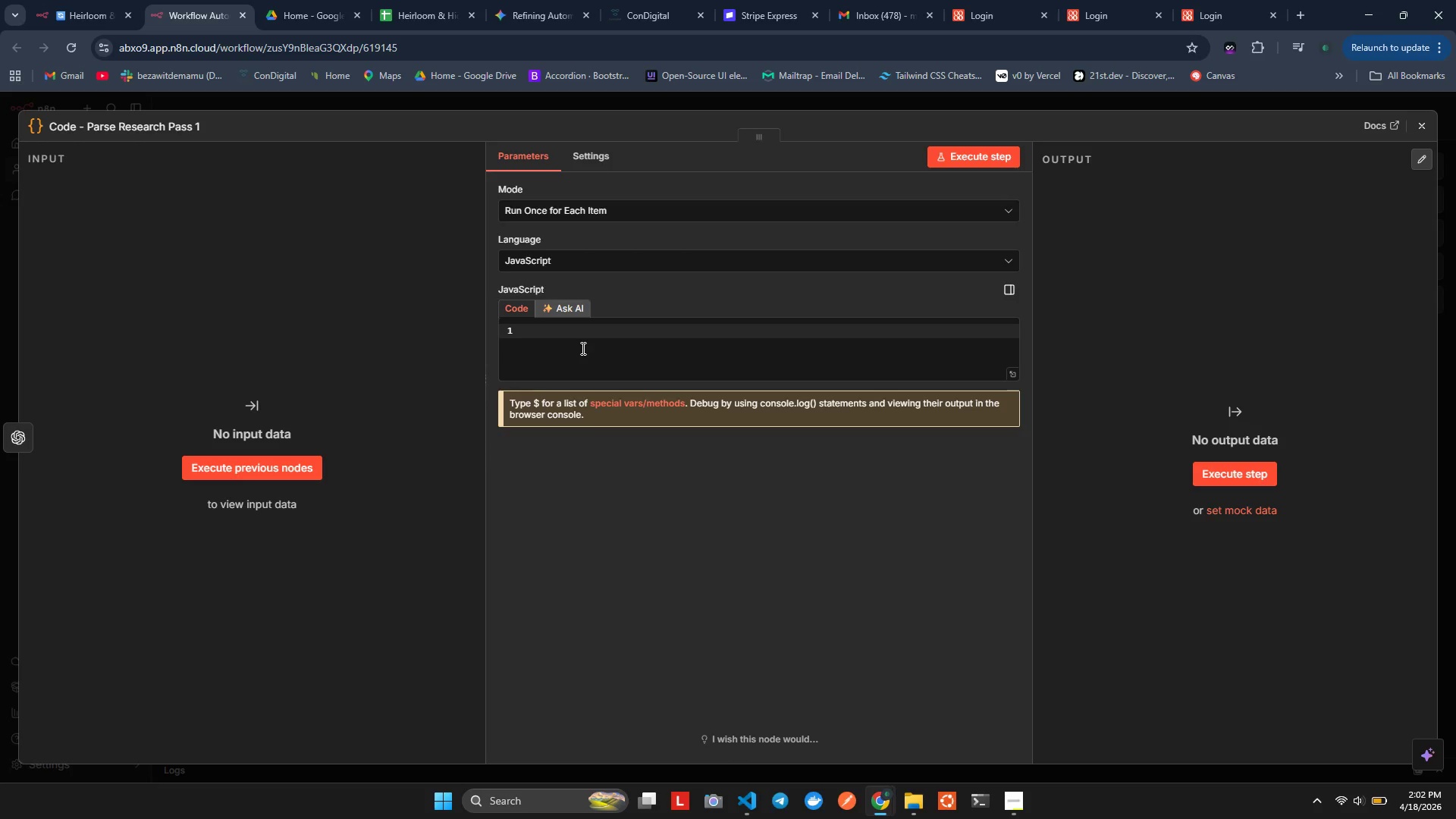 
wait(5.45)
 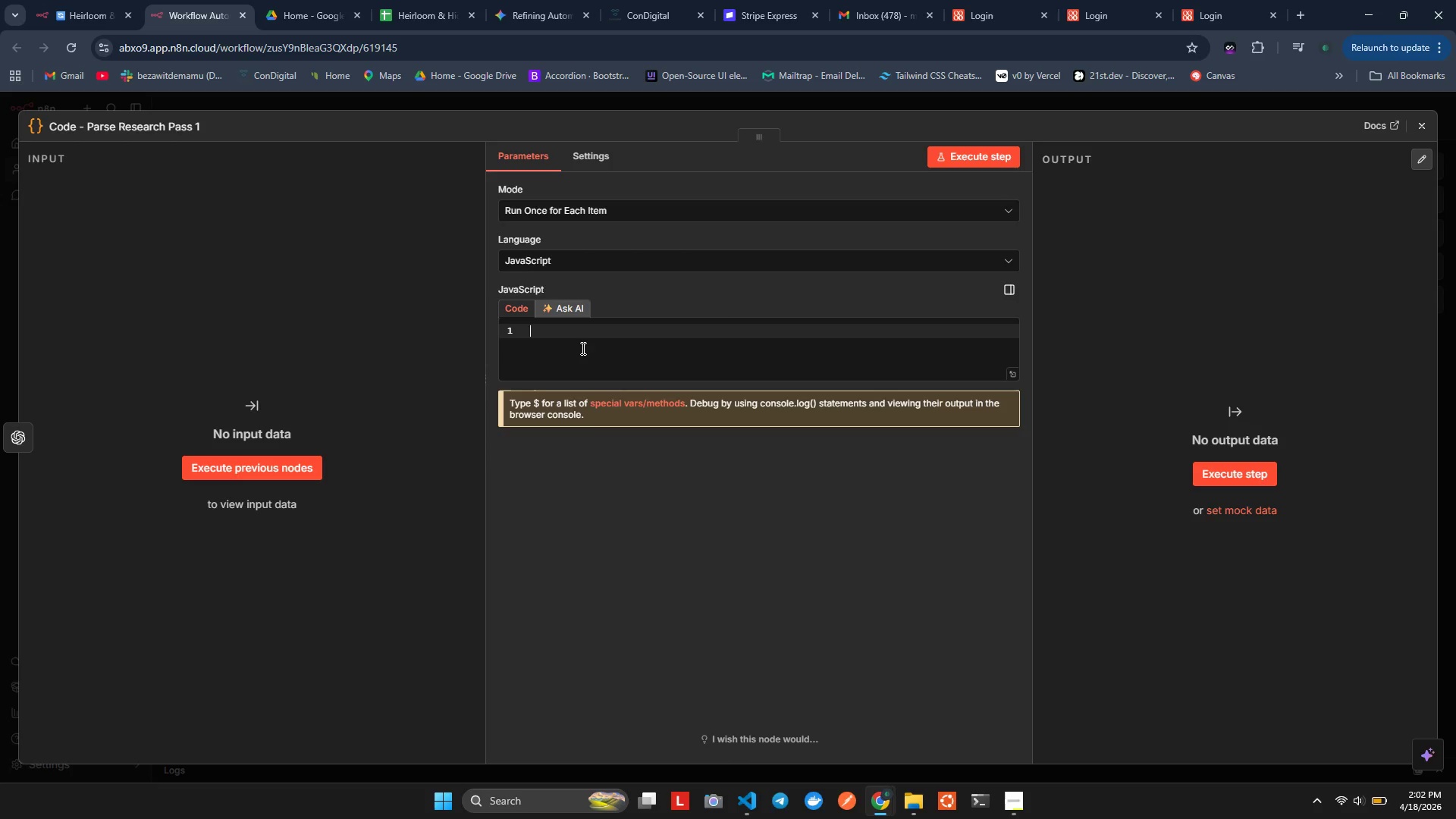 
type(cnst surce  = )
key(Backspace)
key(Backspace)
key(Backspace)
type(= $()
 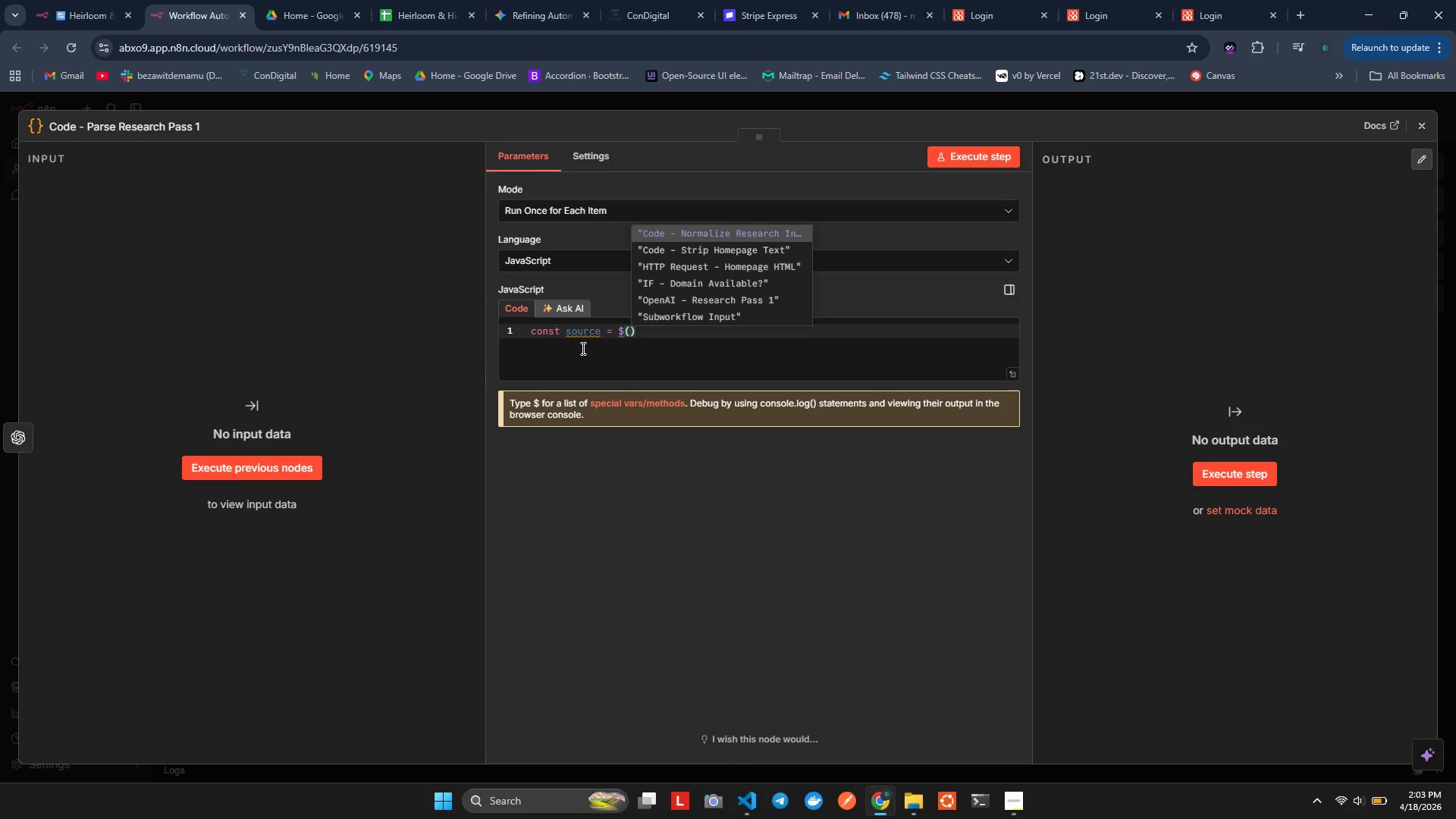 
hold_key(key=O, duration=0.36)
 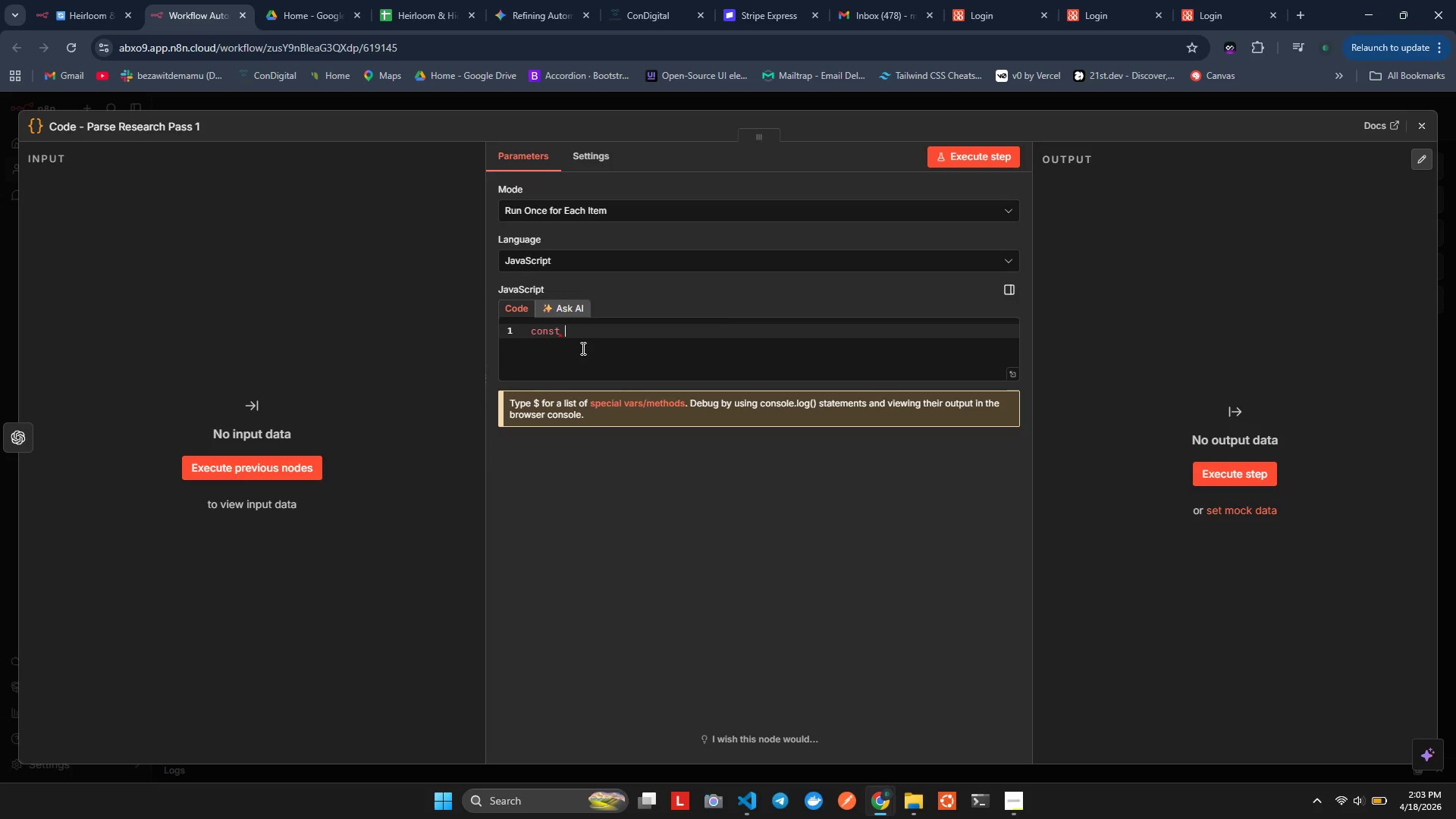 
hold_key(key=O, duration=0.44)
 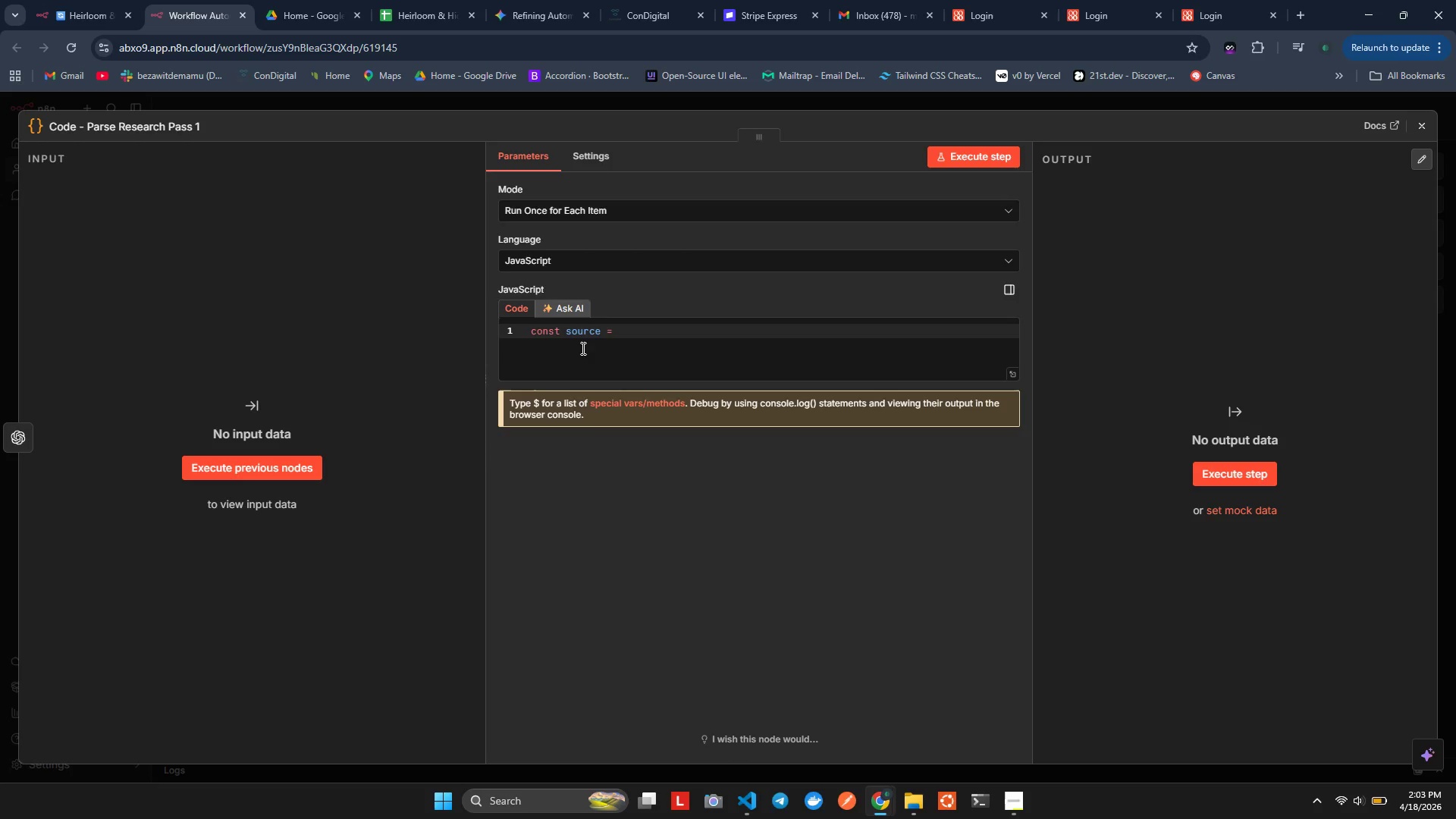 
key(ArrowDown)
 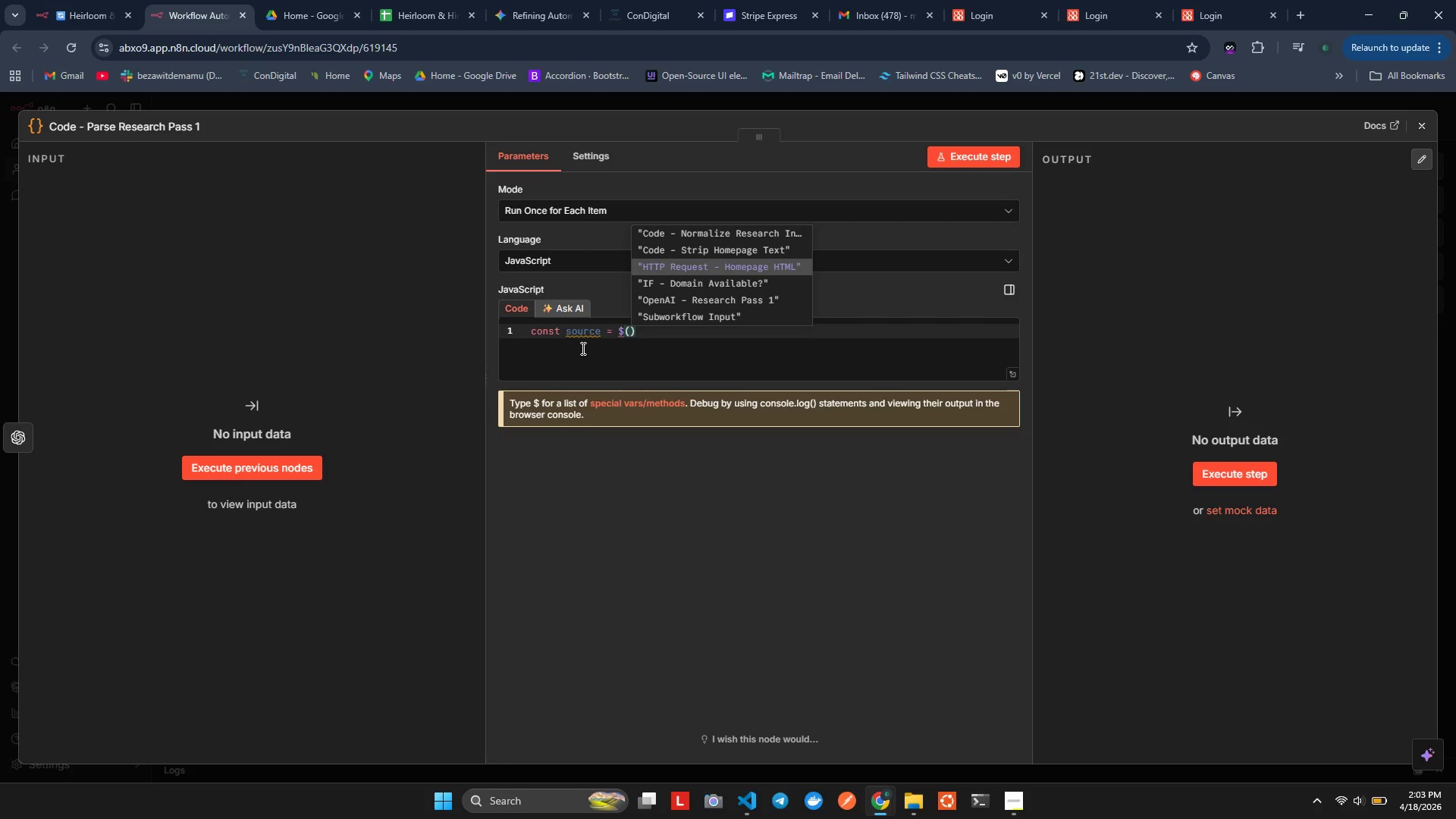 
key(ArrowDown)
 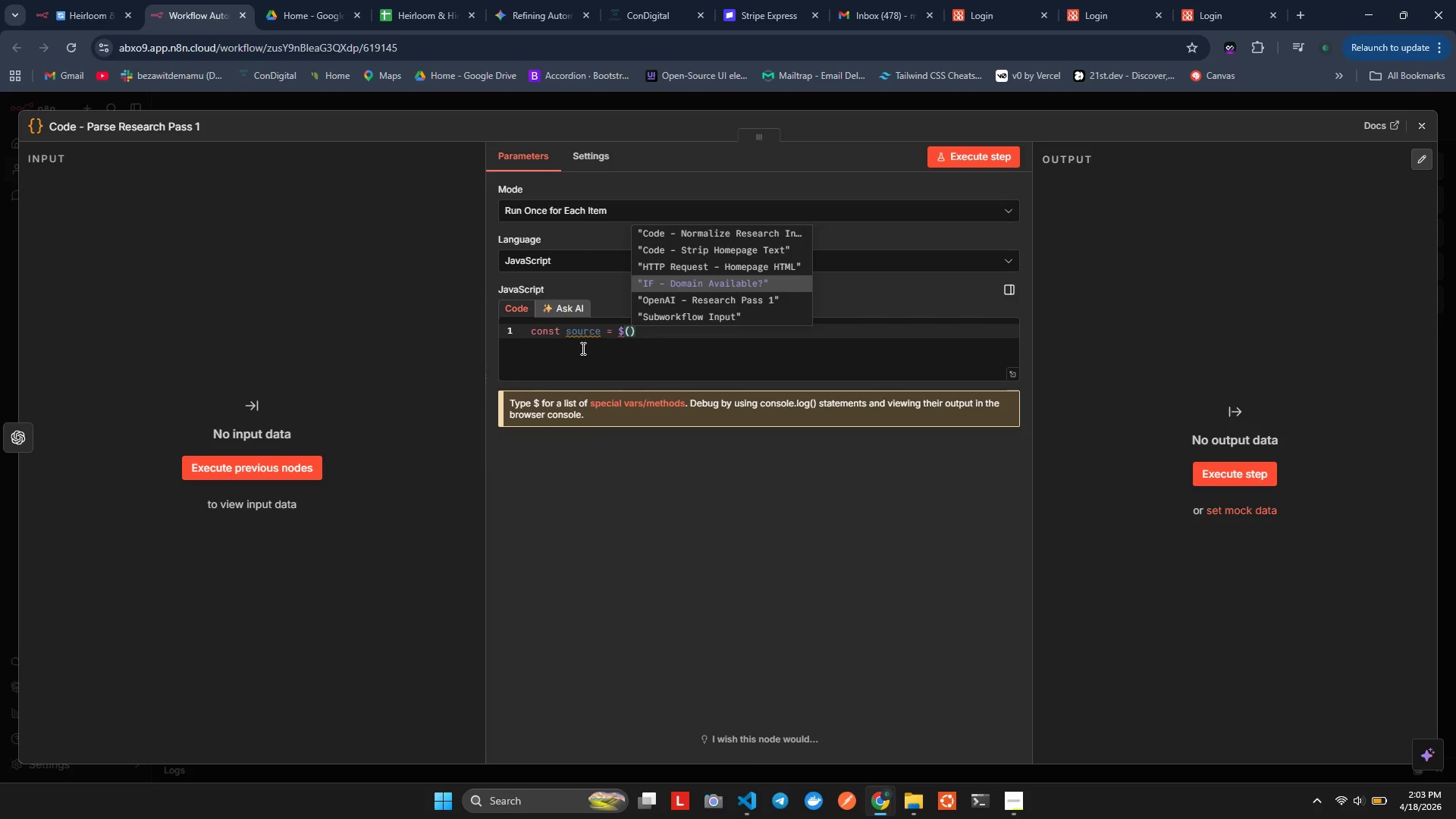 
key(ArrowDown)
 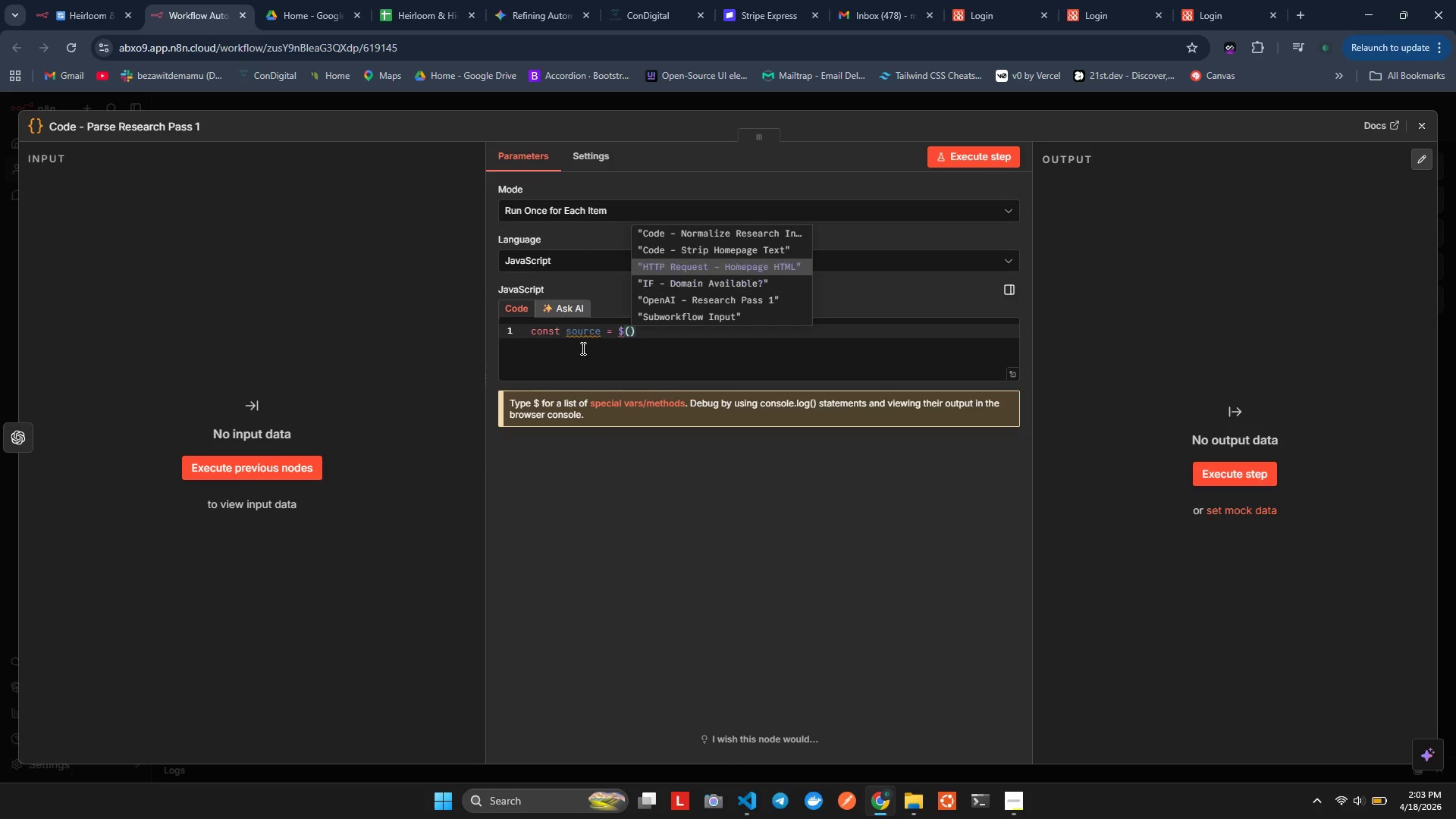 
key(ArrowUp)
 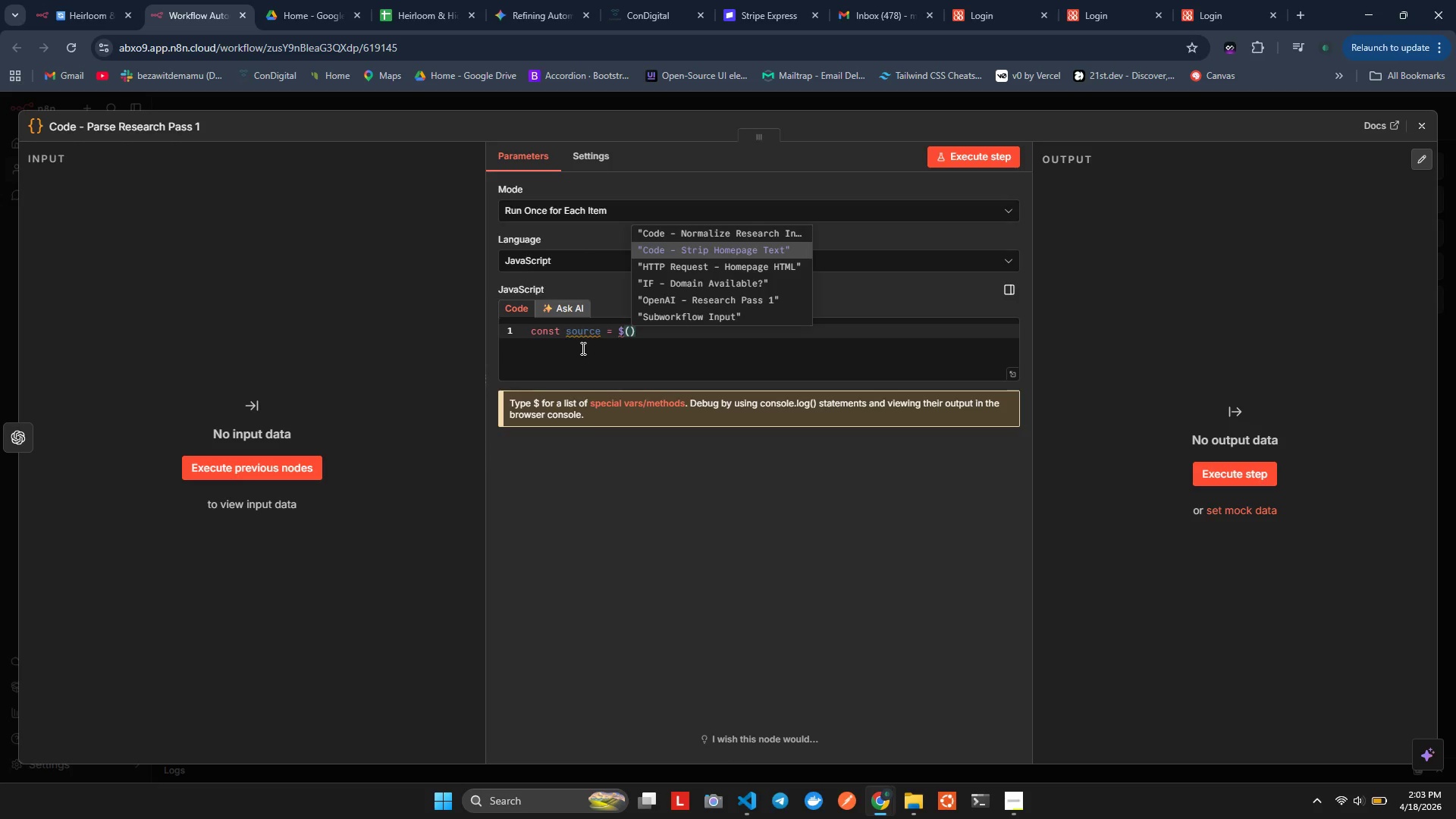 
key(ArrowUp)
 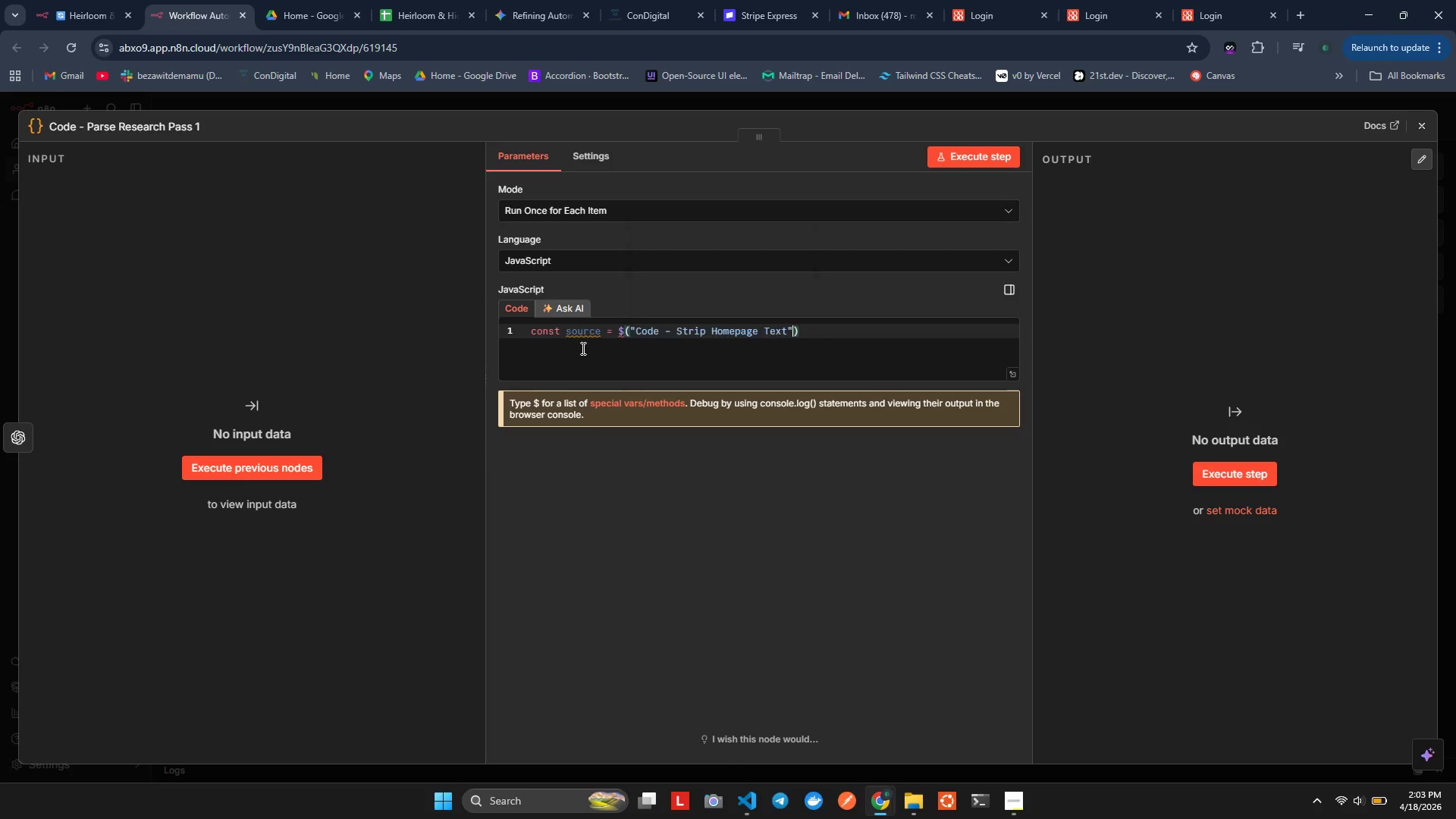 
key(Enter)
 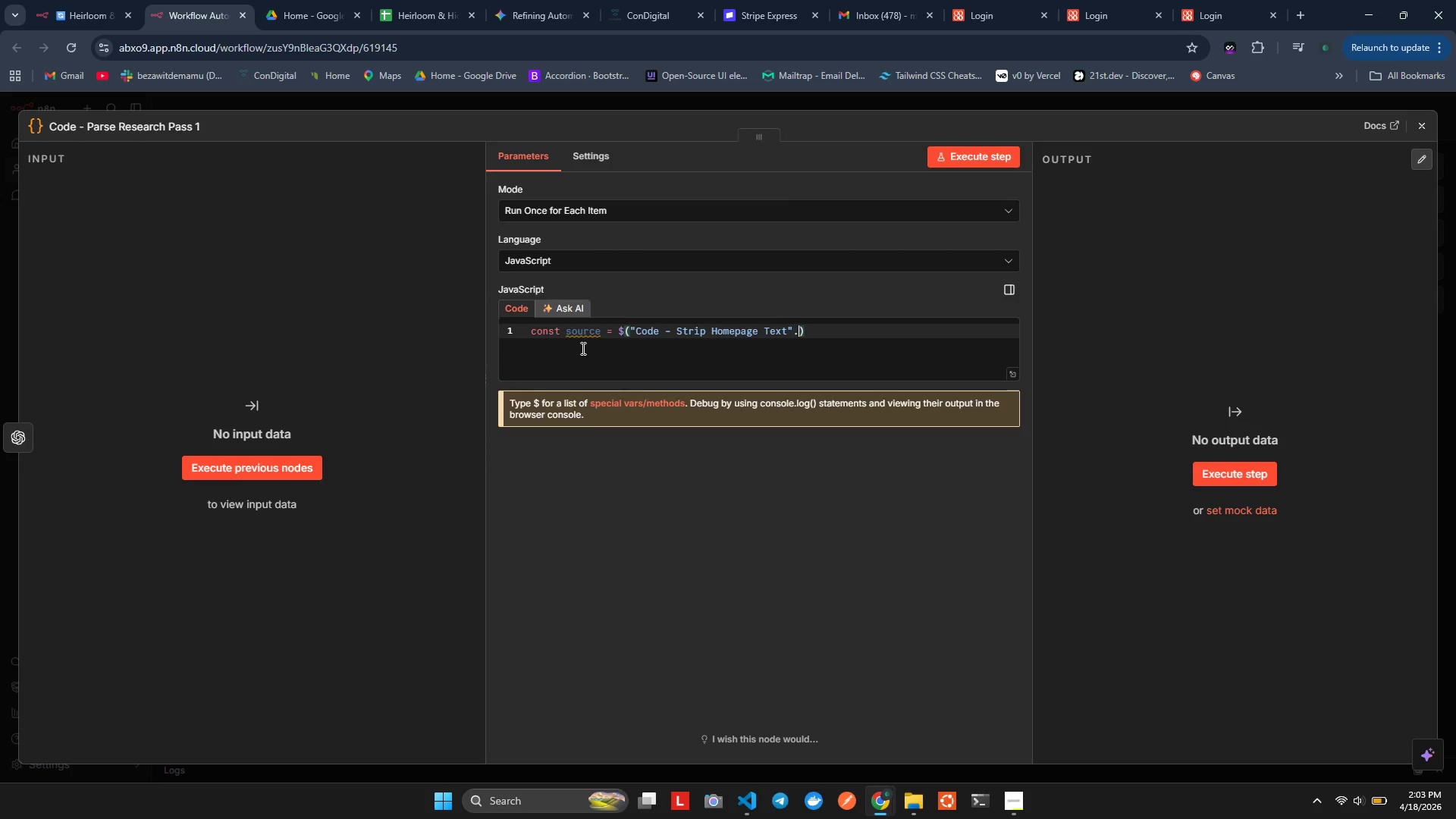 
type(.tm)
key(Backspace)
type(em)
 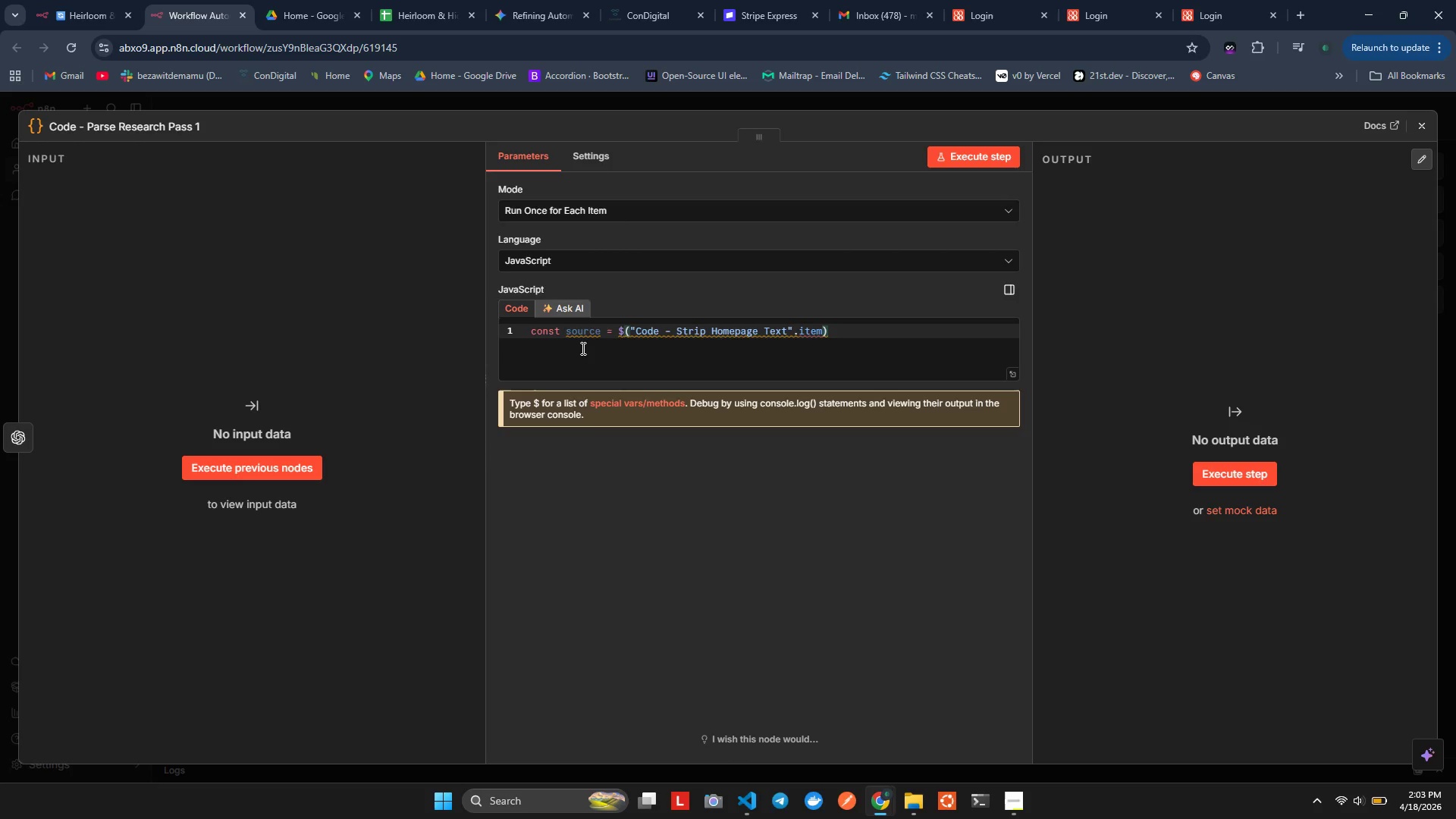 
hold_key(key=I, duration=0.45)
 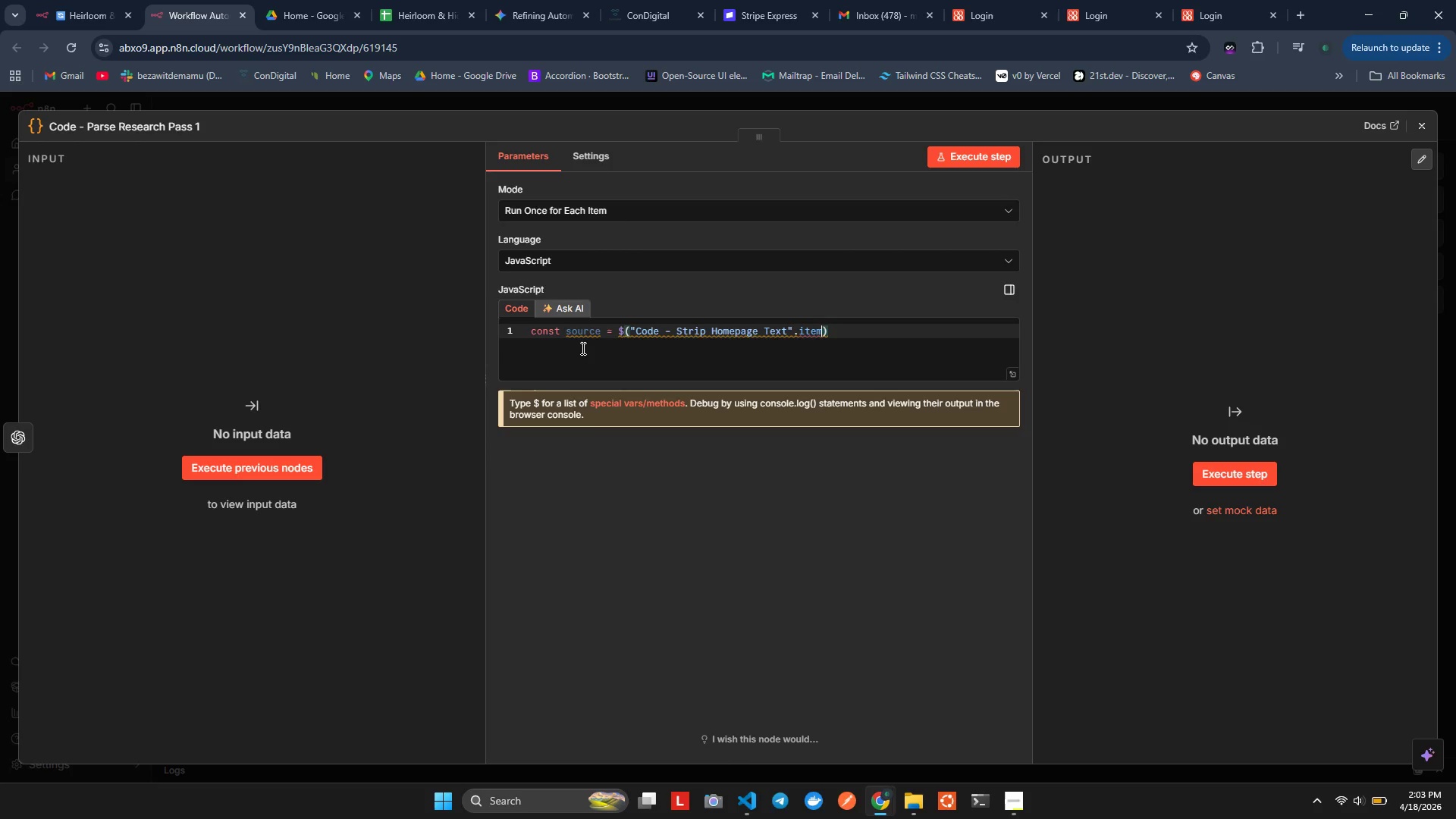 
key(Control+Space)
 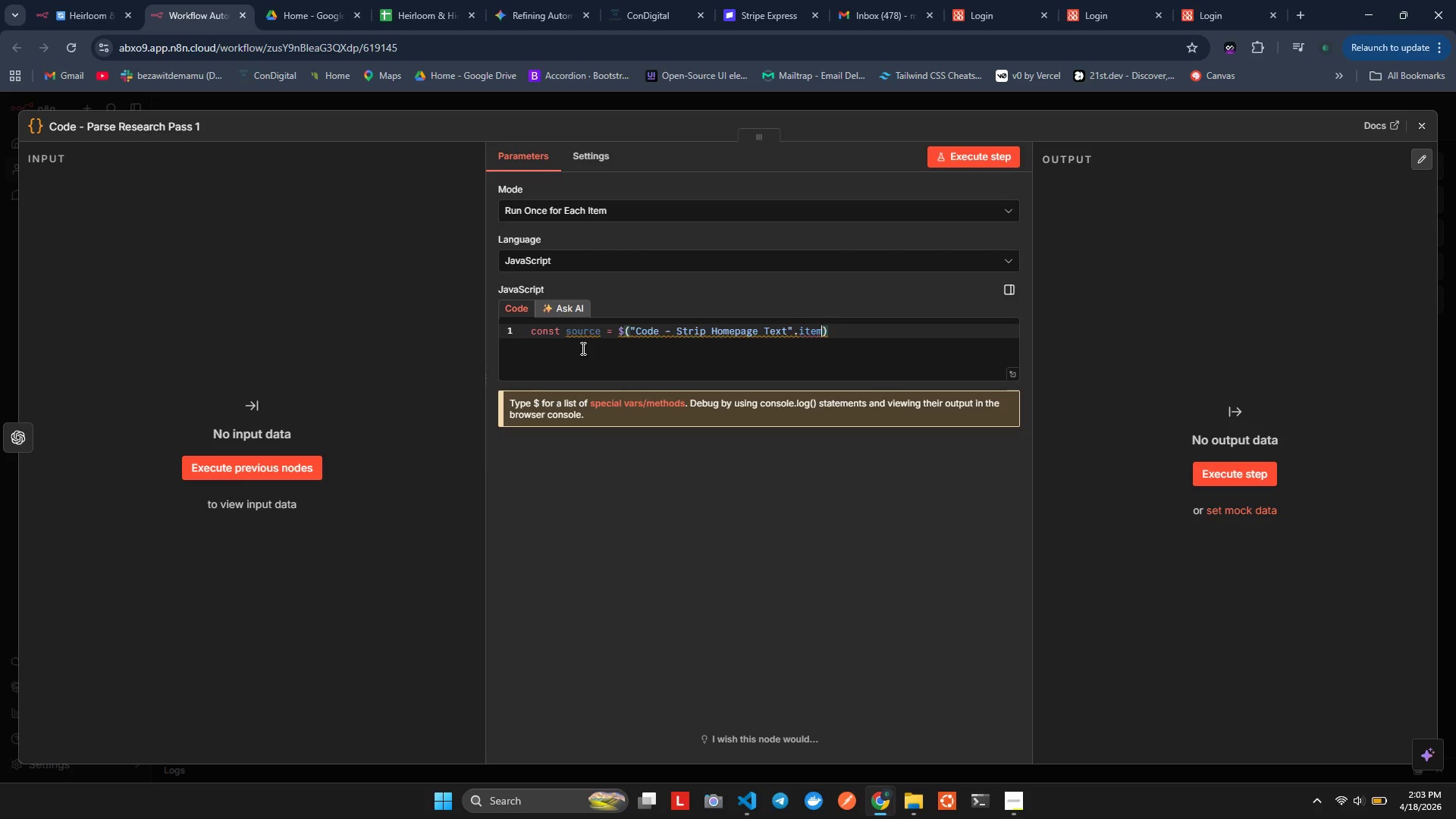 
key(Control+ControlLeft)
 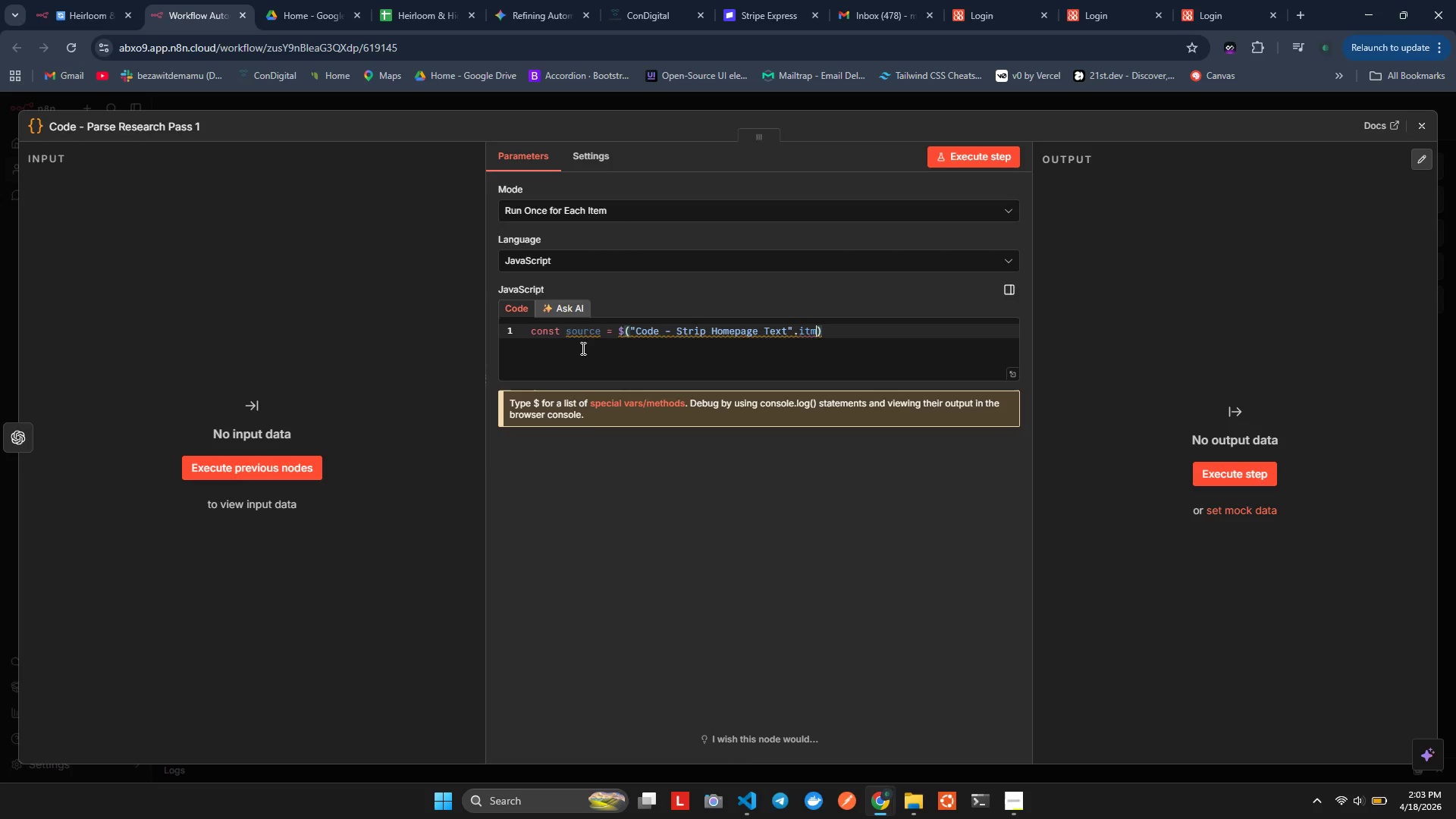 
key(Control+Z)
 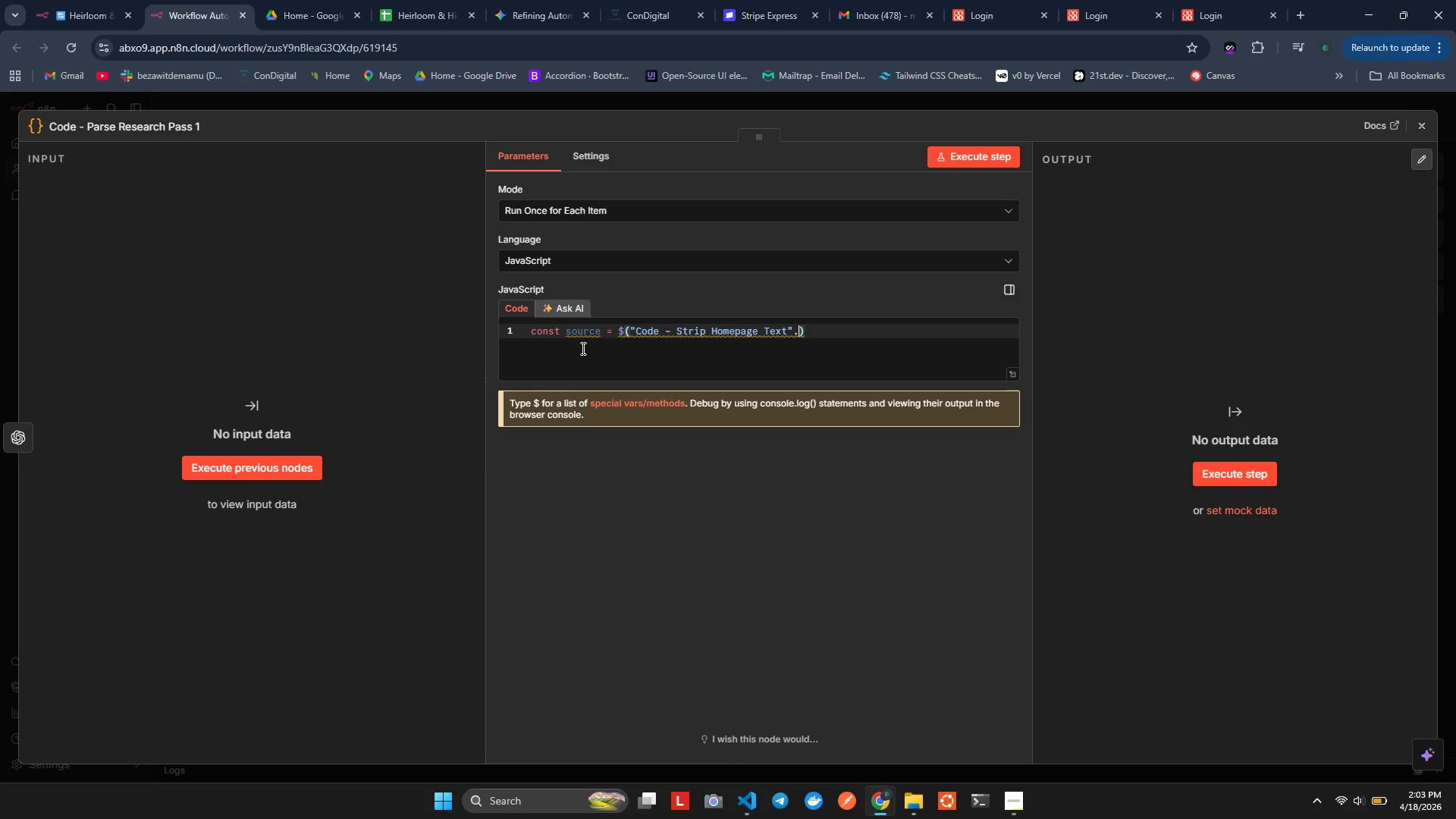 
key(Control+ControlLeft)
 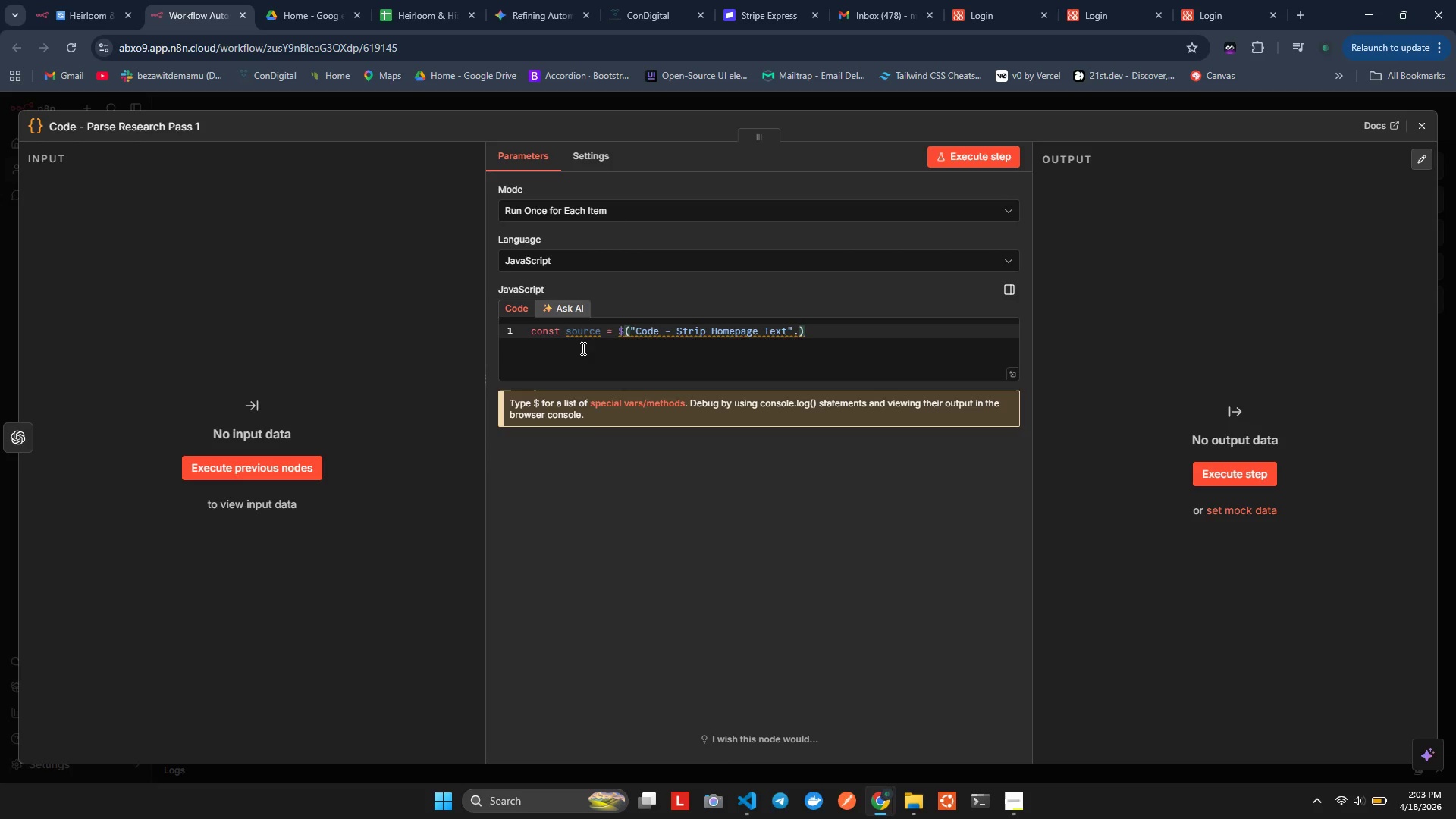 
key(Control+Z)
 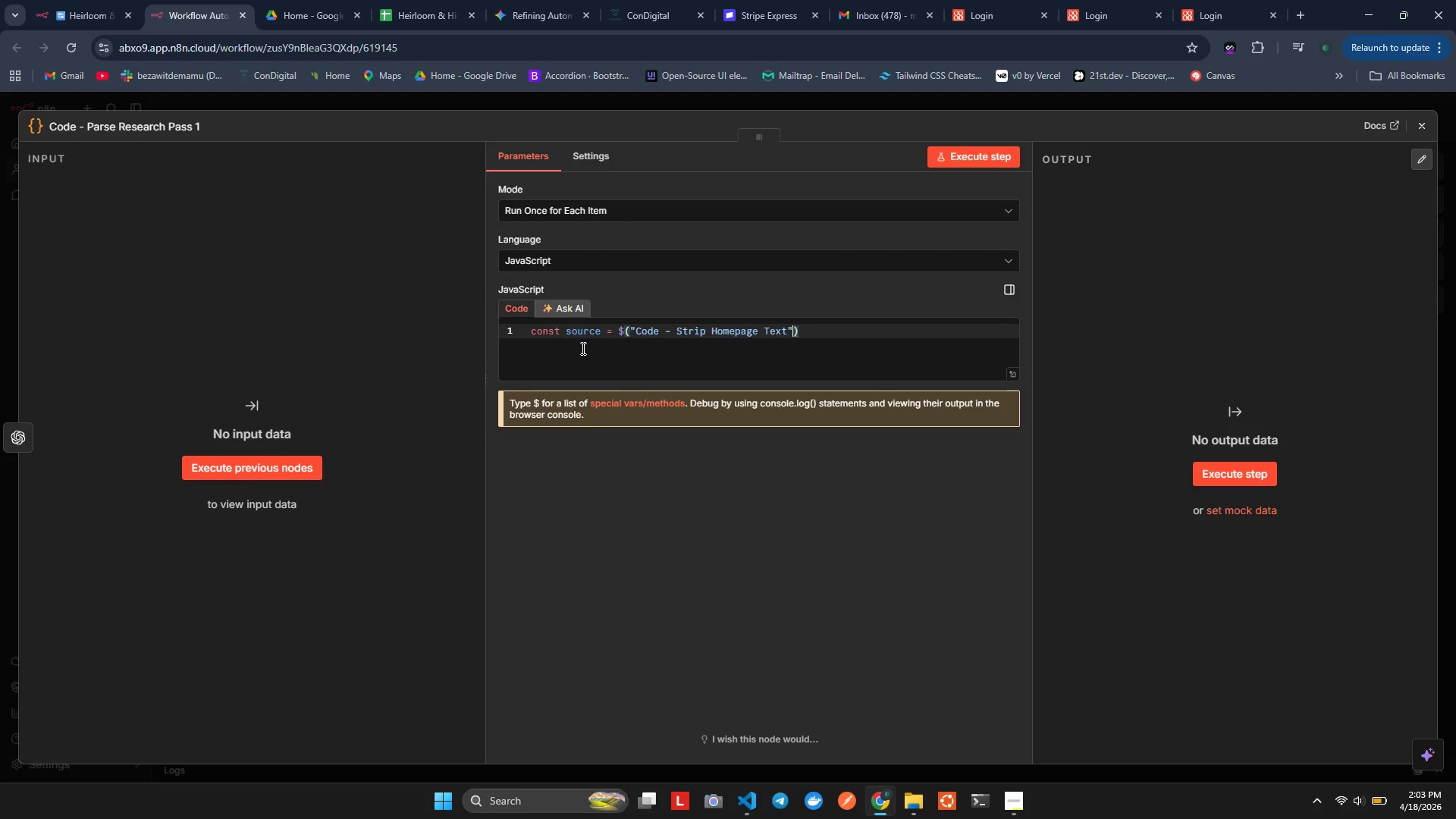 
key(Backspace)
 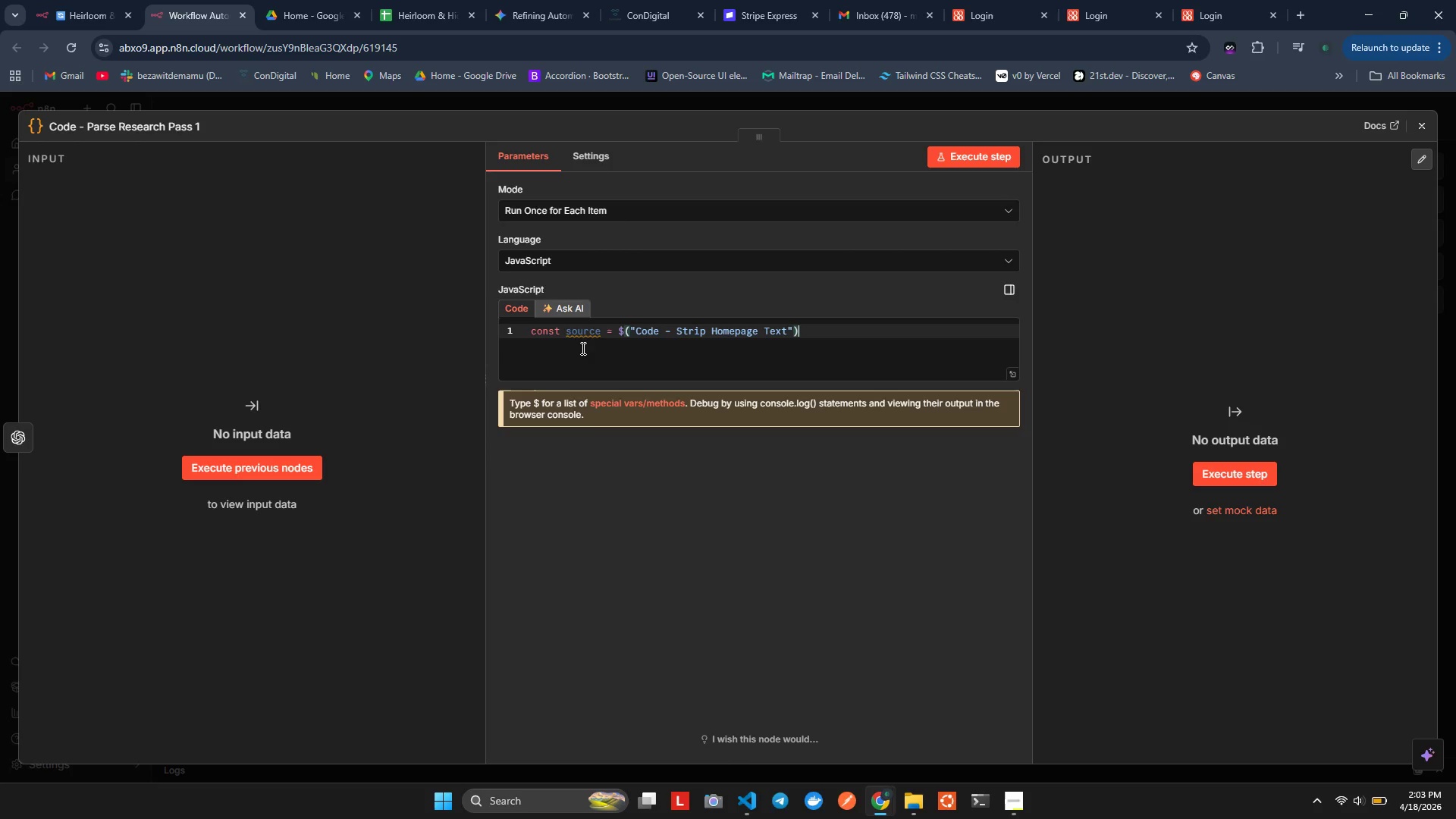 
key(ArrowRight)
 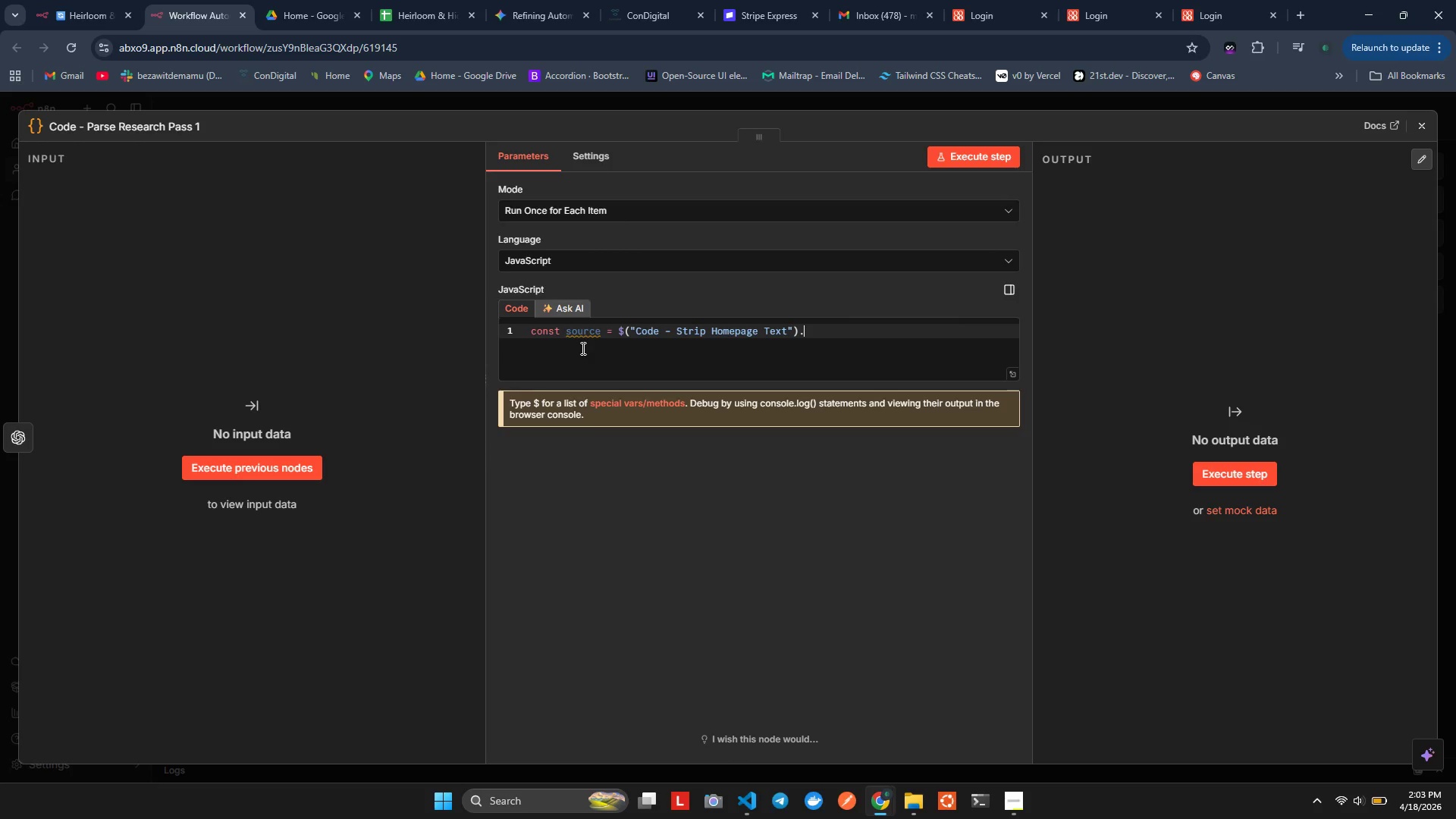 
key(Period)
 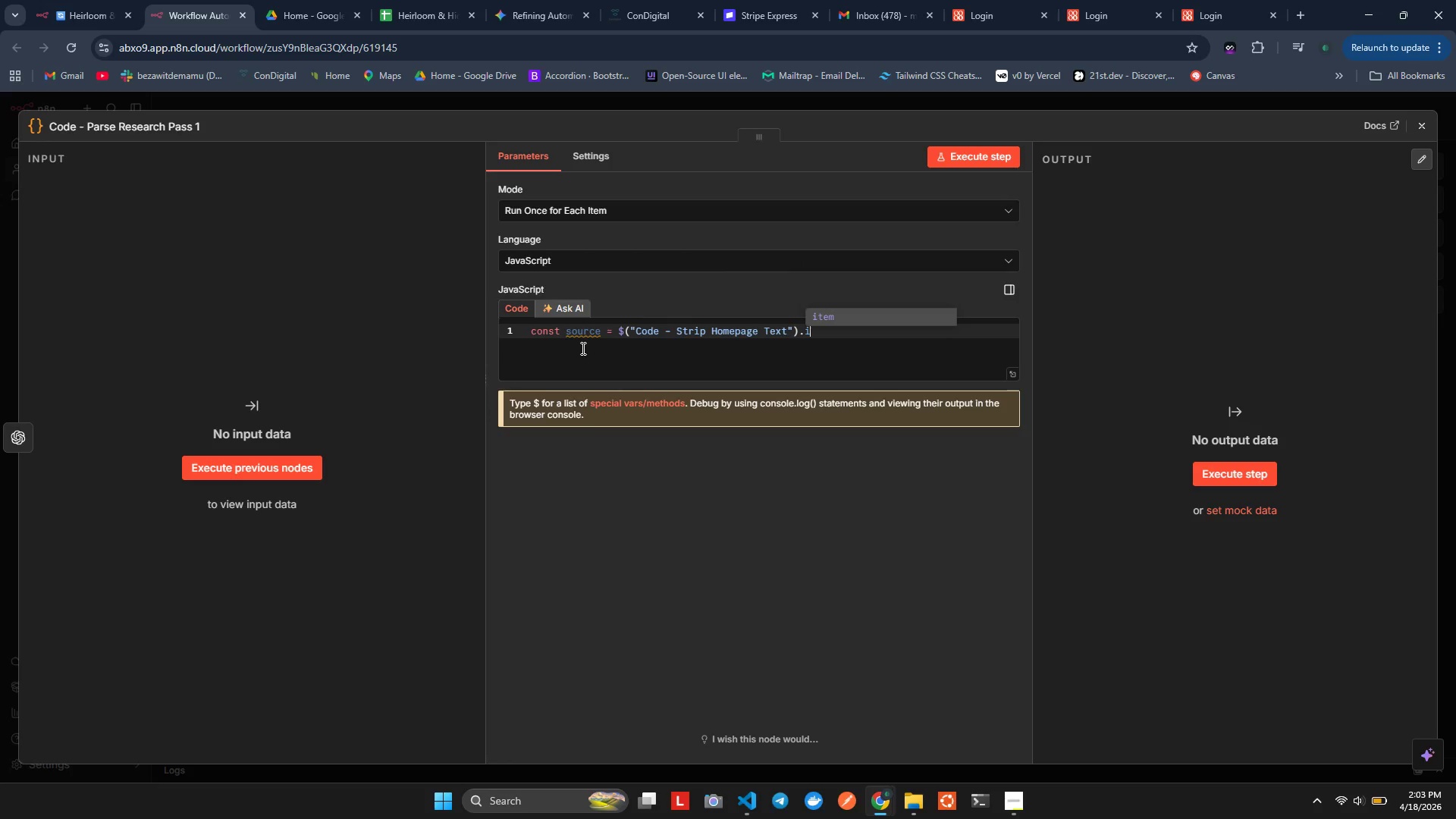 
hold_key(key=I, duration=0.33)
 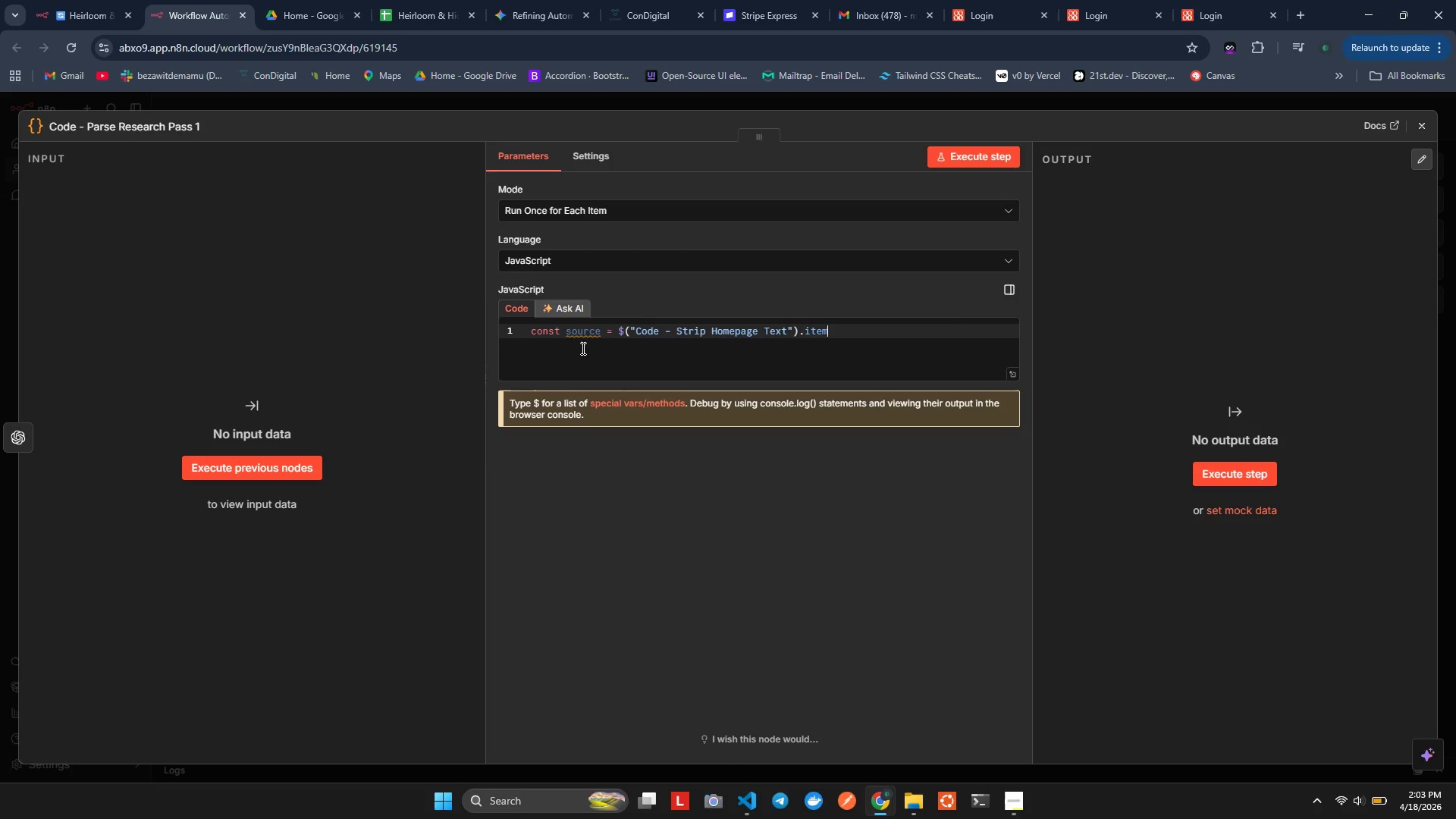 
key(T)
 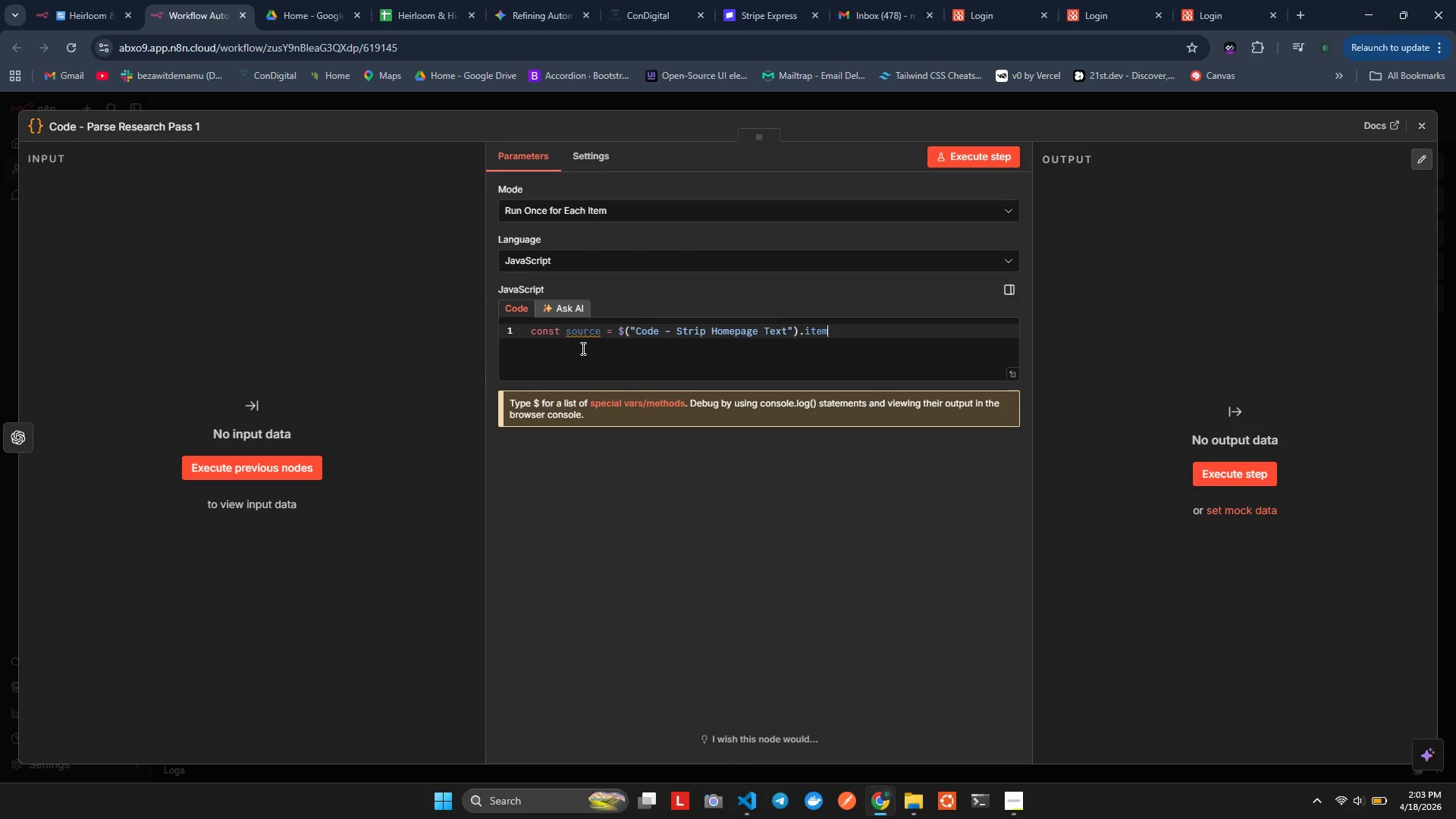 
key(Enter)
 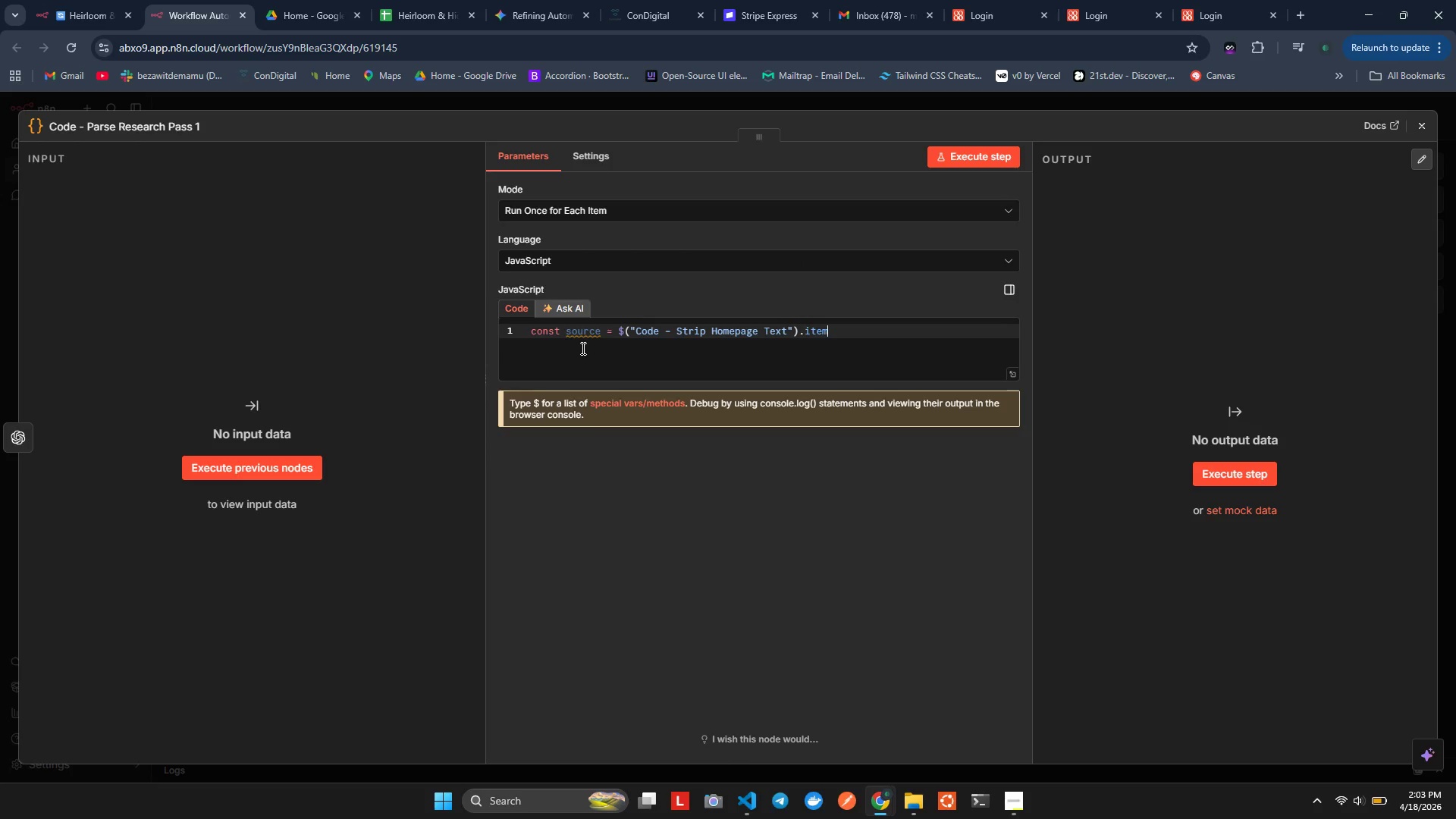 
type(.jsn)
key(Backspace)
key(Backspace)
key(Backspace)
type(s)
 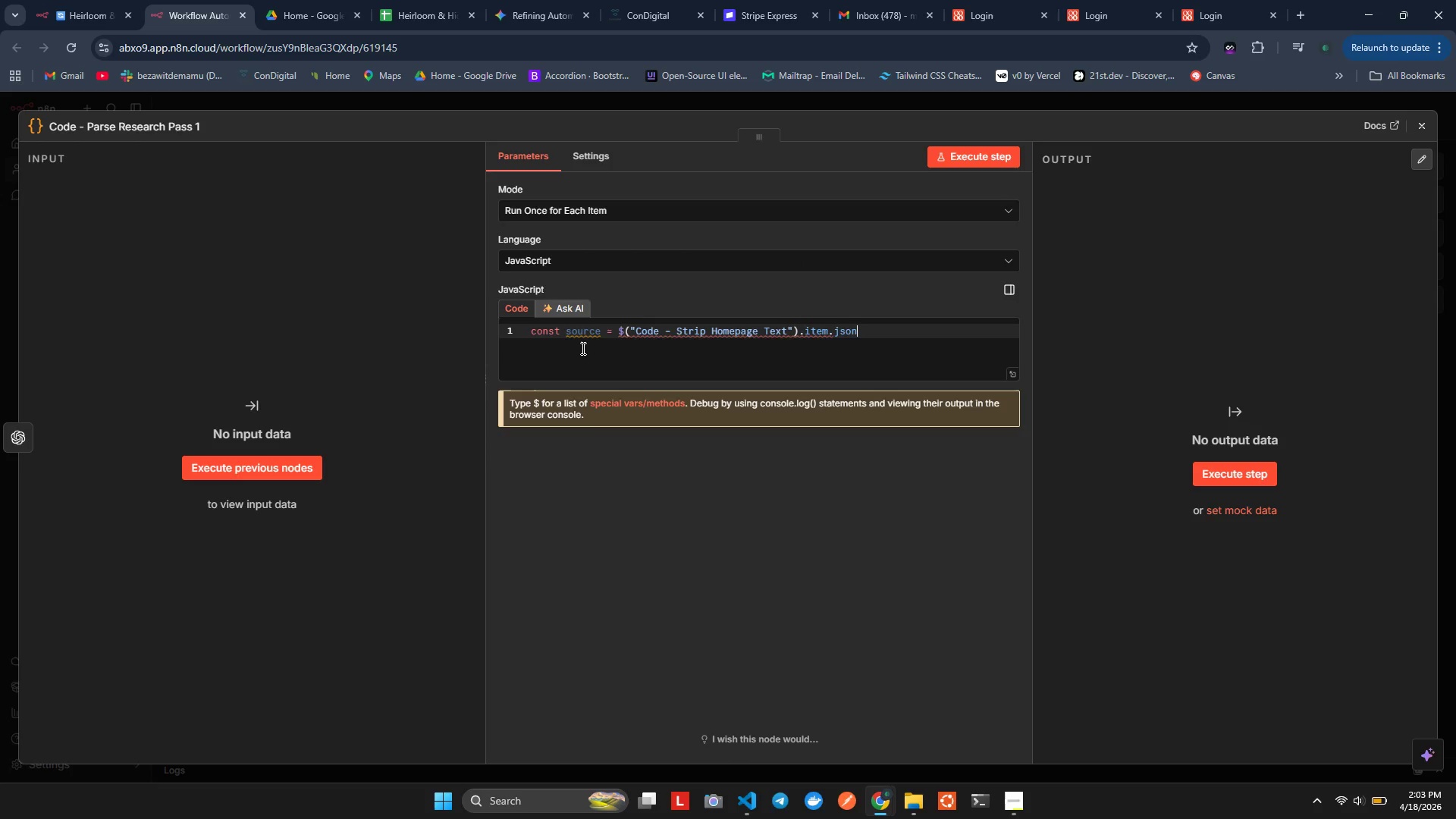 
hold_key(key=O, duration=0.39)
 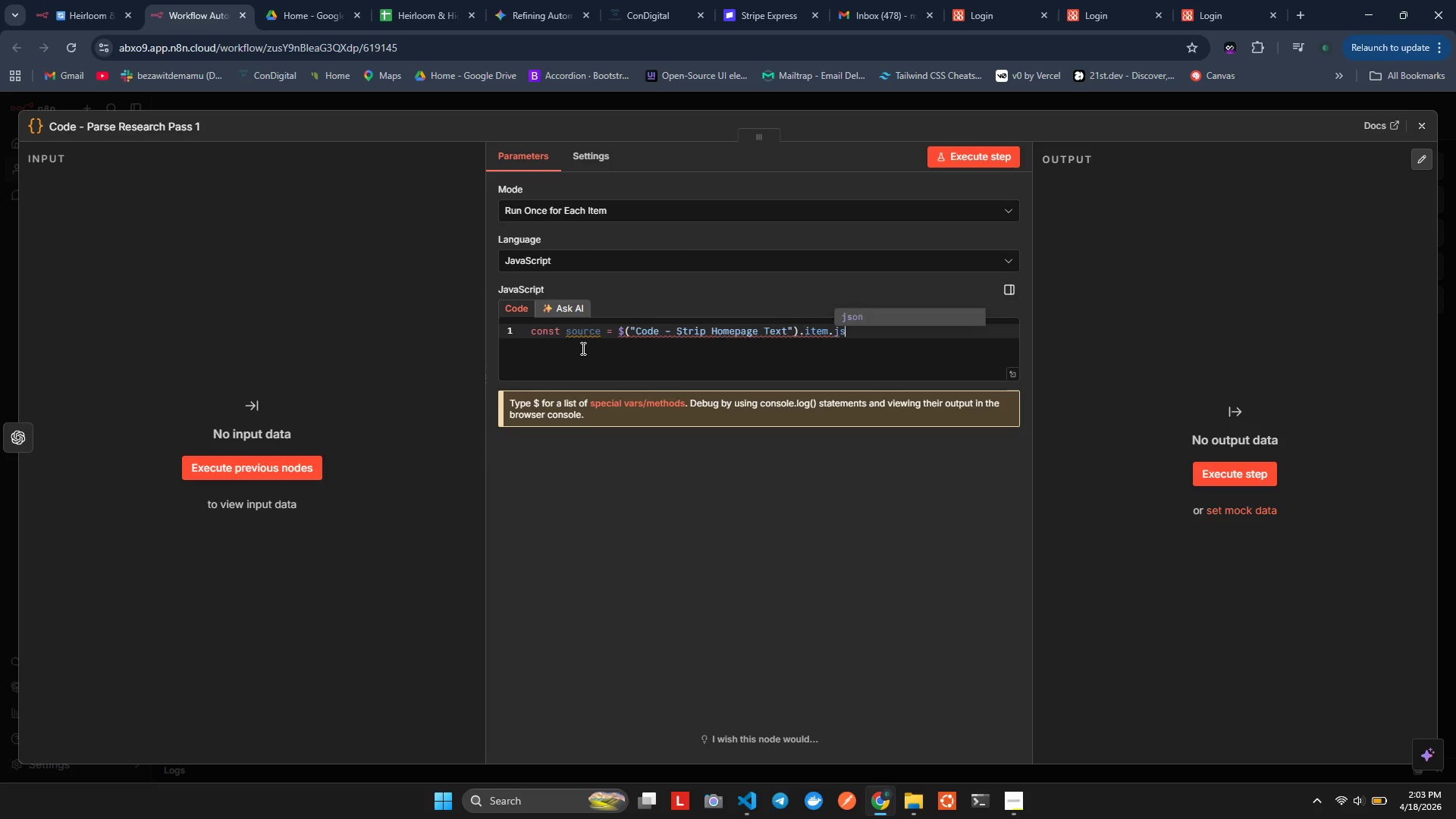 
key(Enter)
 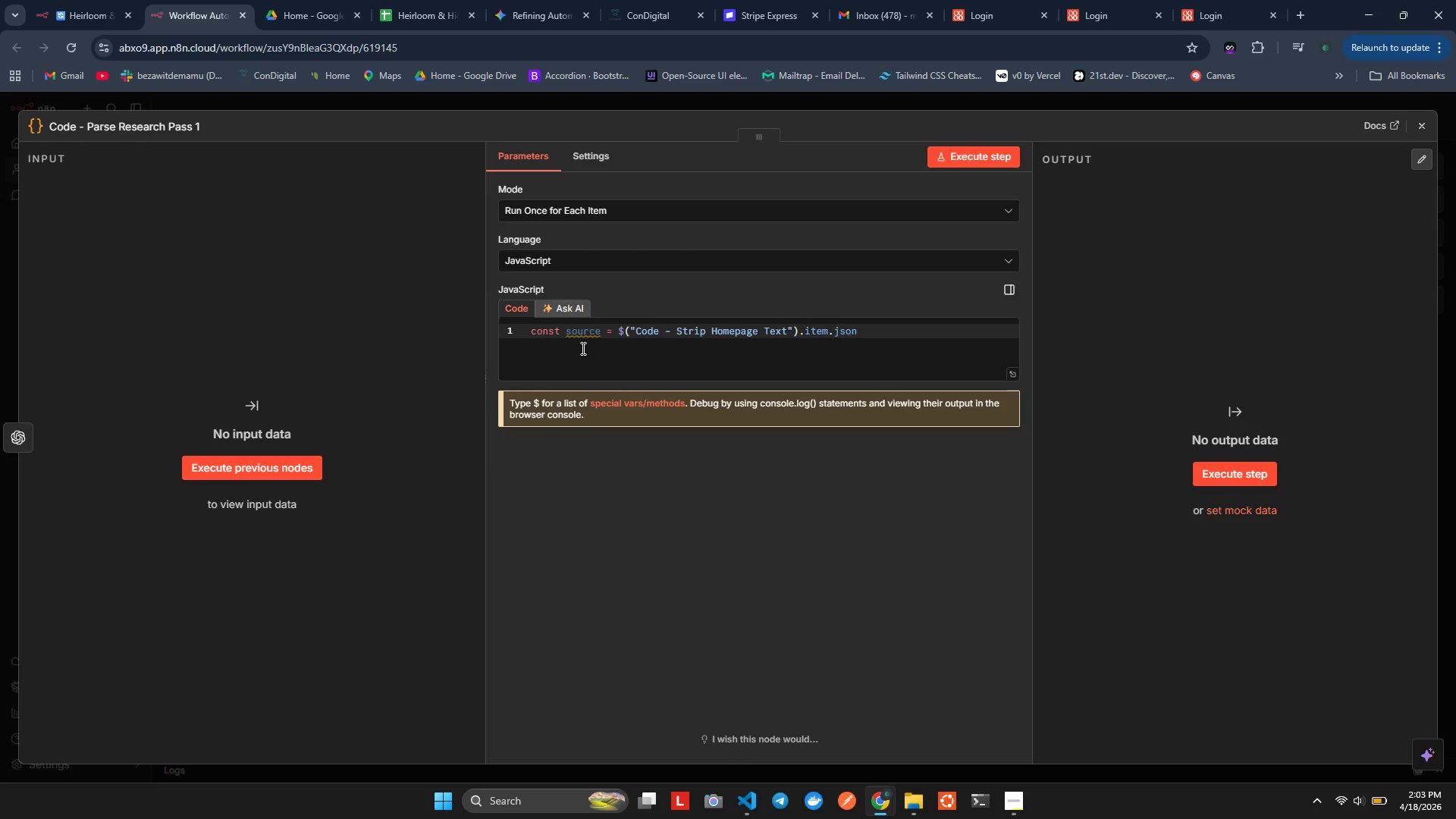 
key(Alt+Shift+F)
 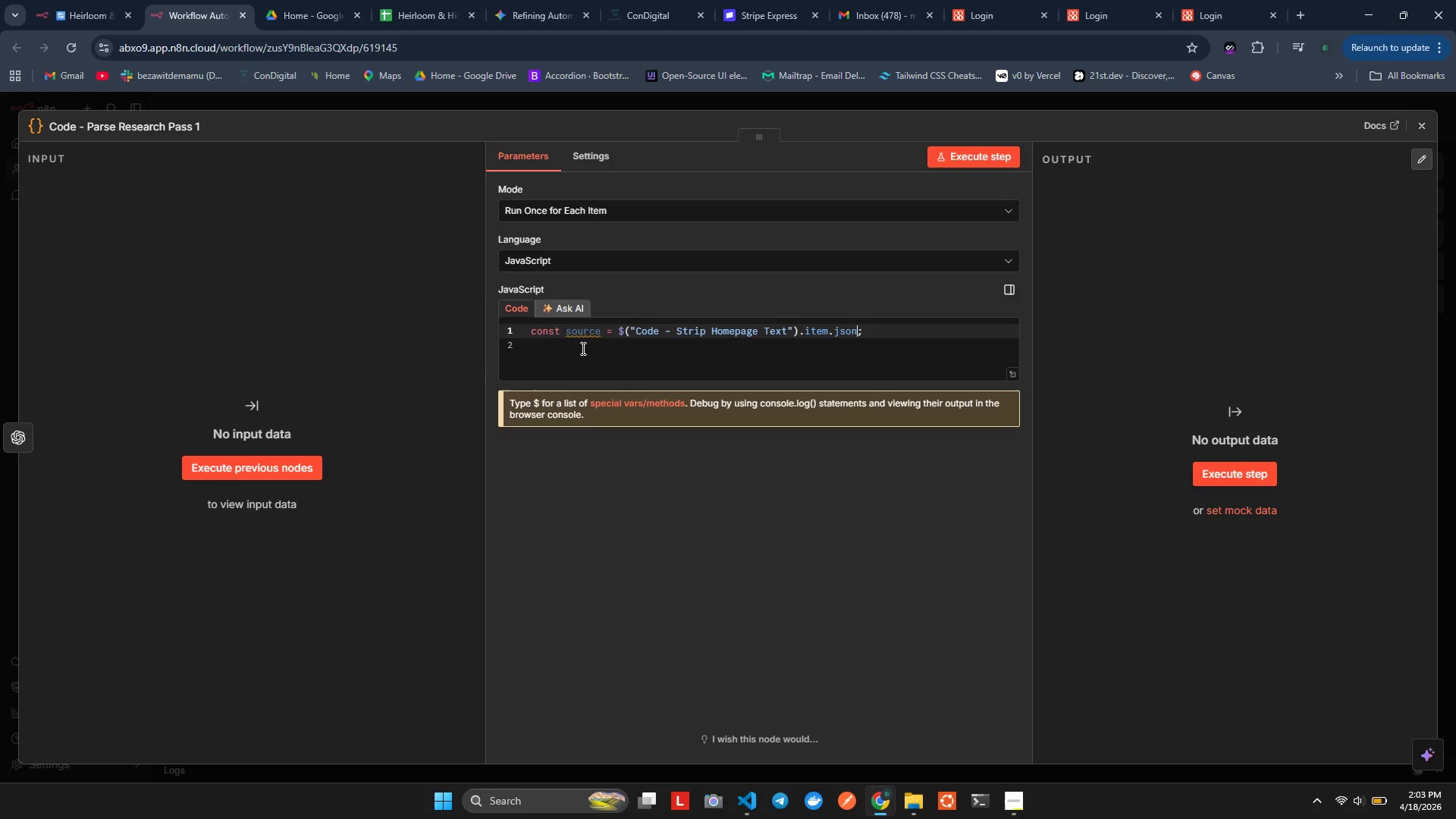 
key(ArrowRight)
 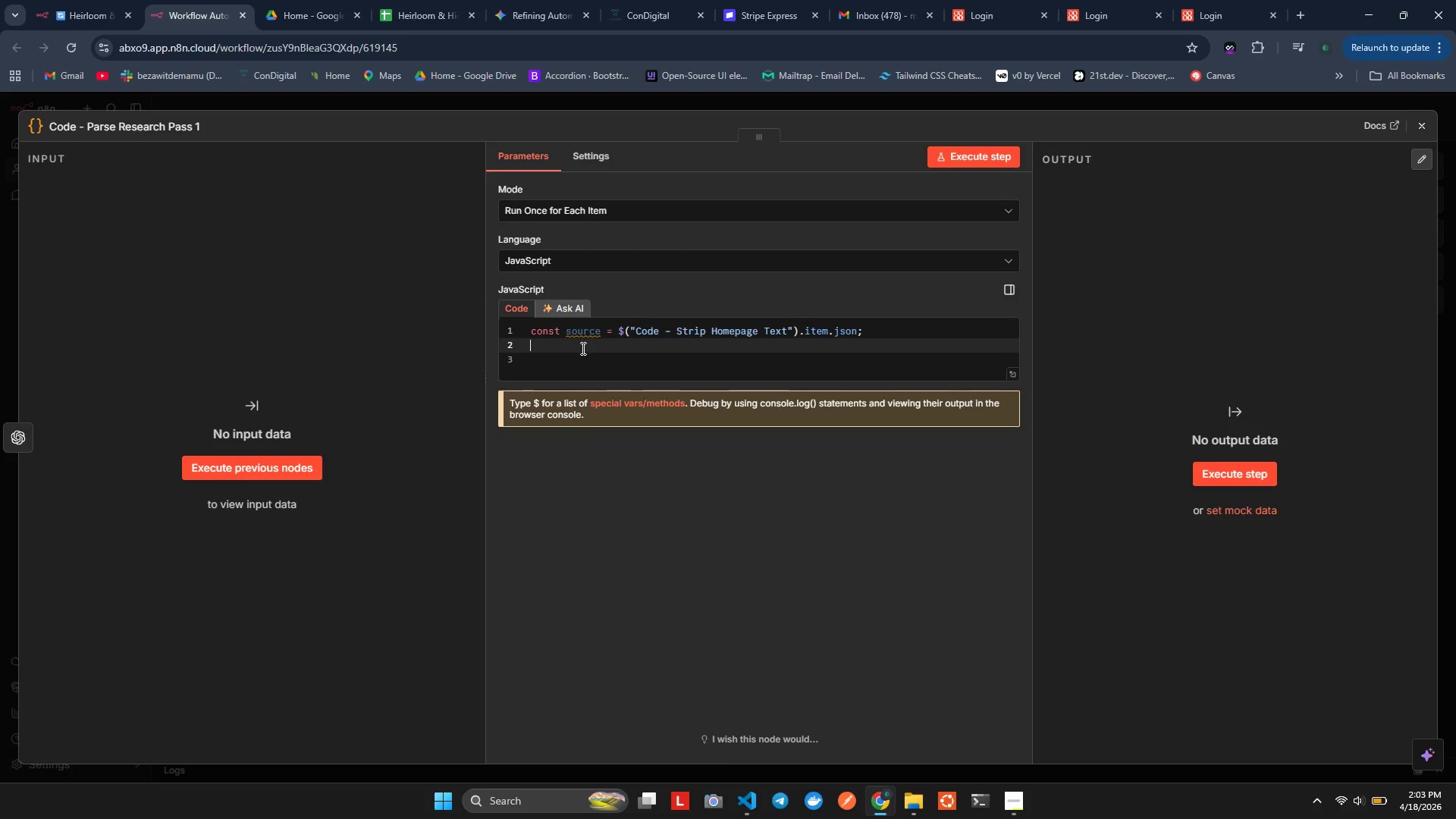 
key(Enter)
 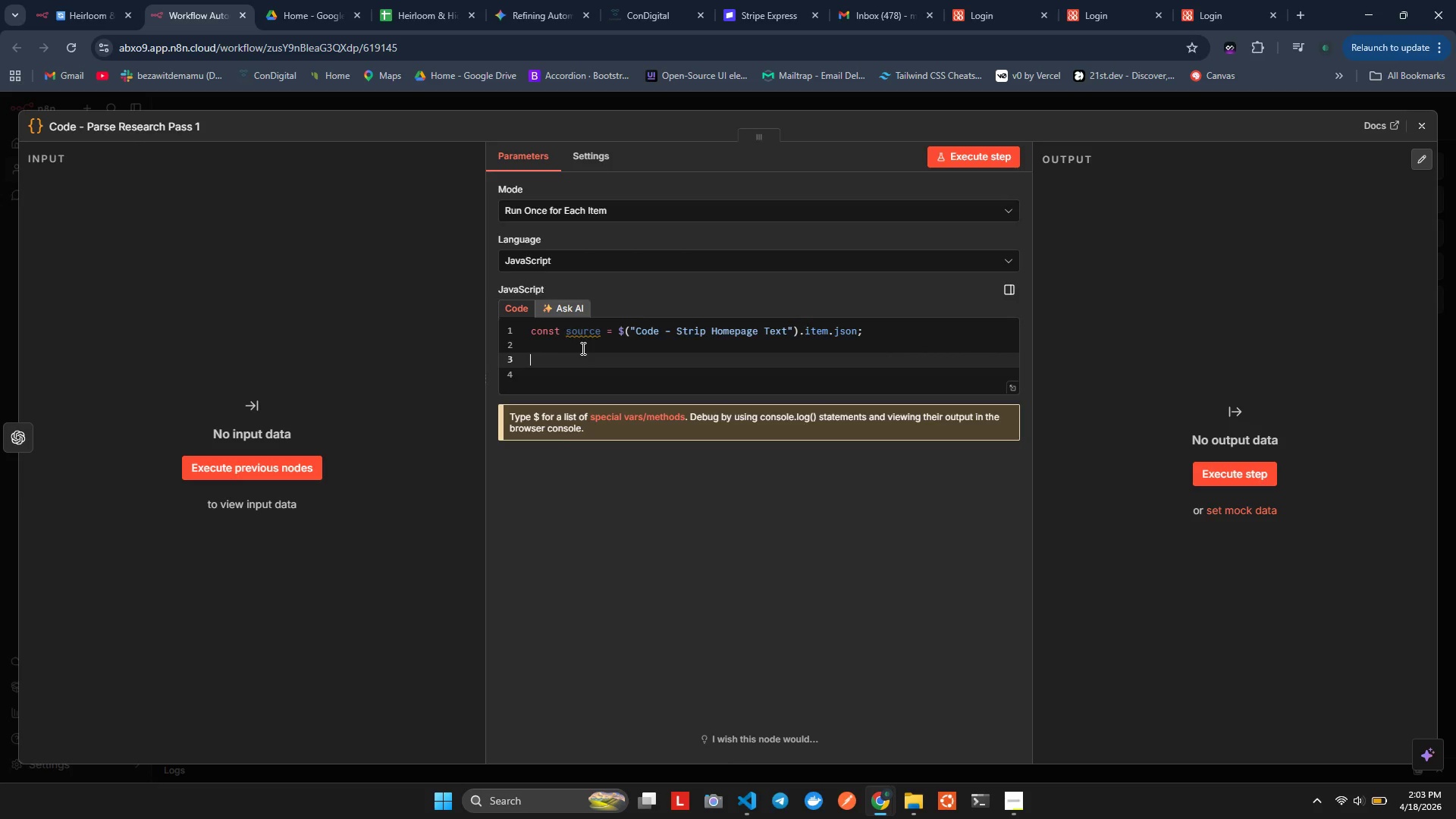 
key(Enter)
 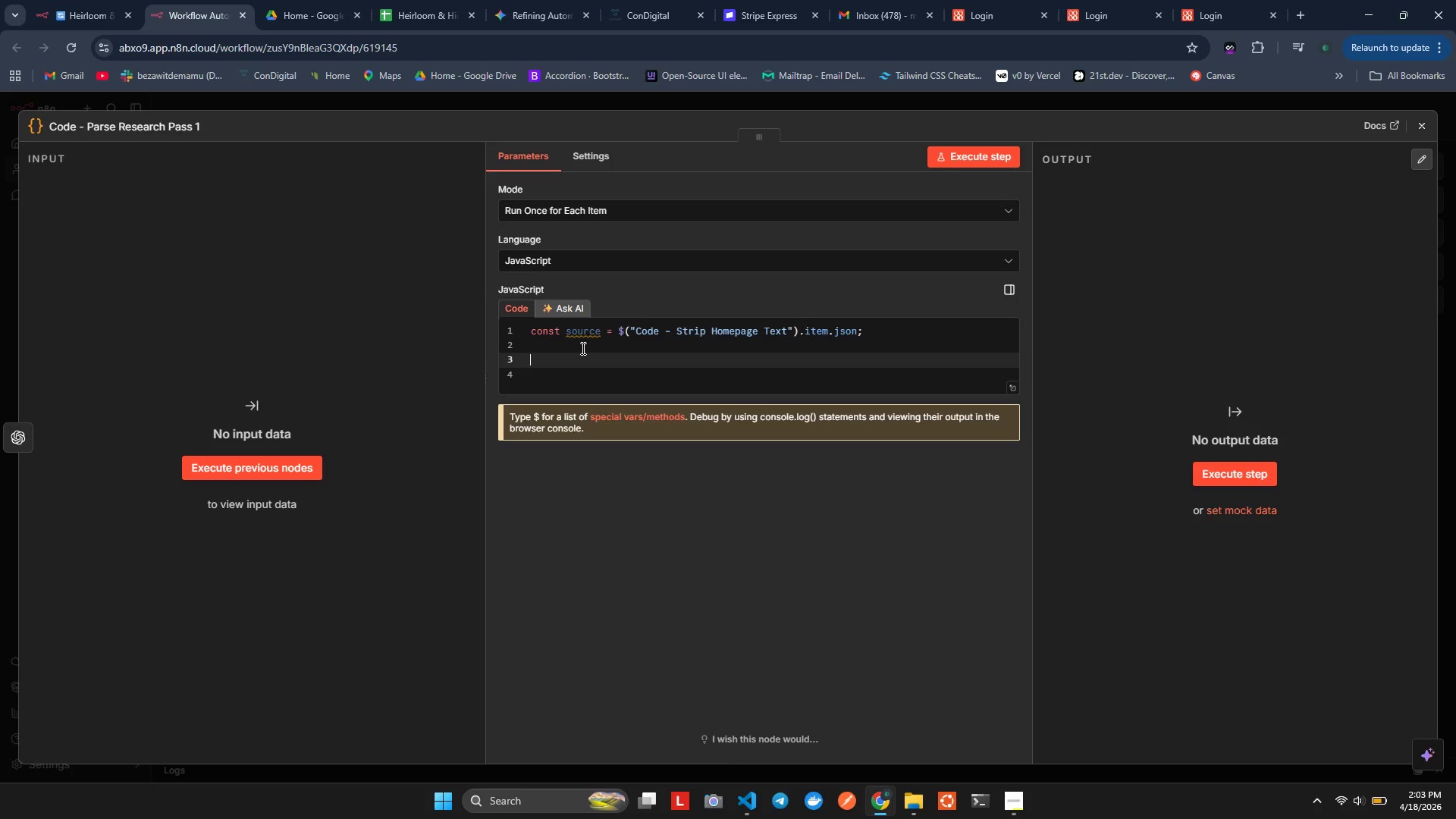 
type(function ceanJsonStrng(value)
 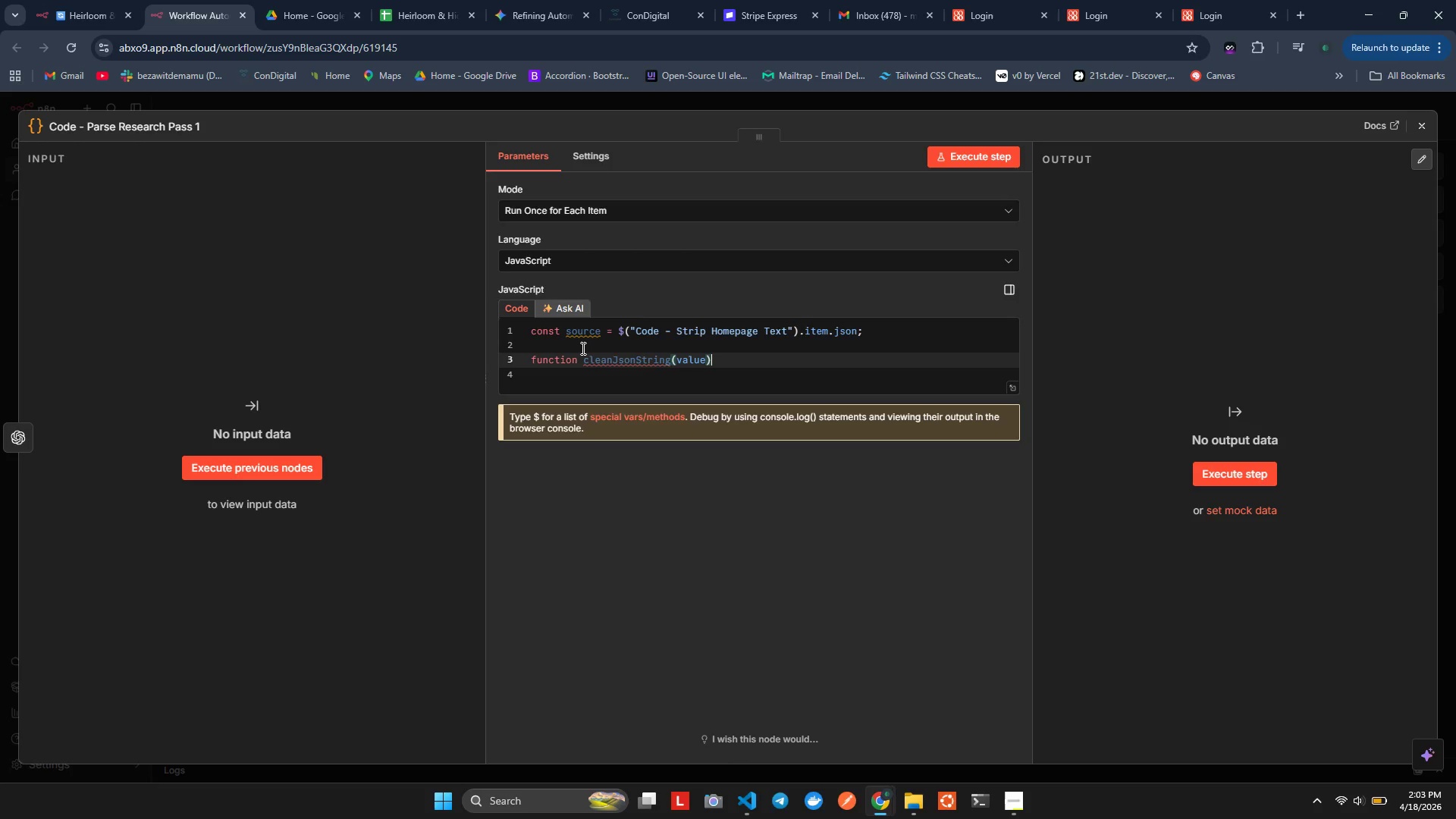 
key(ArrowRight)
 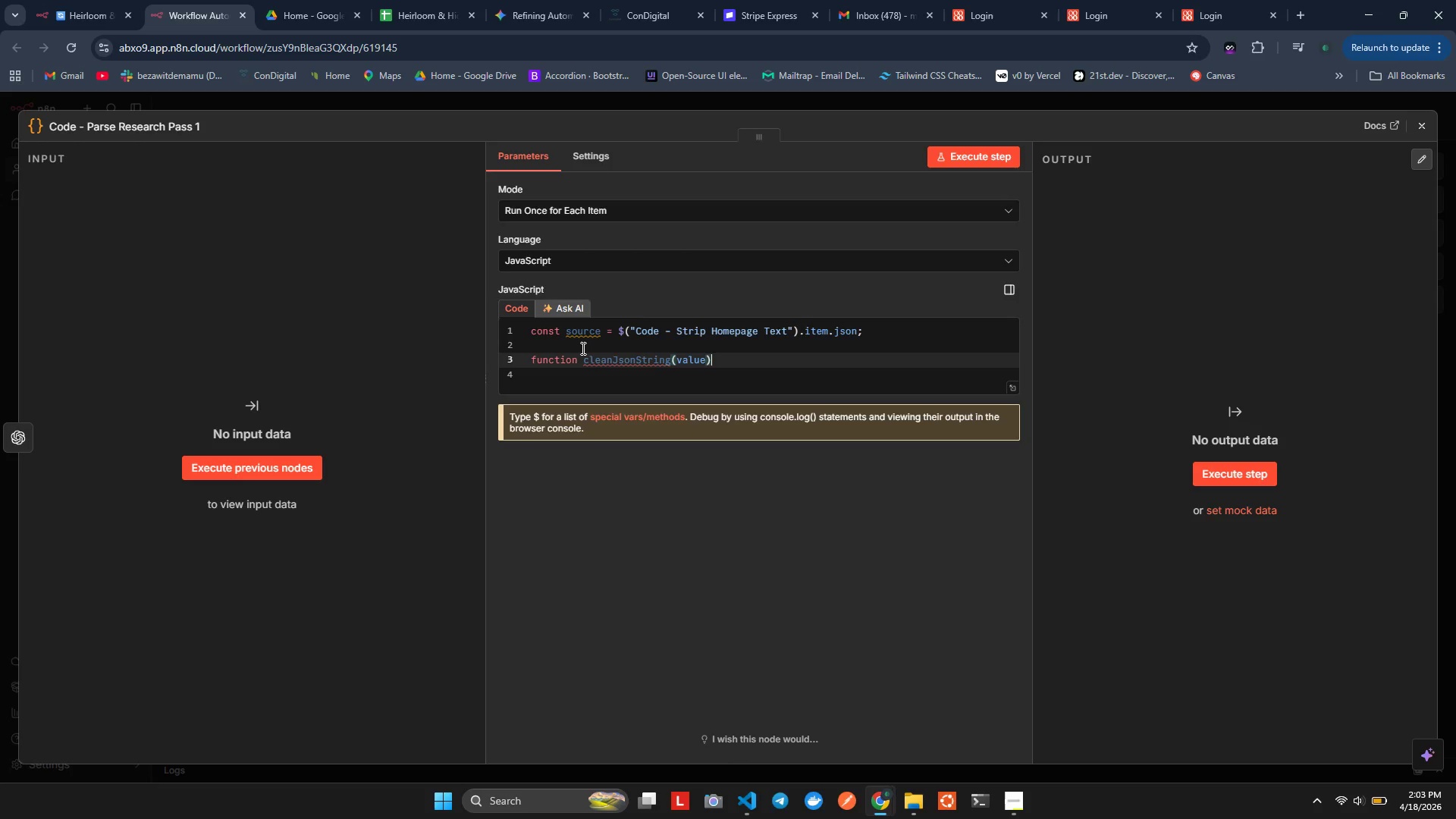 
key(Space)
 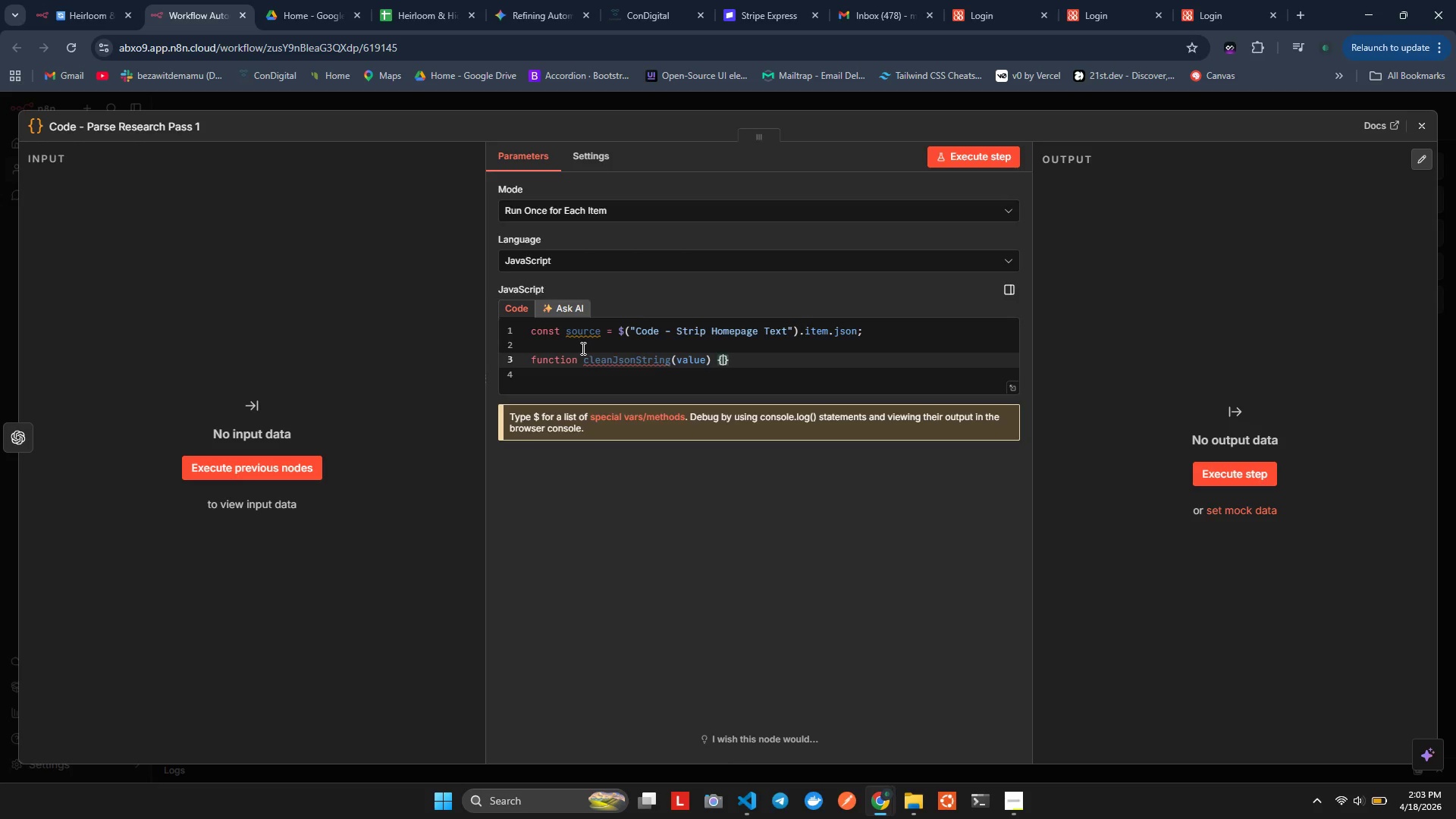 
key(Shift+ShiftLeft)
 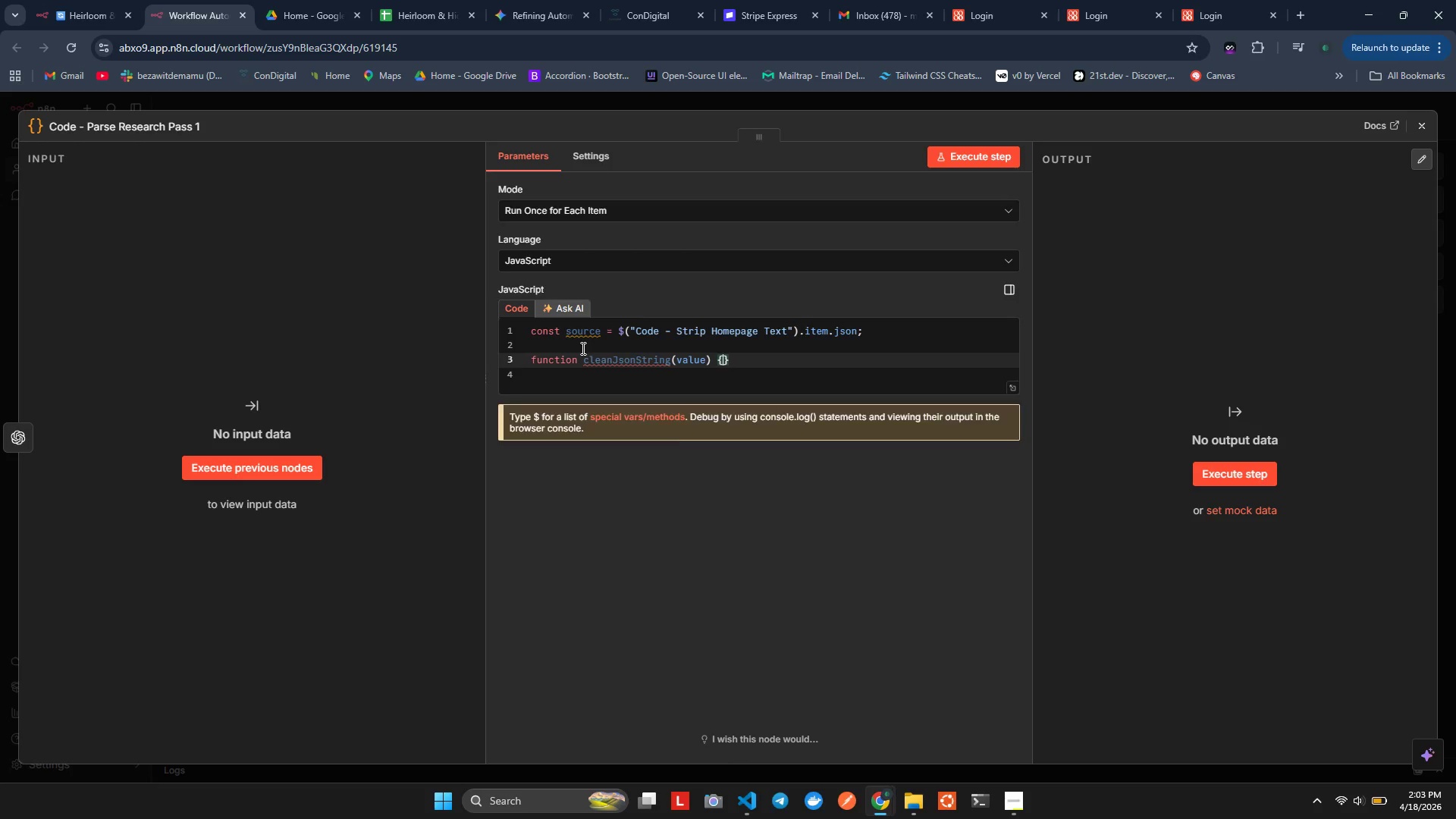 
key(Shift+BracketLeft)
 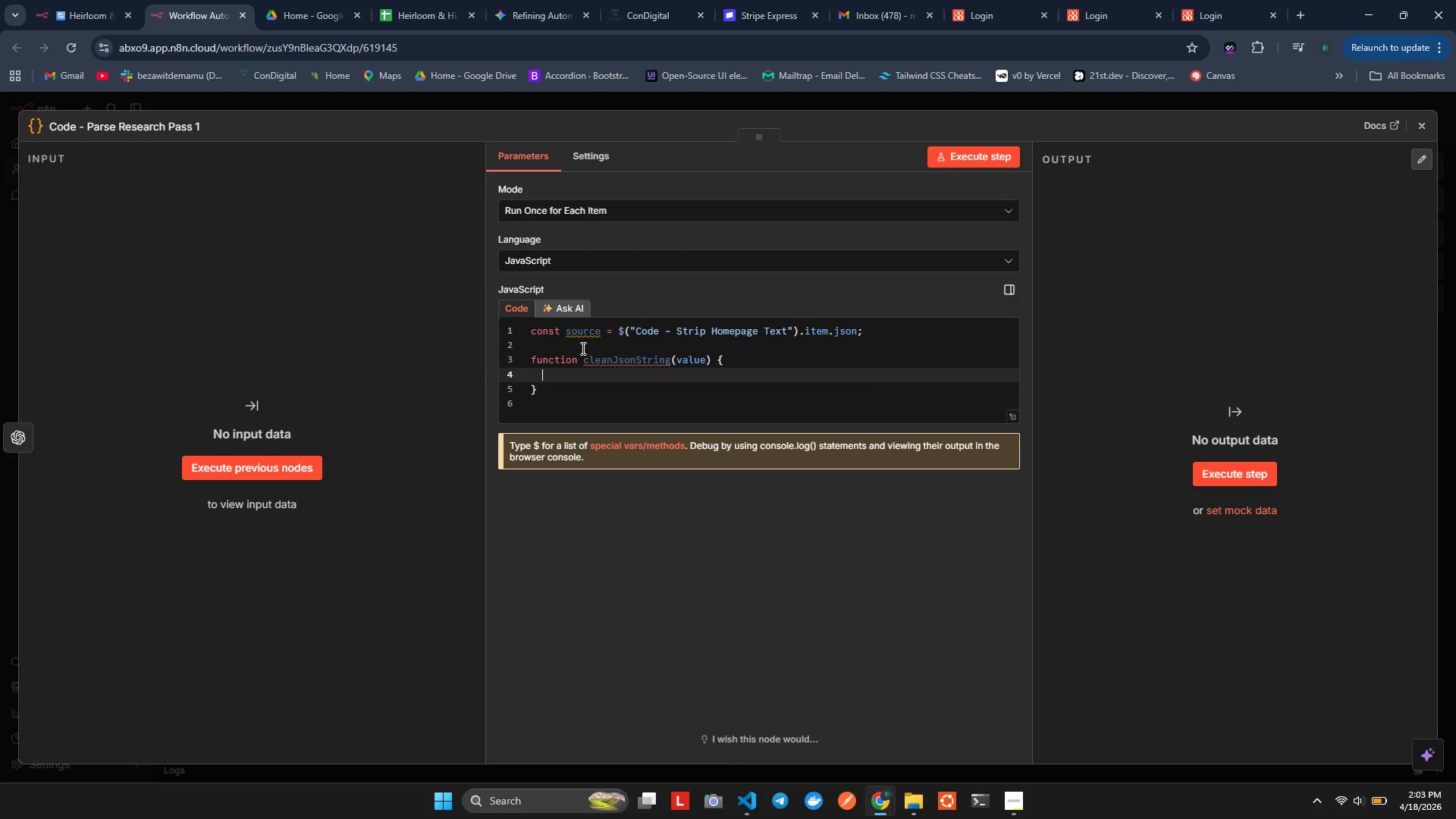 
key(Enter)
 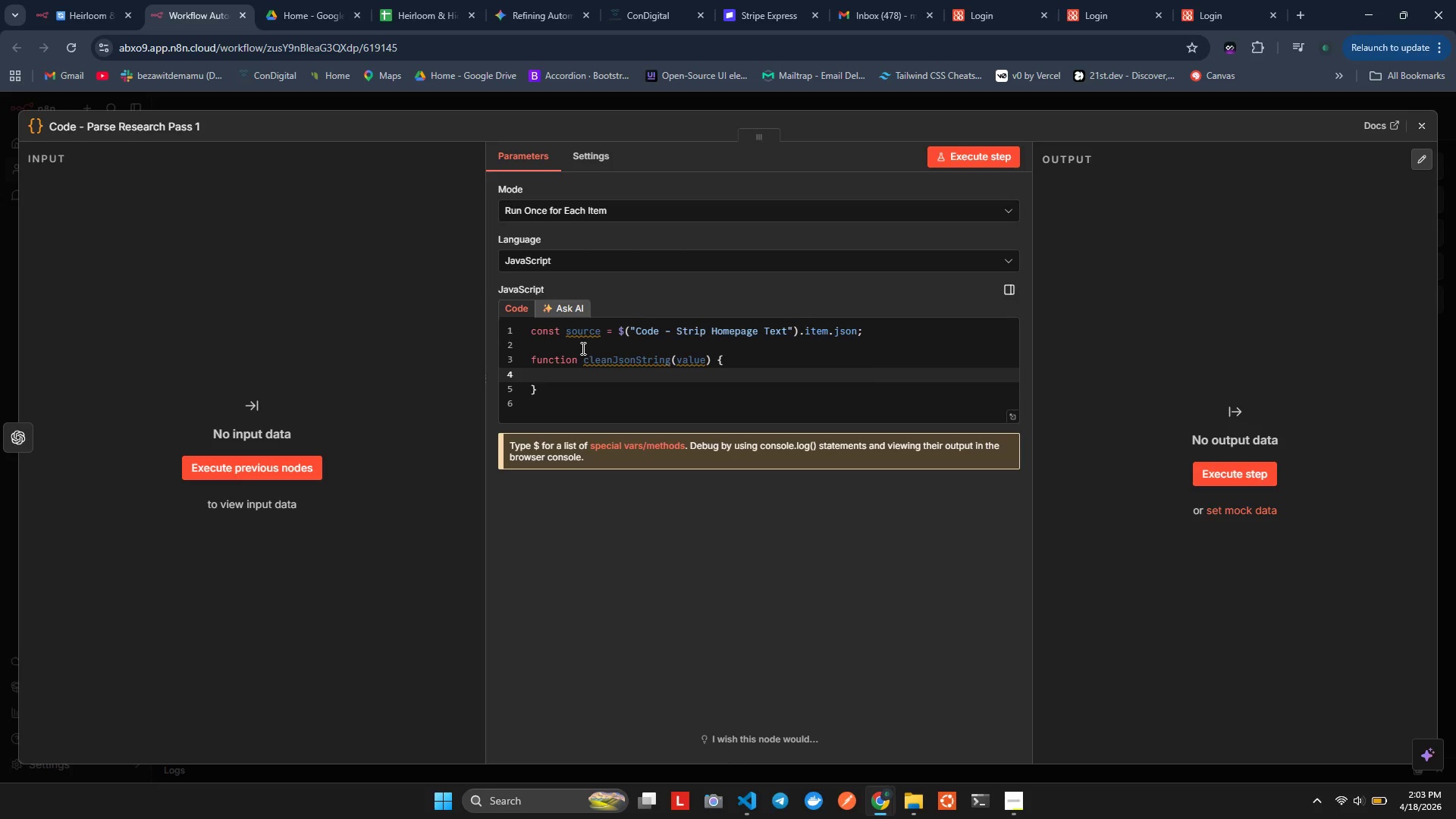 
type(retrn Strng(valiu)
key(Backspace)
key(Backspace)
type(ue||)
 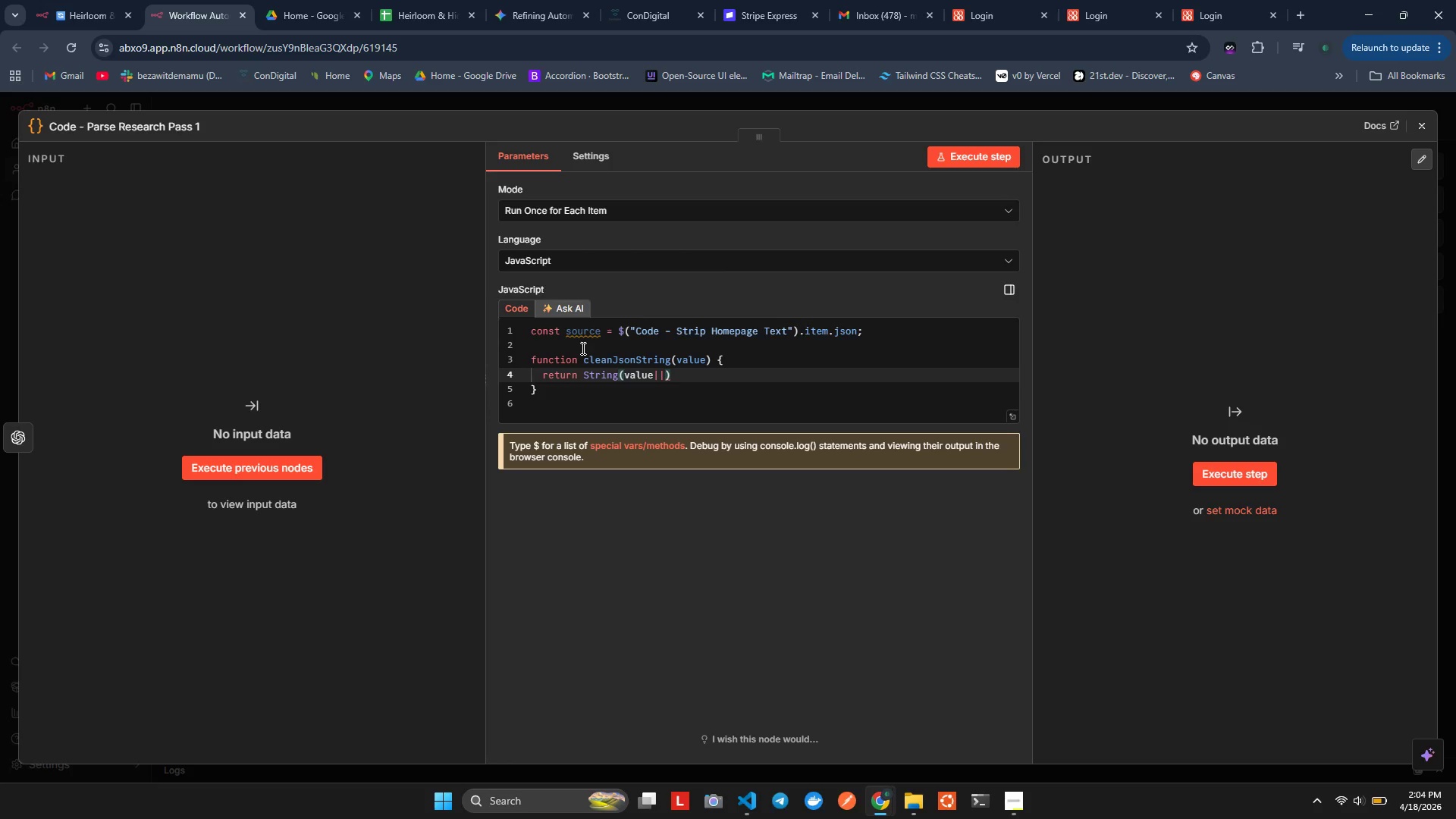 
wait(12.01)
 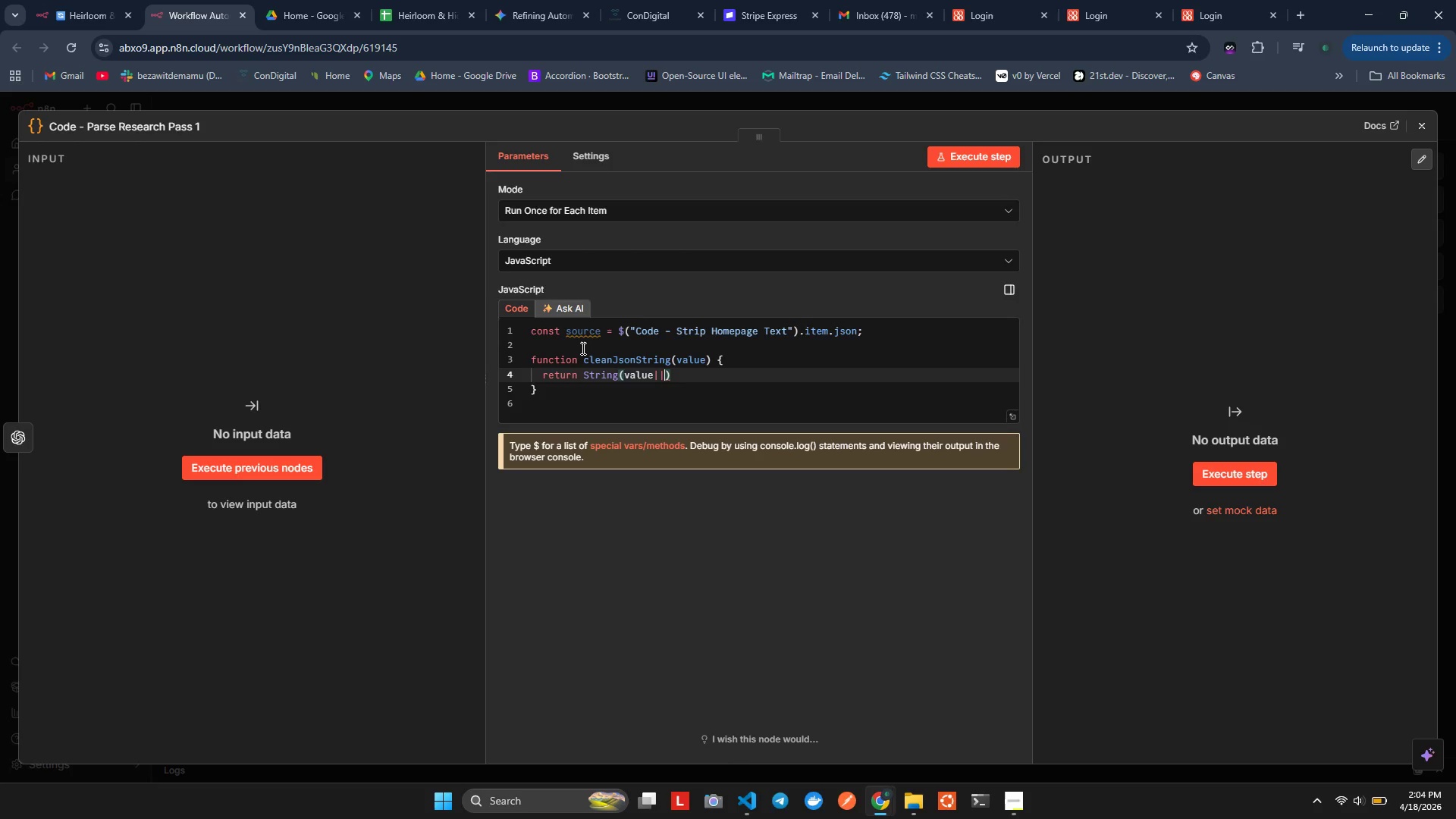 
key(ArrowLeft)
 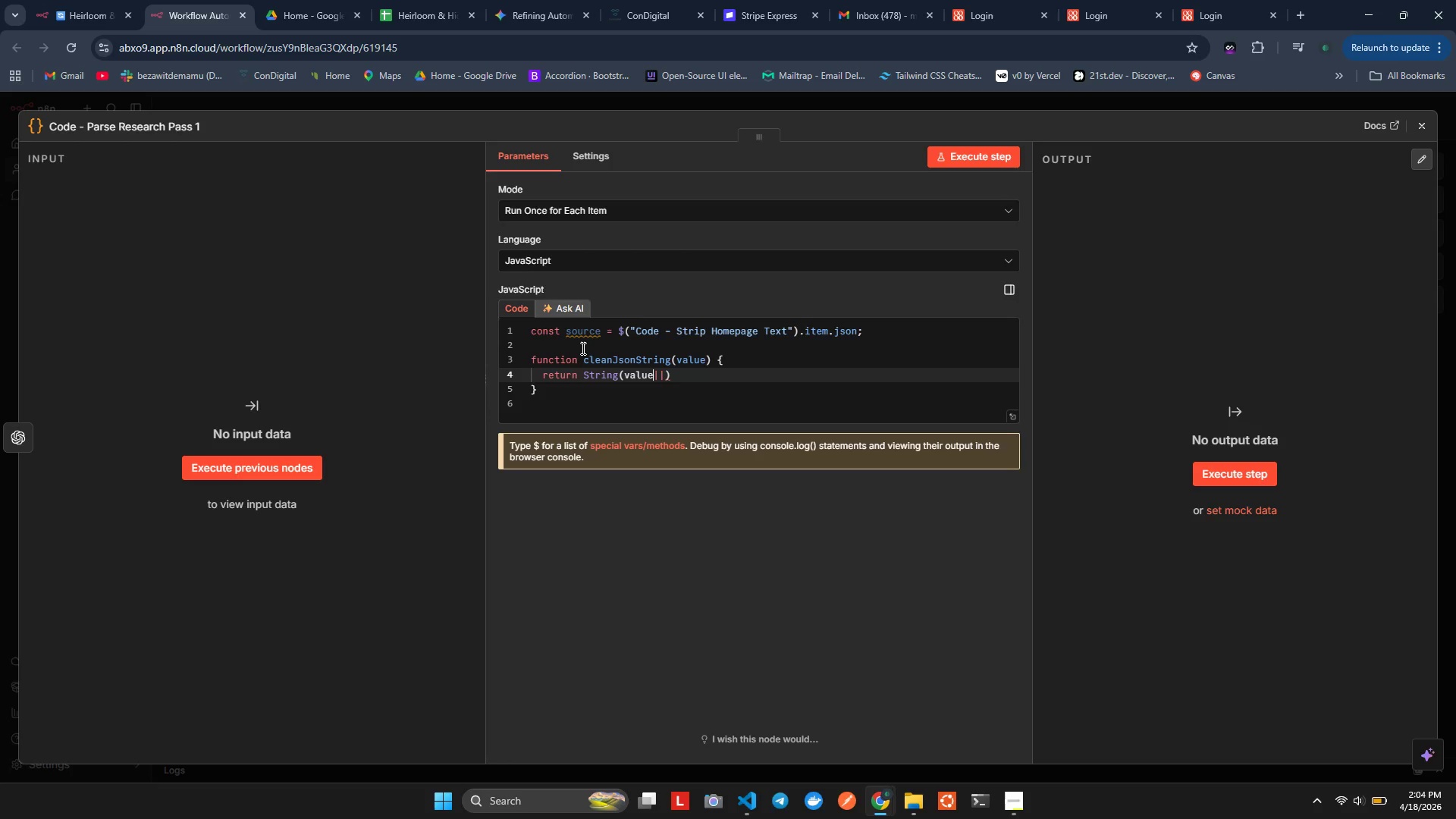 
key(ArrowLeft)
 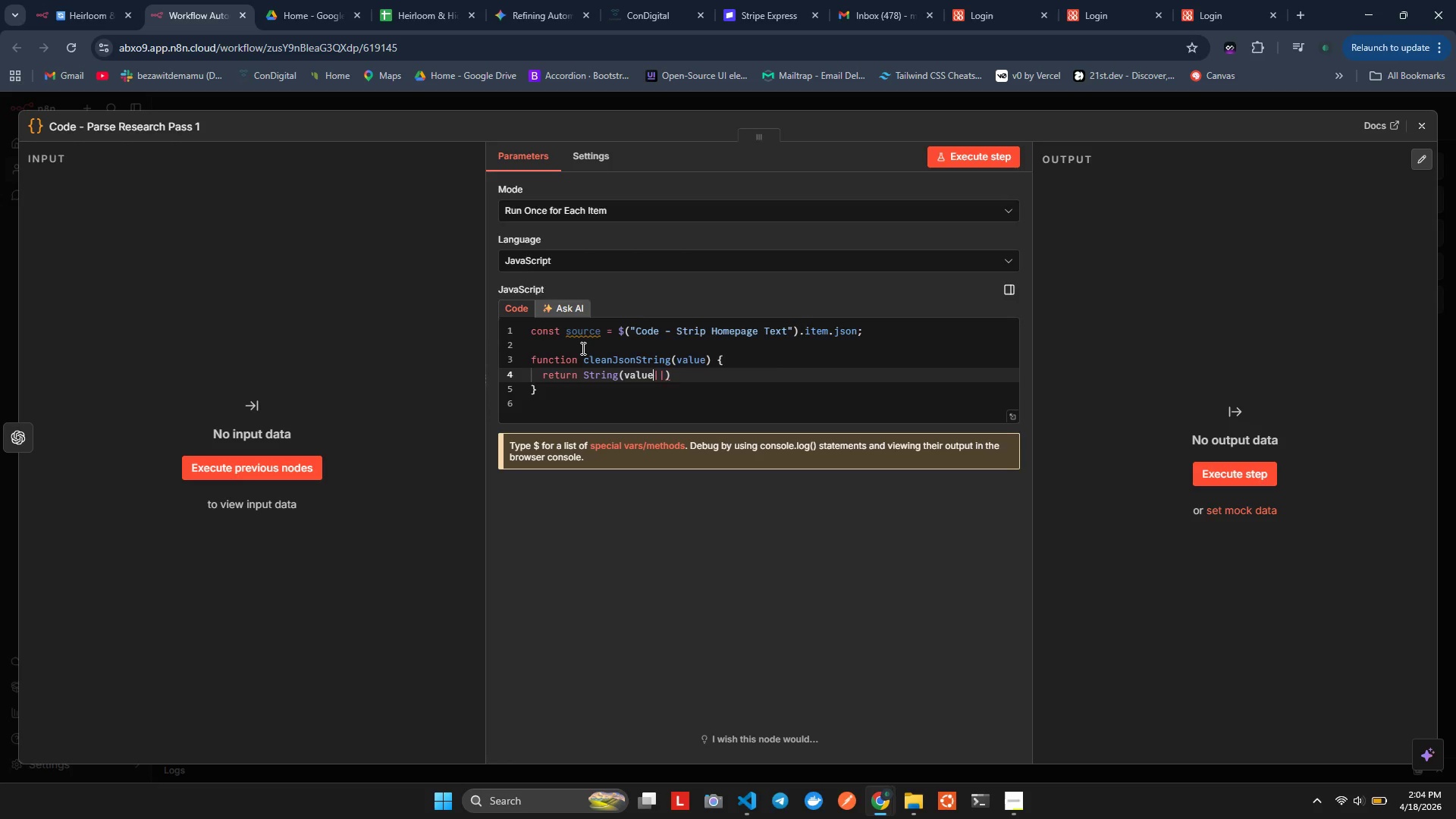 
key(Control+Space)
 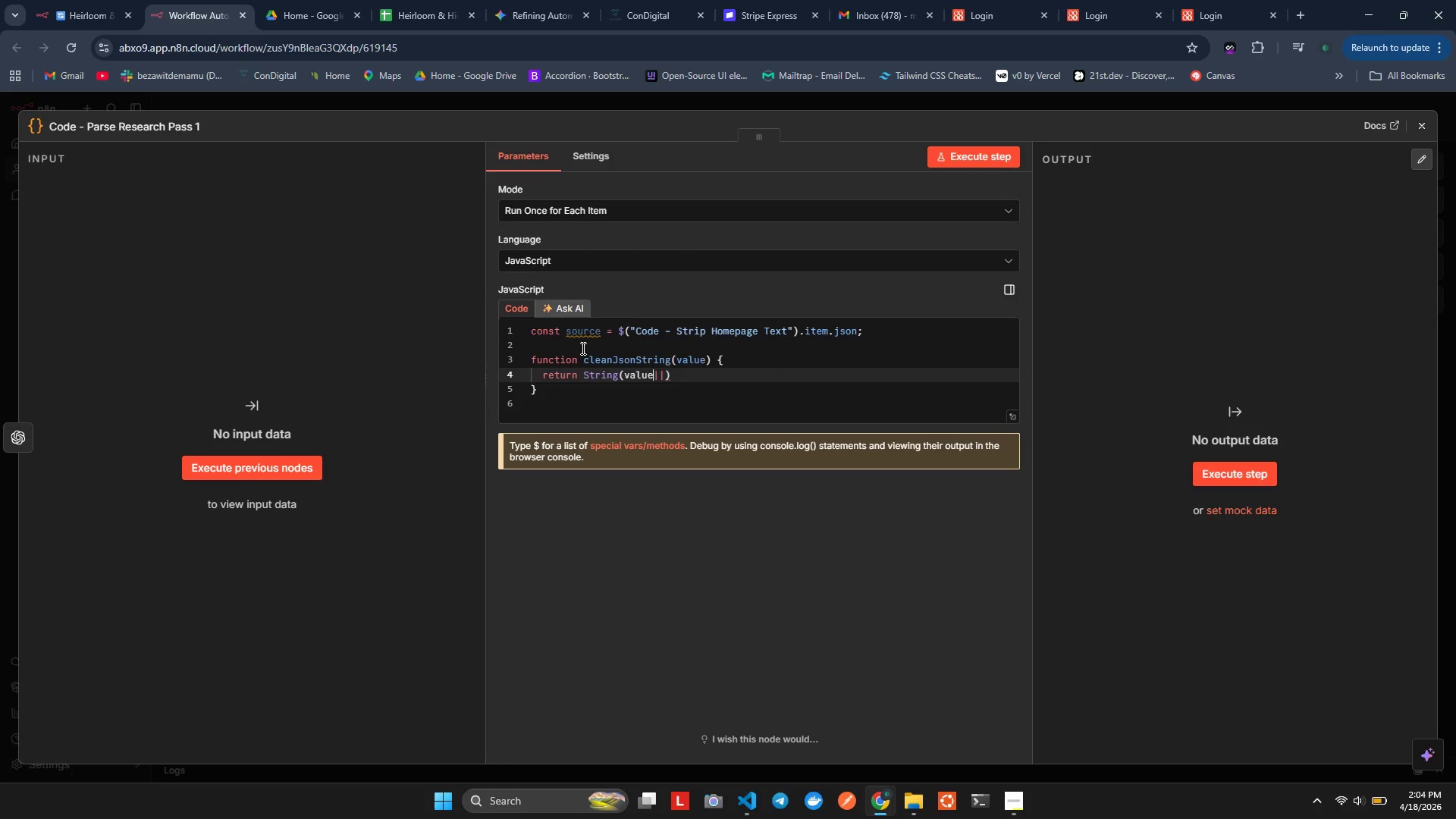 
key(Enter)
 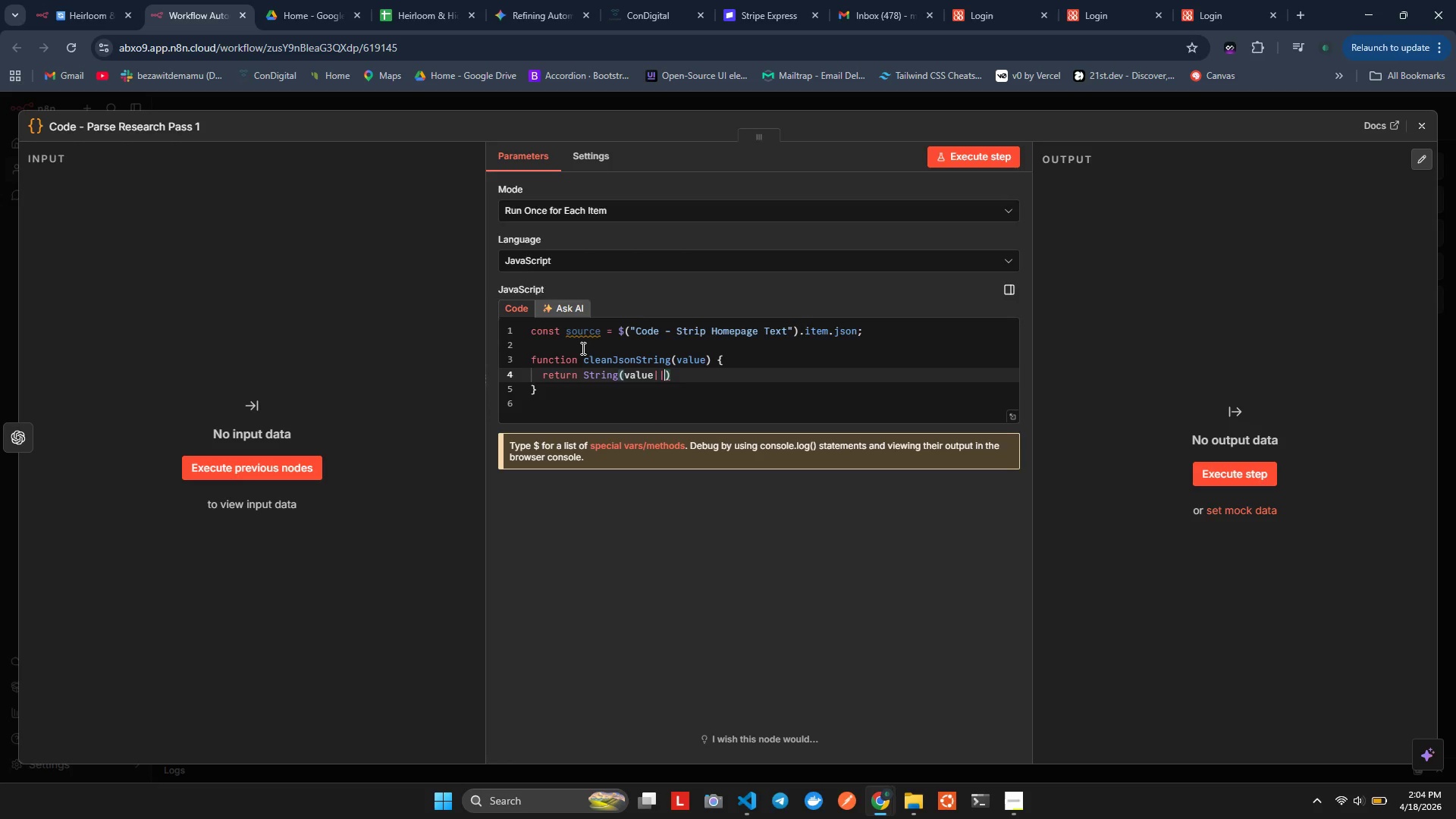 
key(ArrowRight)
 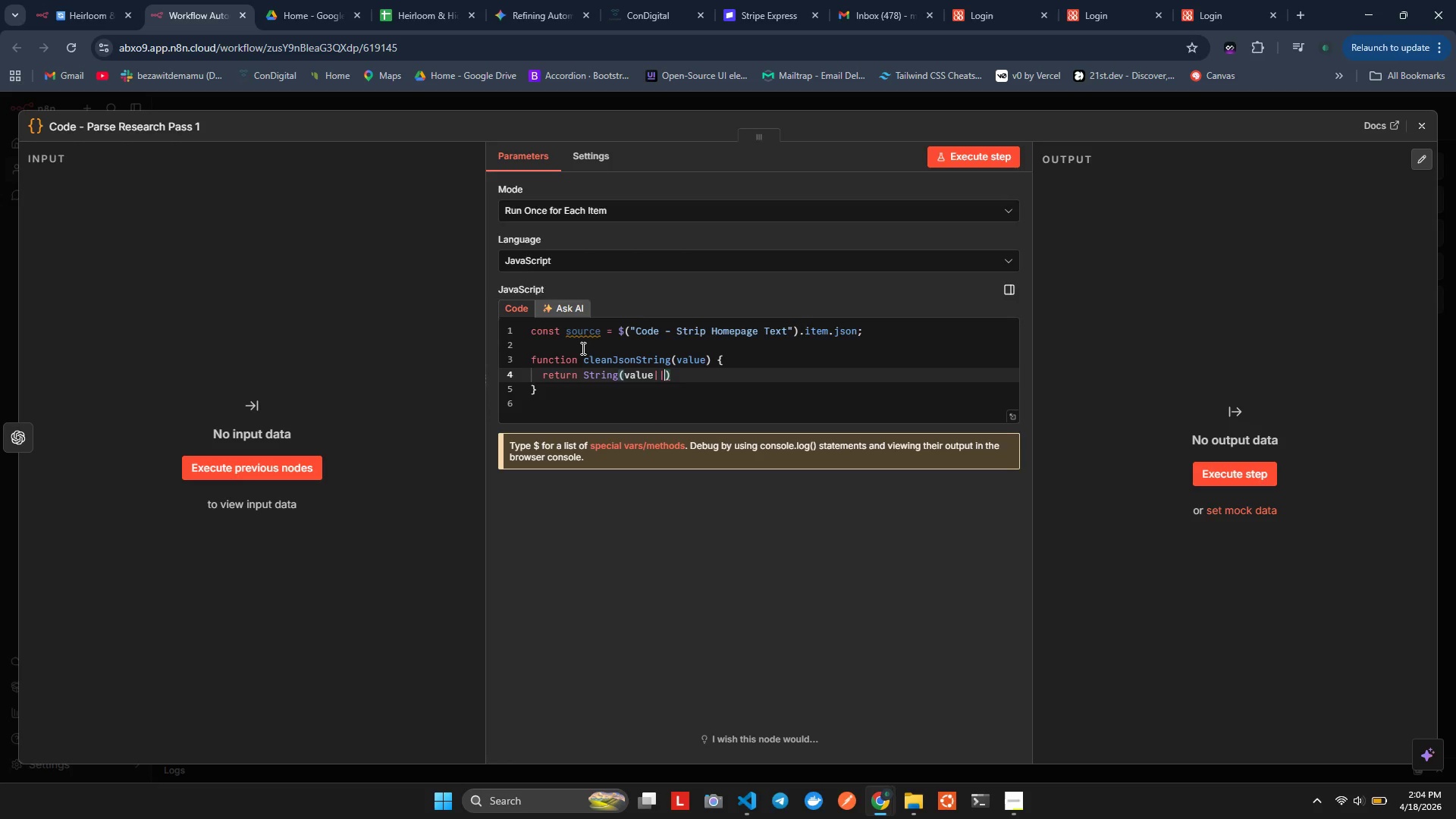 
key(ArrowRight)
 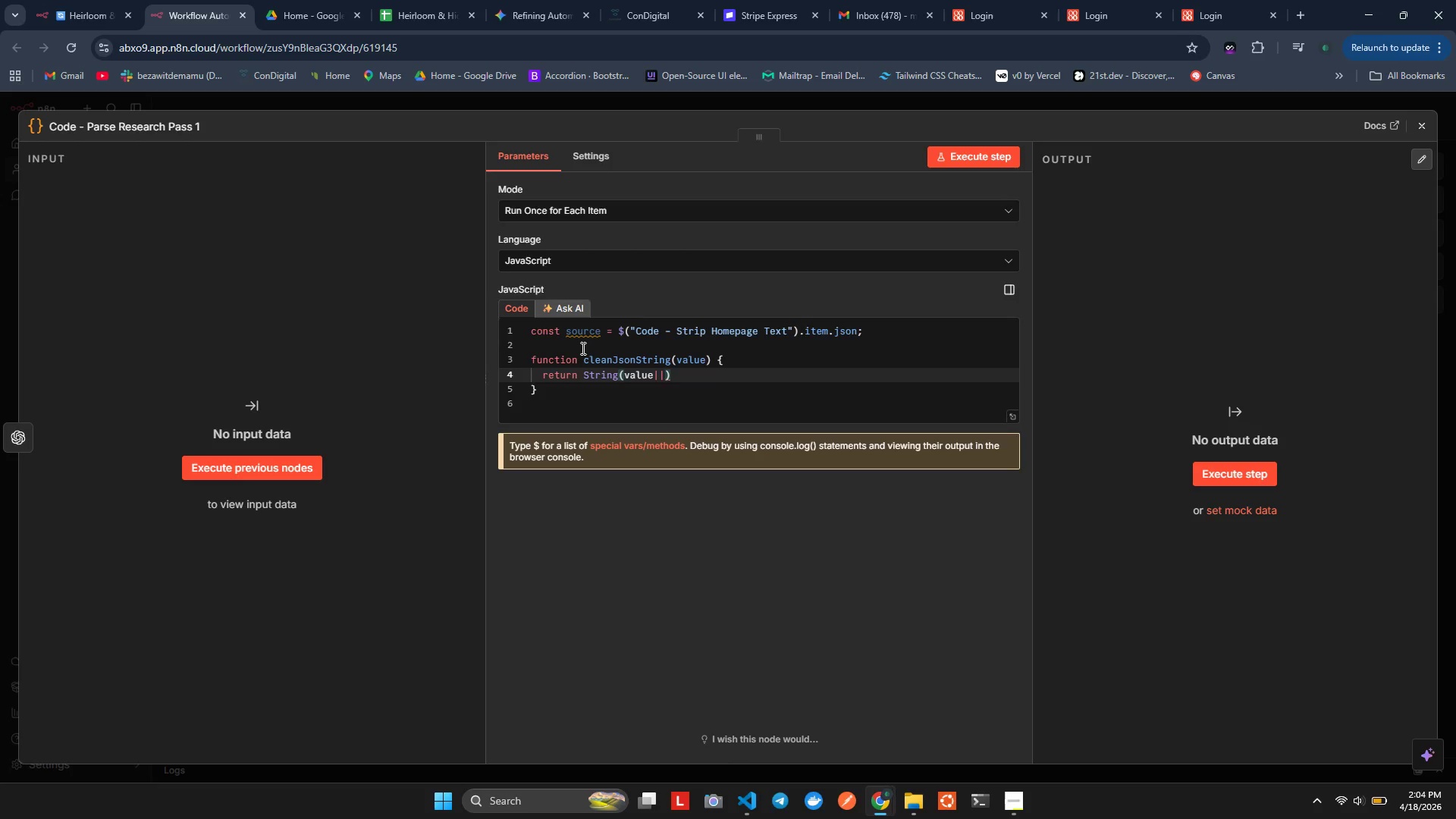 
key(ArrowRight)
 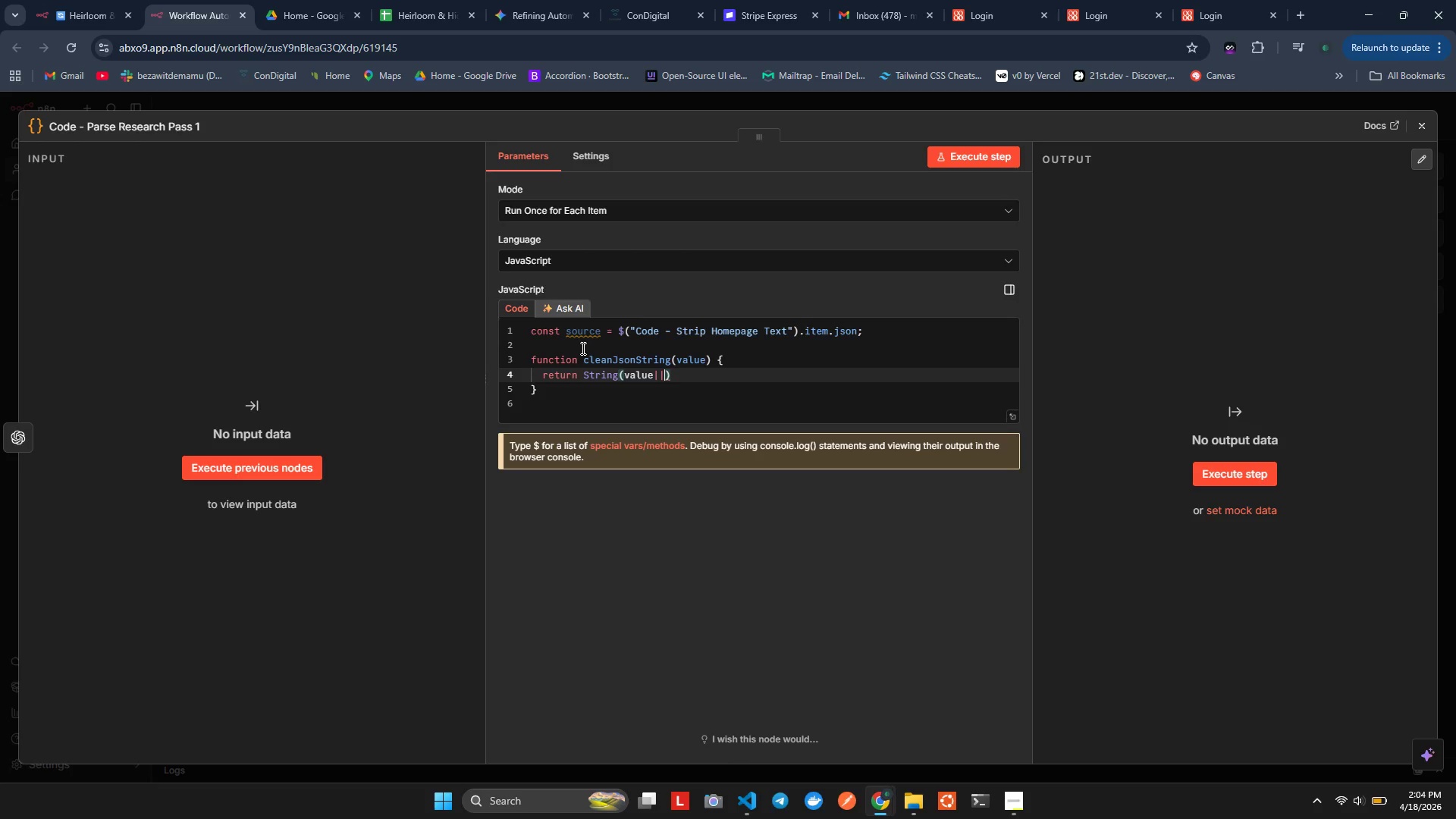 
key(ArrowLeft)
 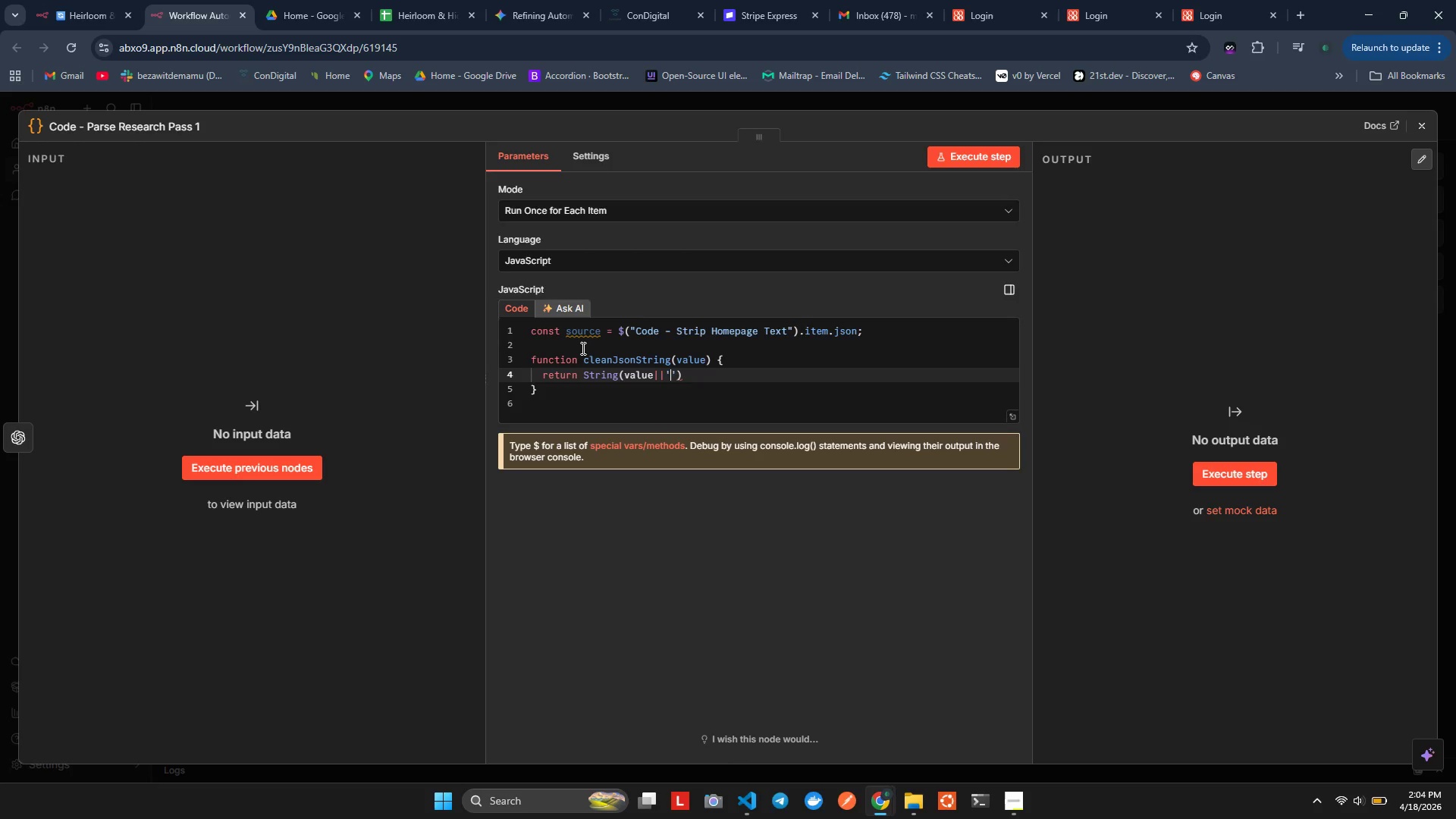 
key(Quote)
 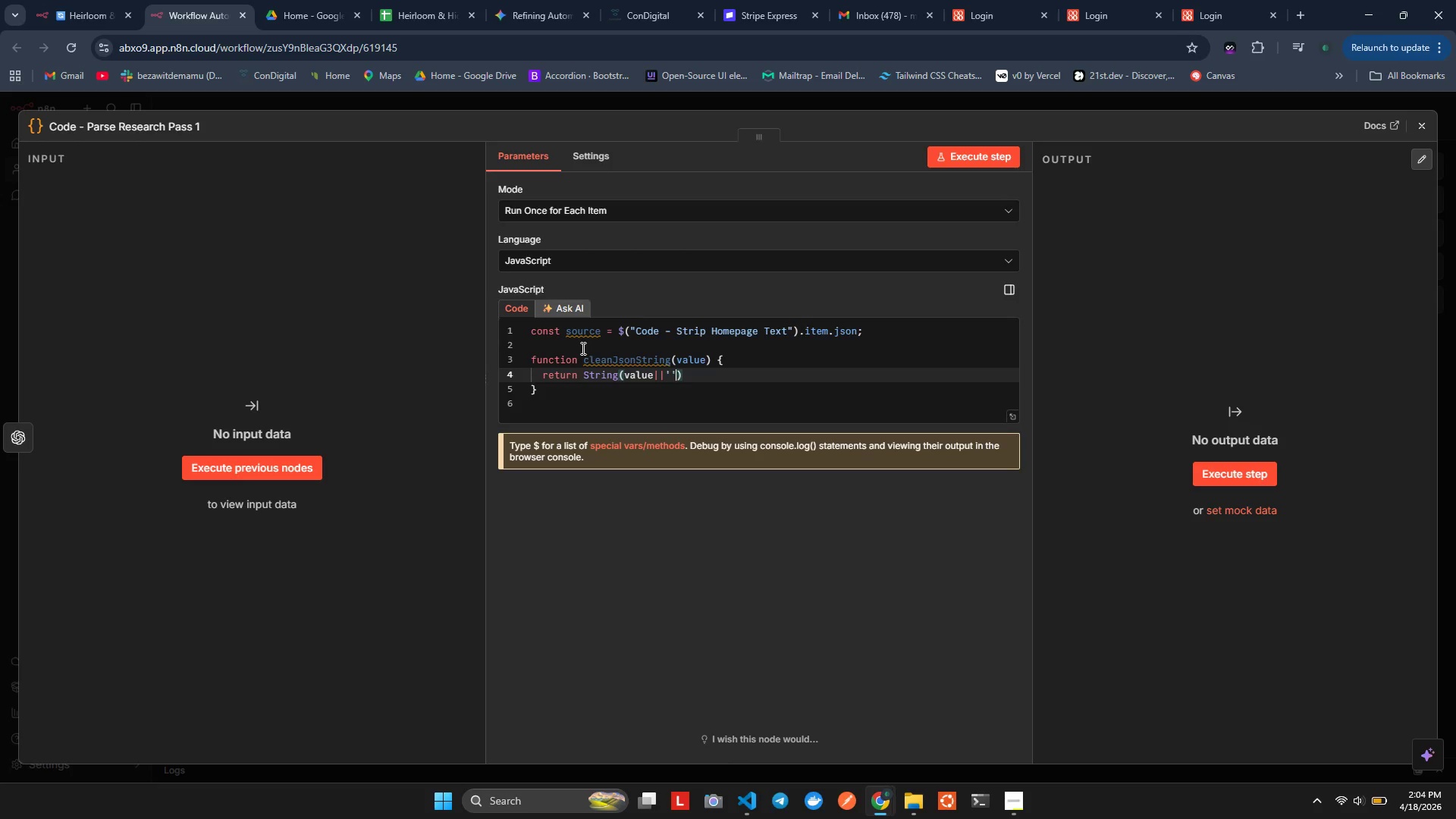 
key(ArrowRight)
 